 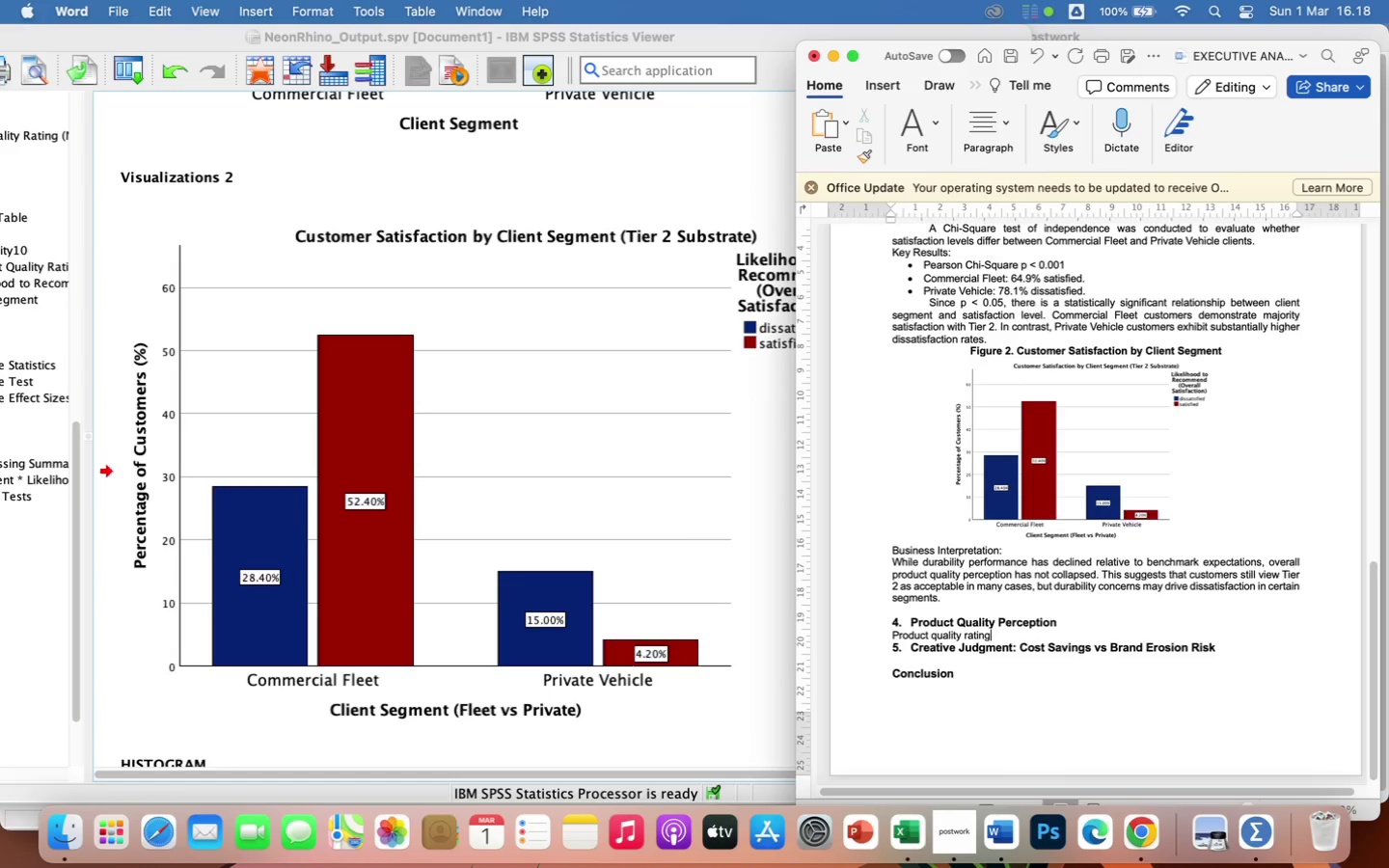 
type(s were analyzed using percentage distribution across a 1-5 scale.)
 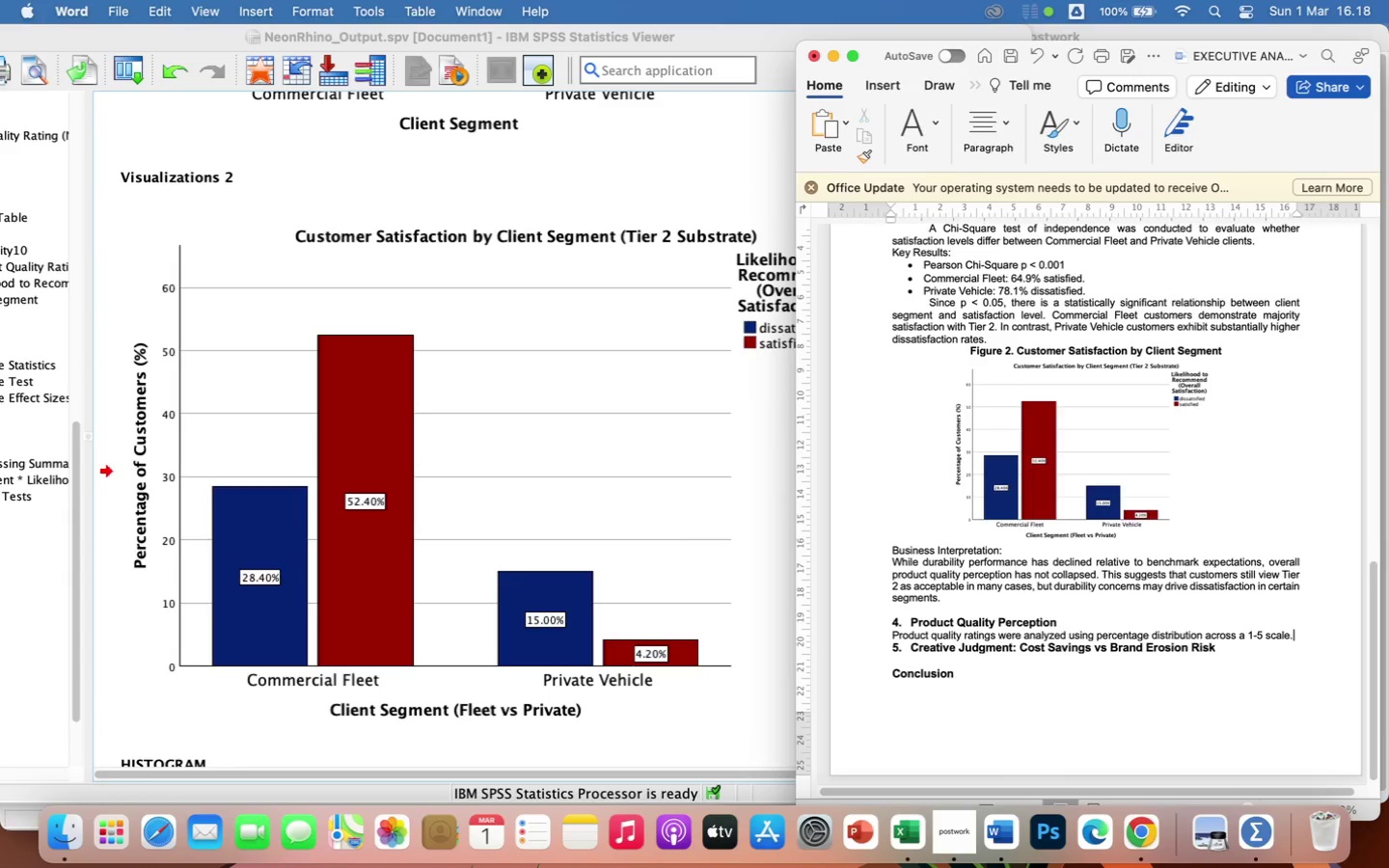 
key(Enter)
 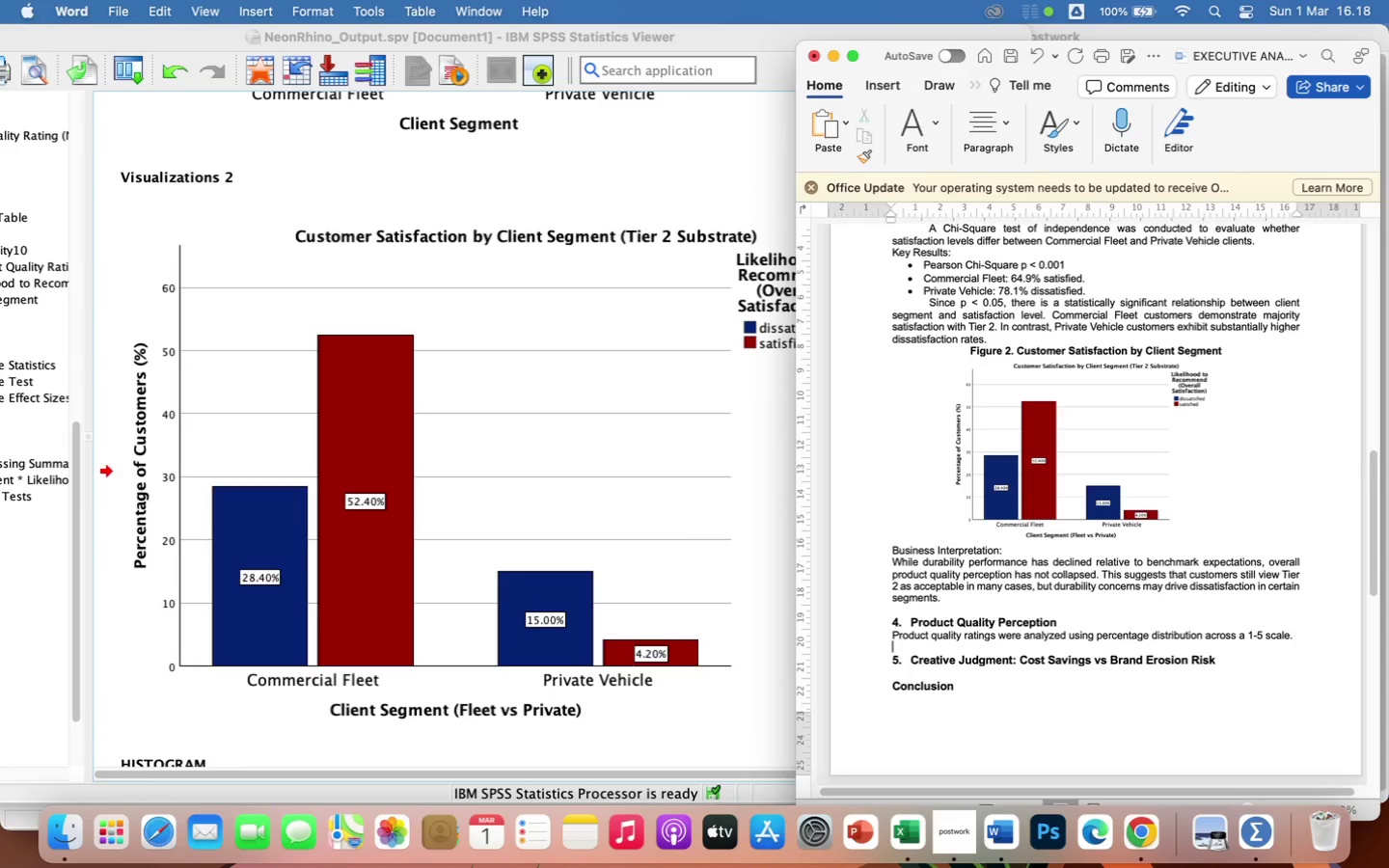 
type(Key Findings:)
 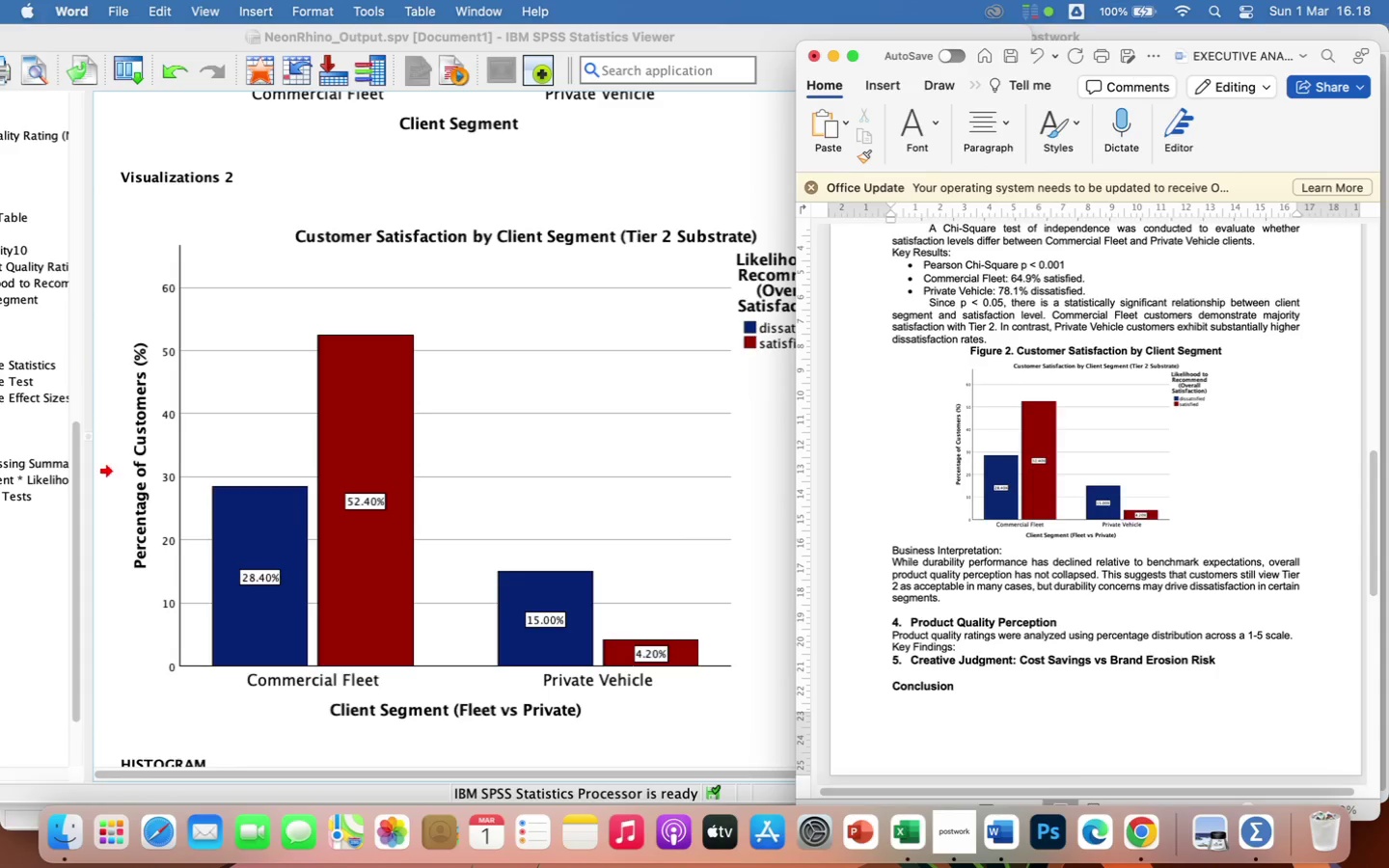 
key(Enter)
 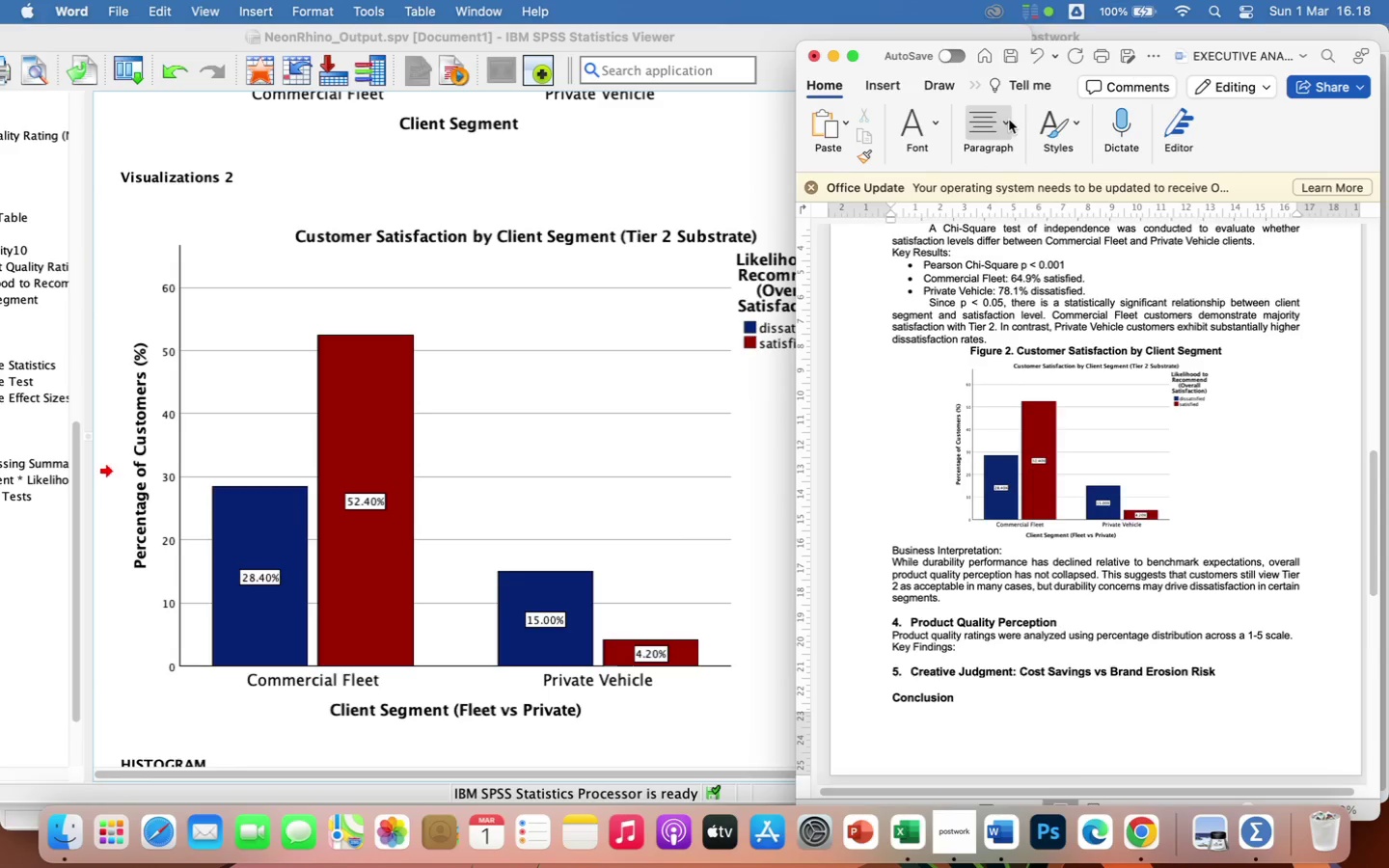 
left_click([983, 121])
 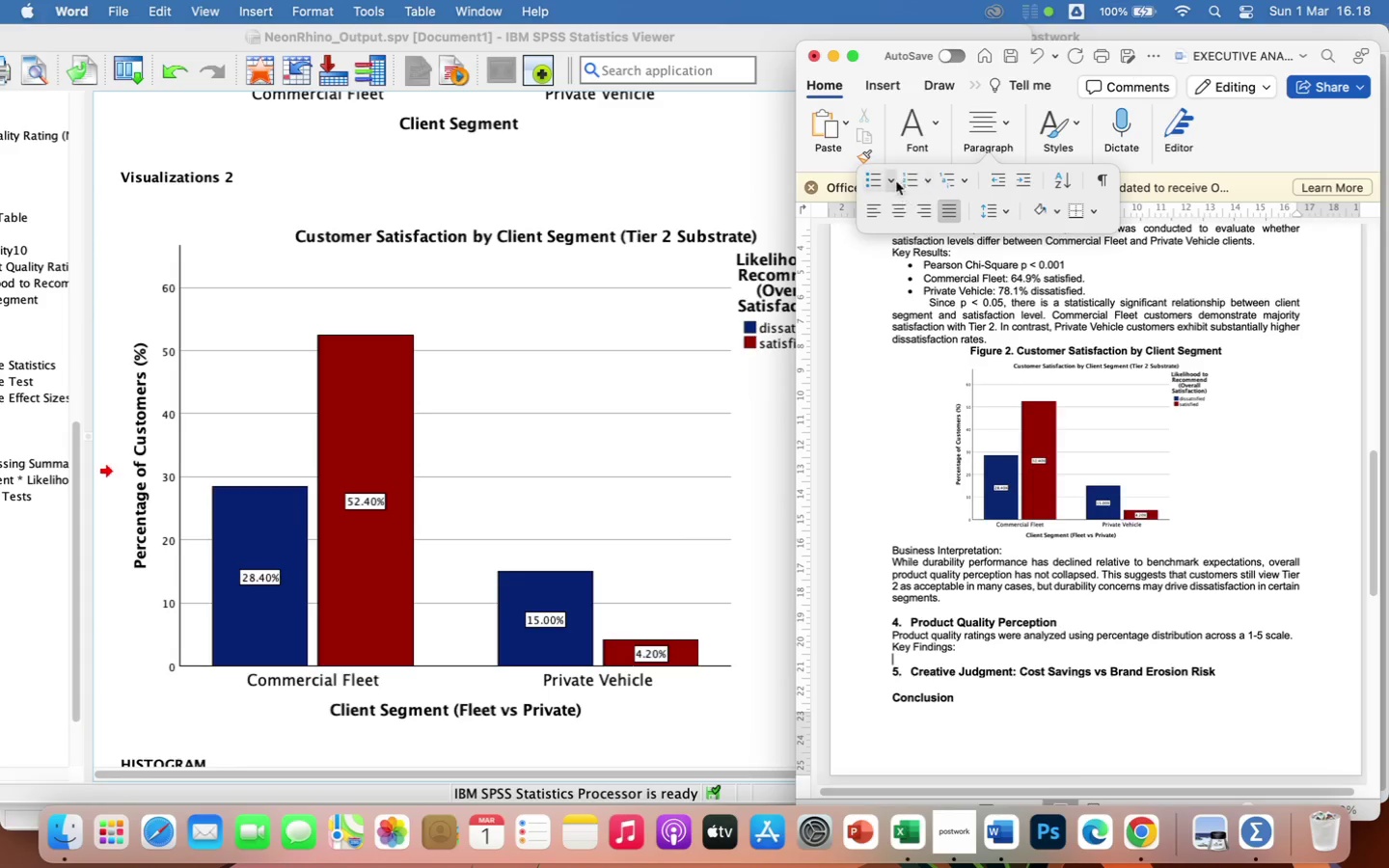 
left_click([873, 179])
 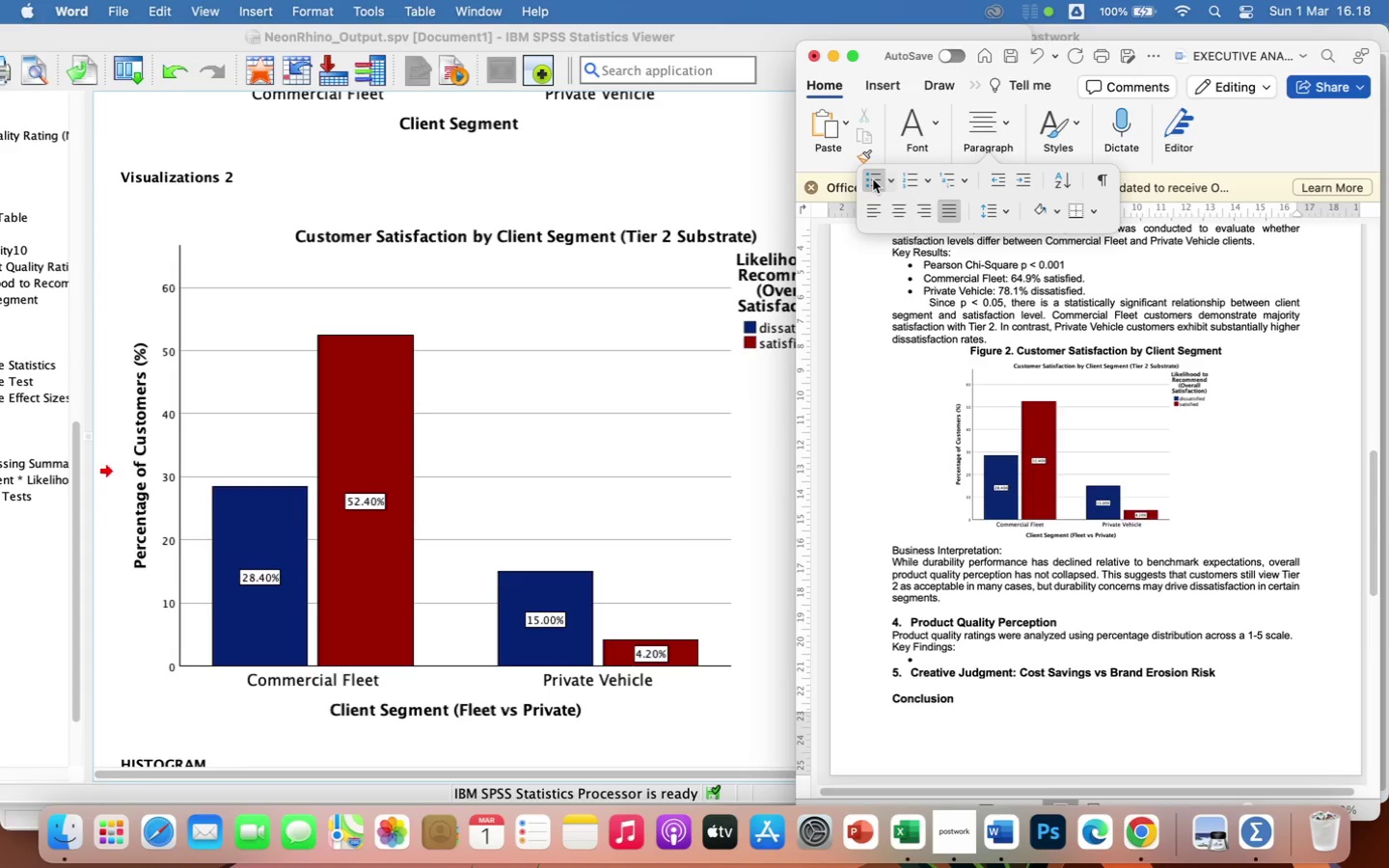 
type(Mean quality rating = 3.70)
 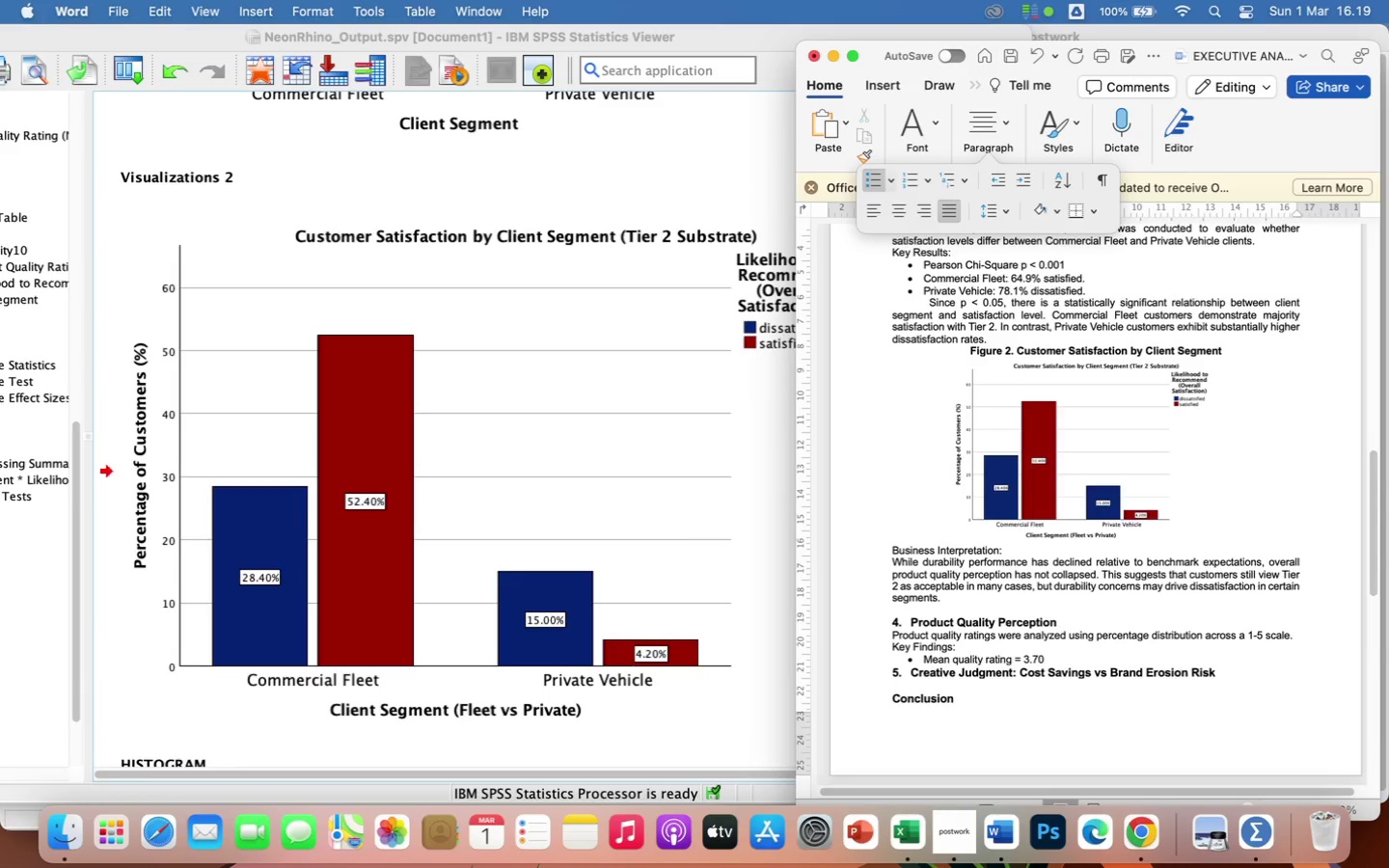 
key(Enter)
 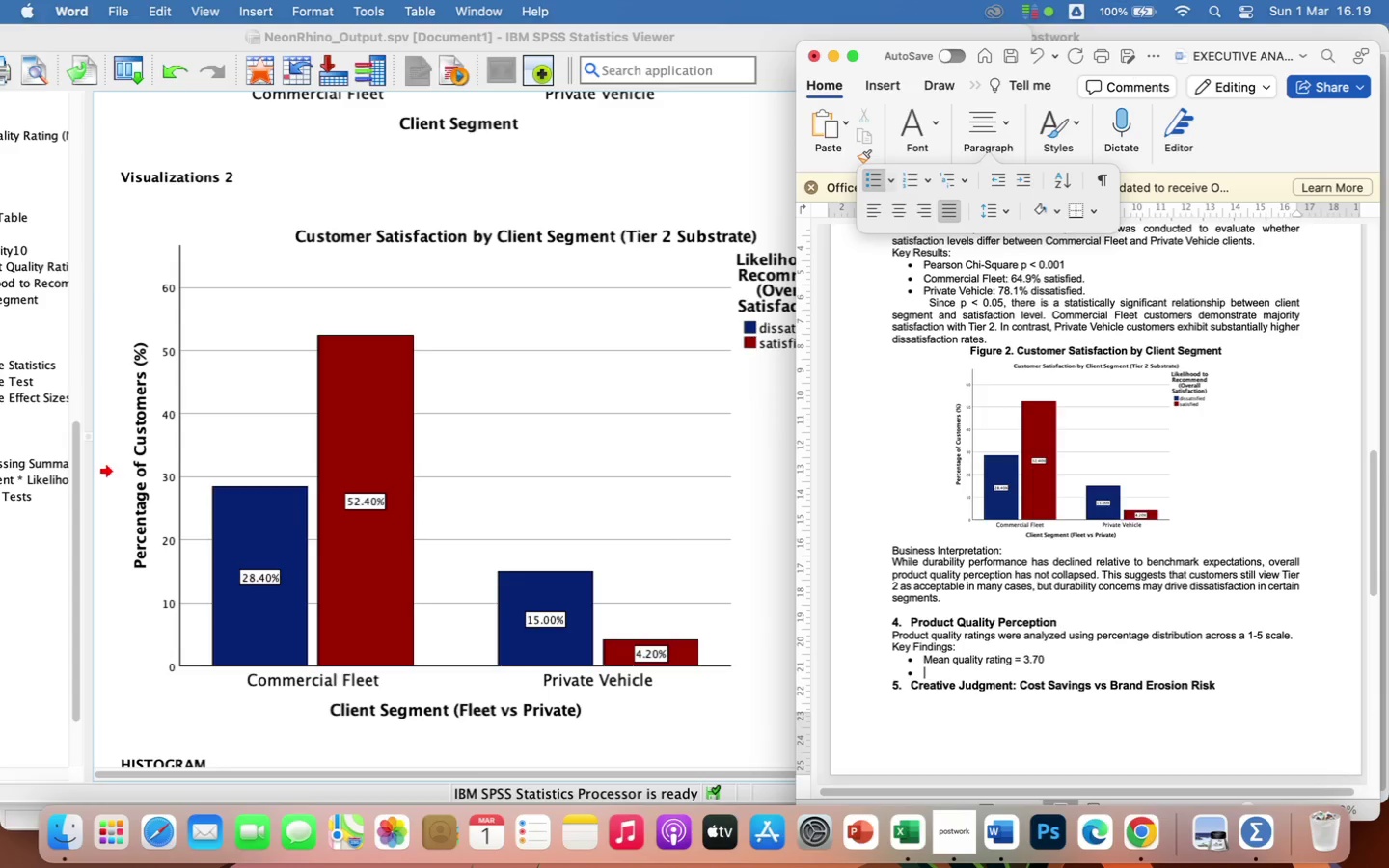 
type(65.6% of custy)
key(Backspace)
type(omers rated quality as 4 or 5)
 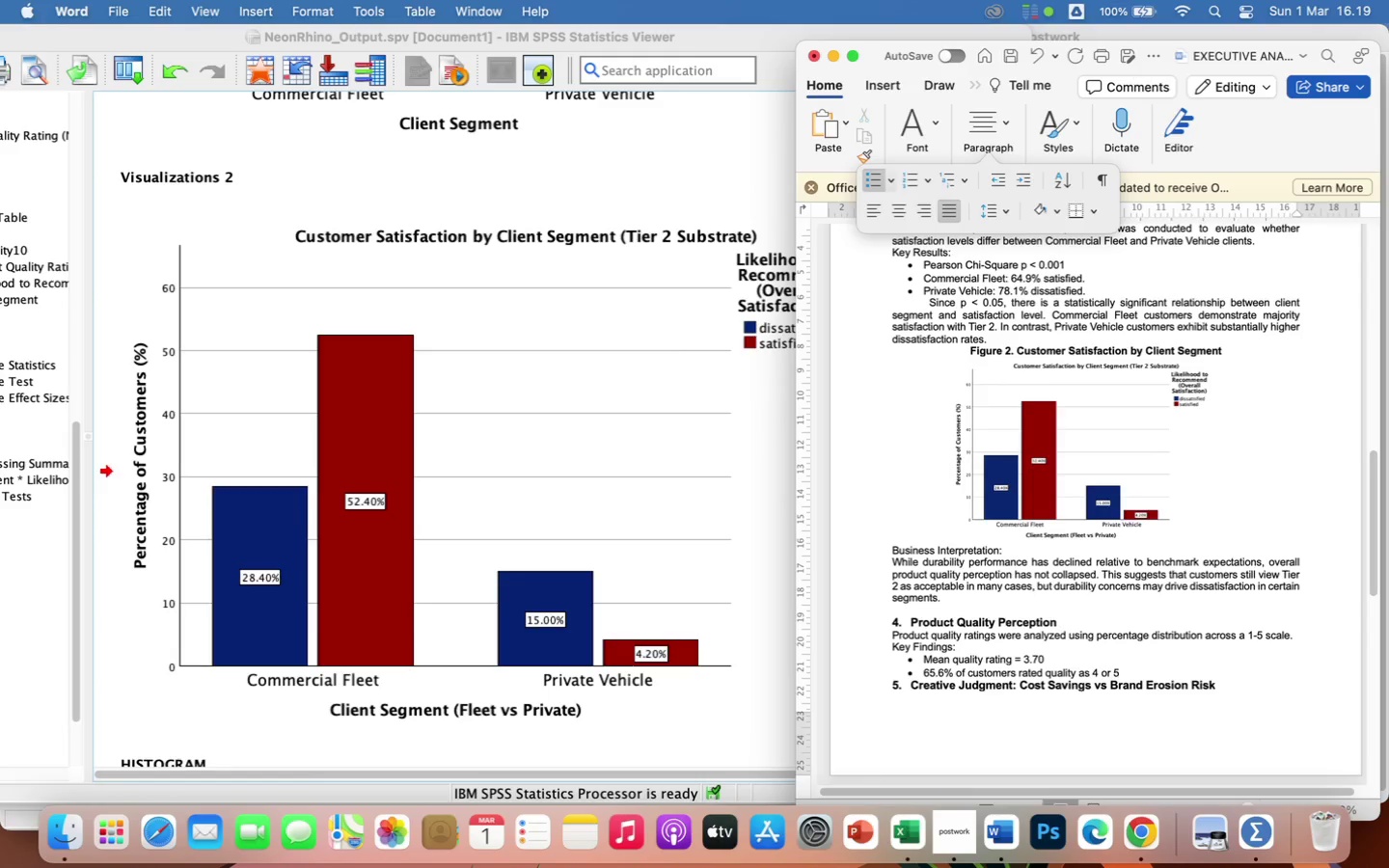 
key(Enter)
 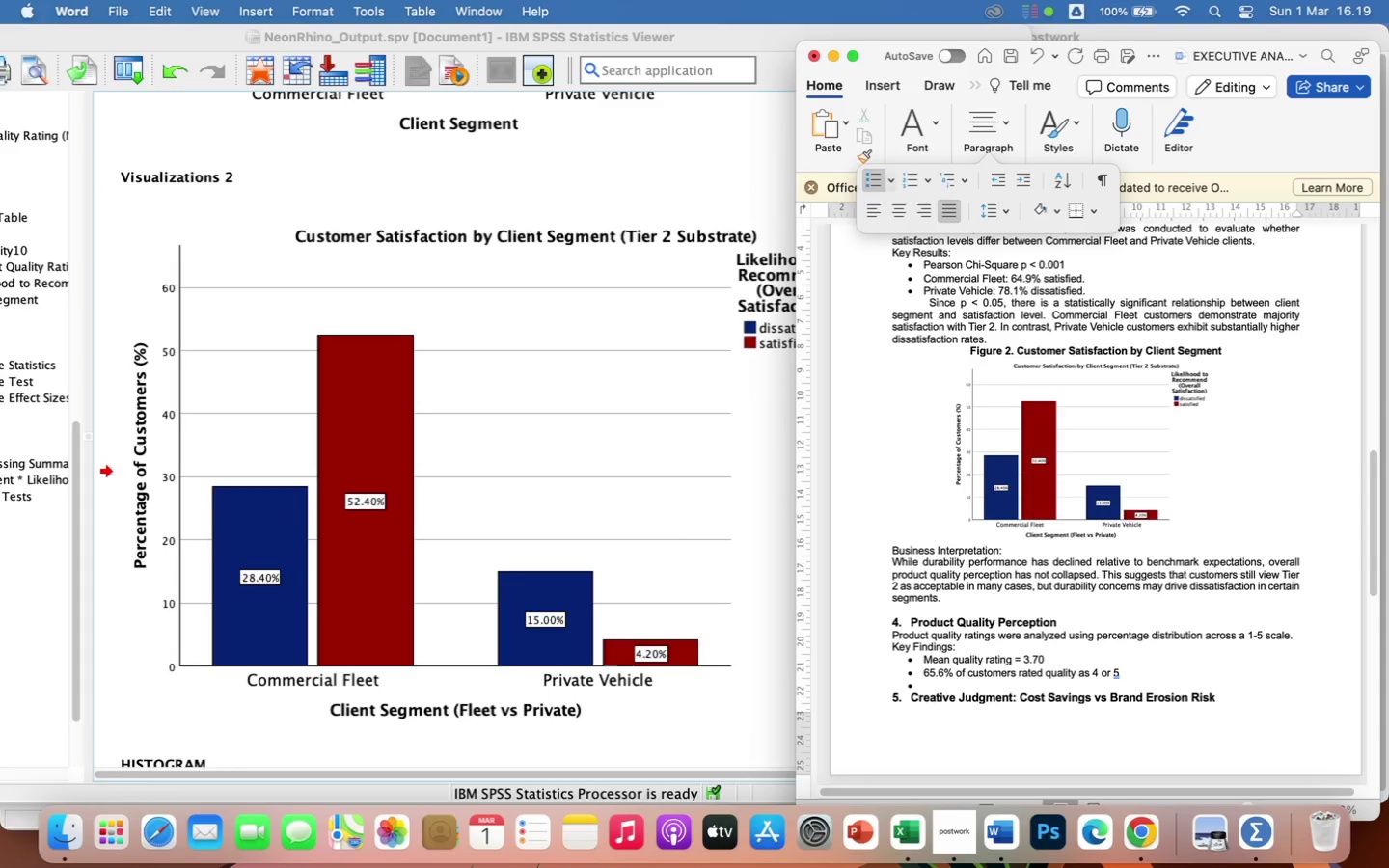 
type(Only 14,4 %)
 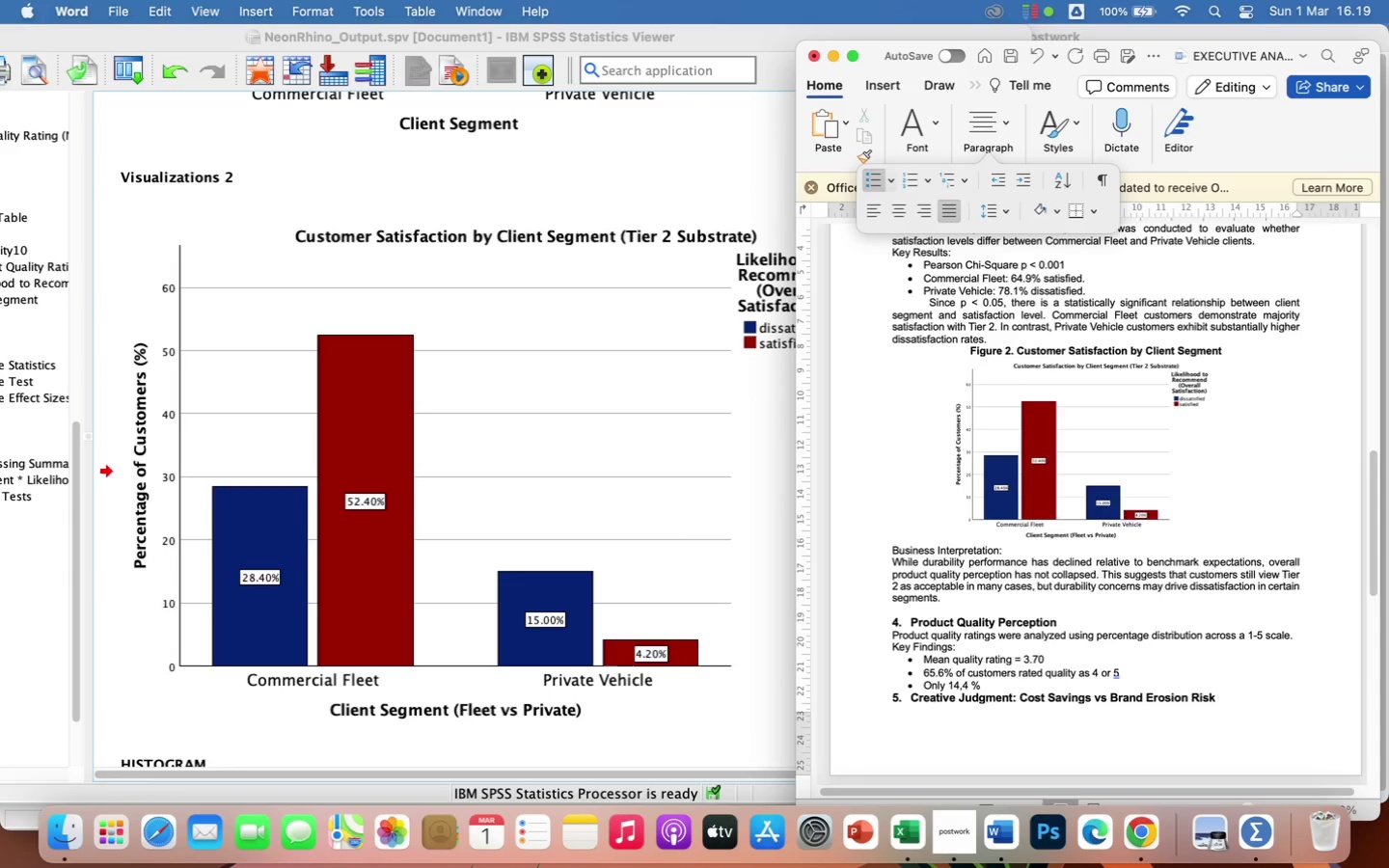 
wait(6.16)
 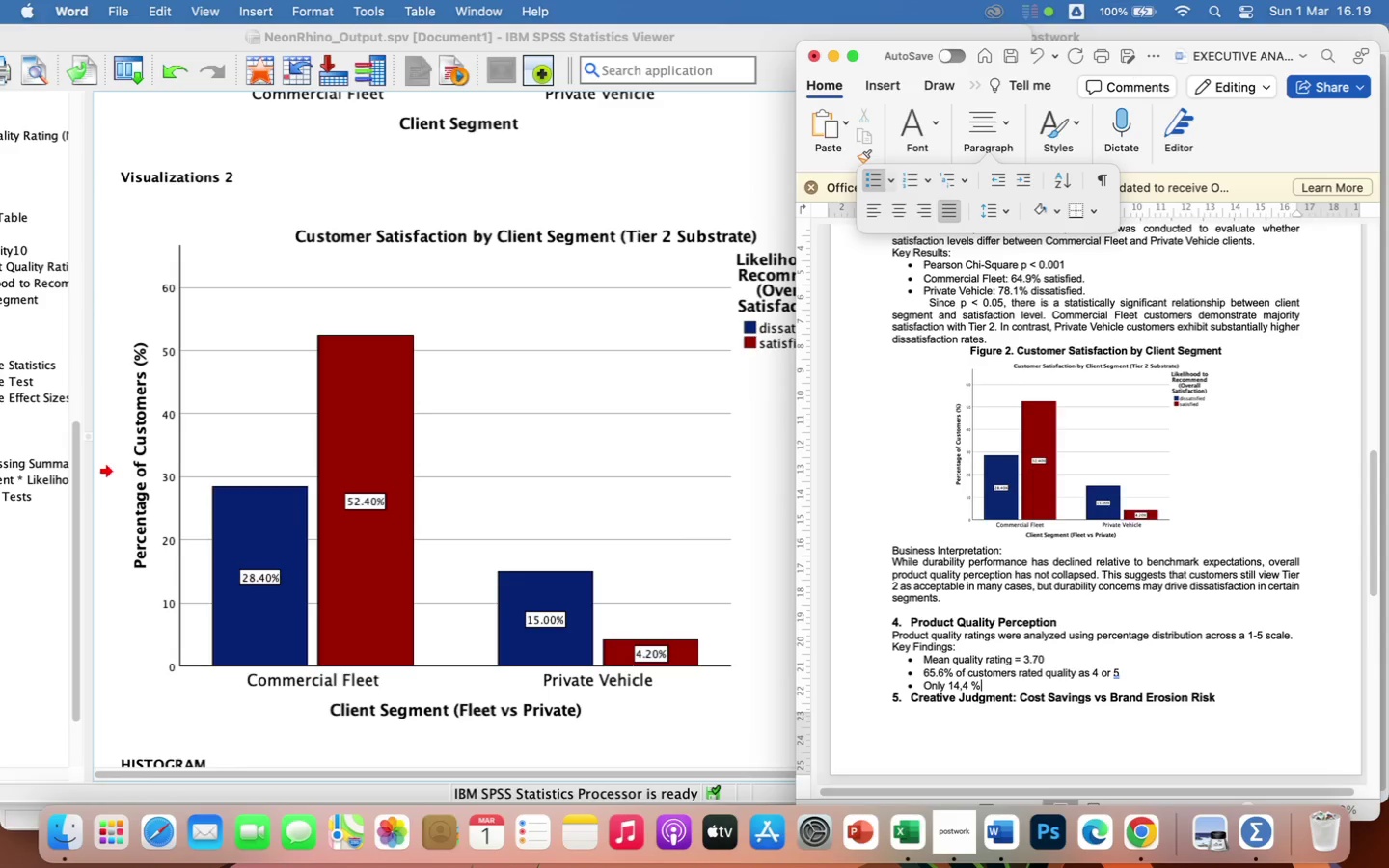 
left_click([1141, 668])
 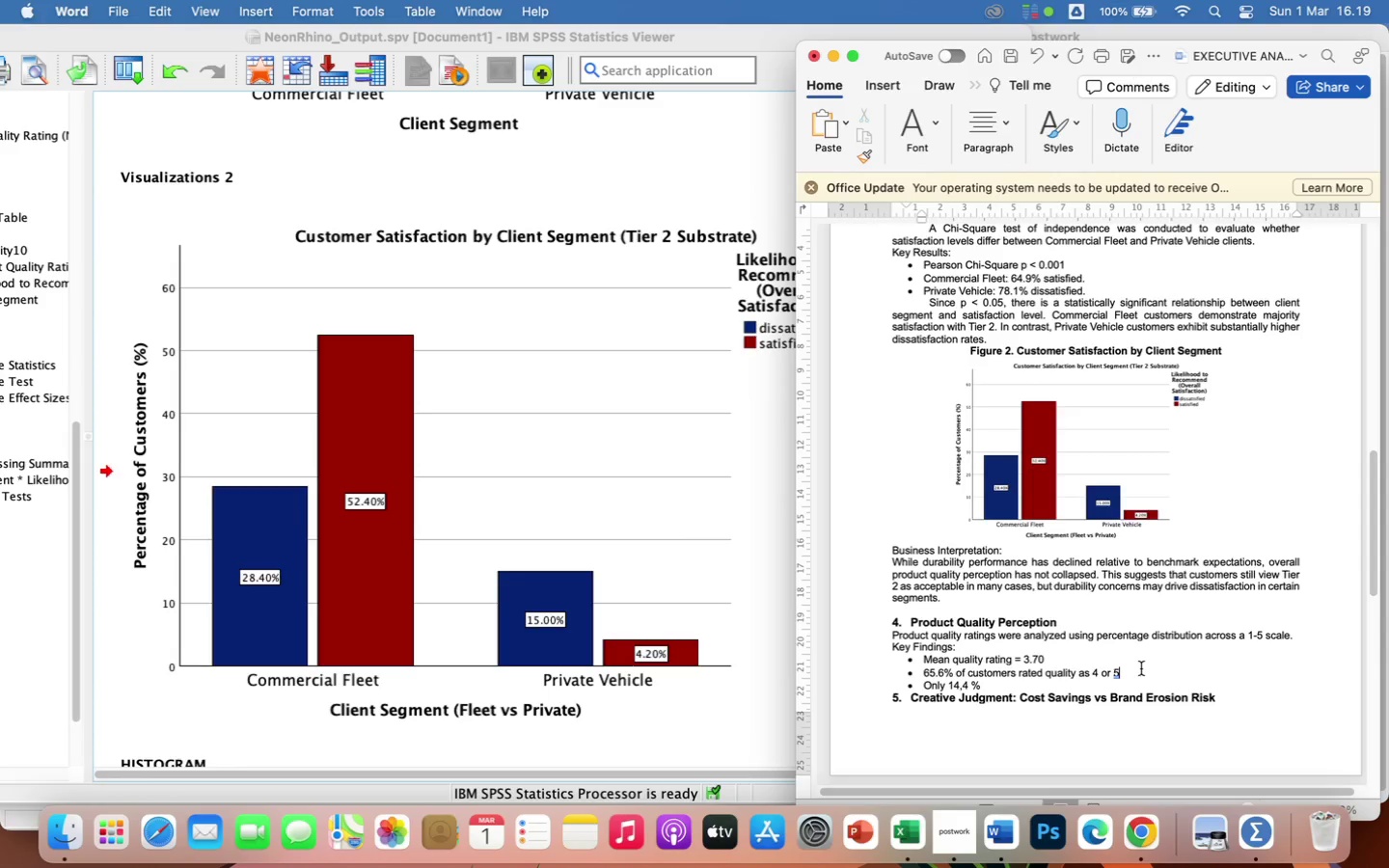 
key(Period)
 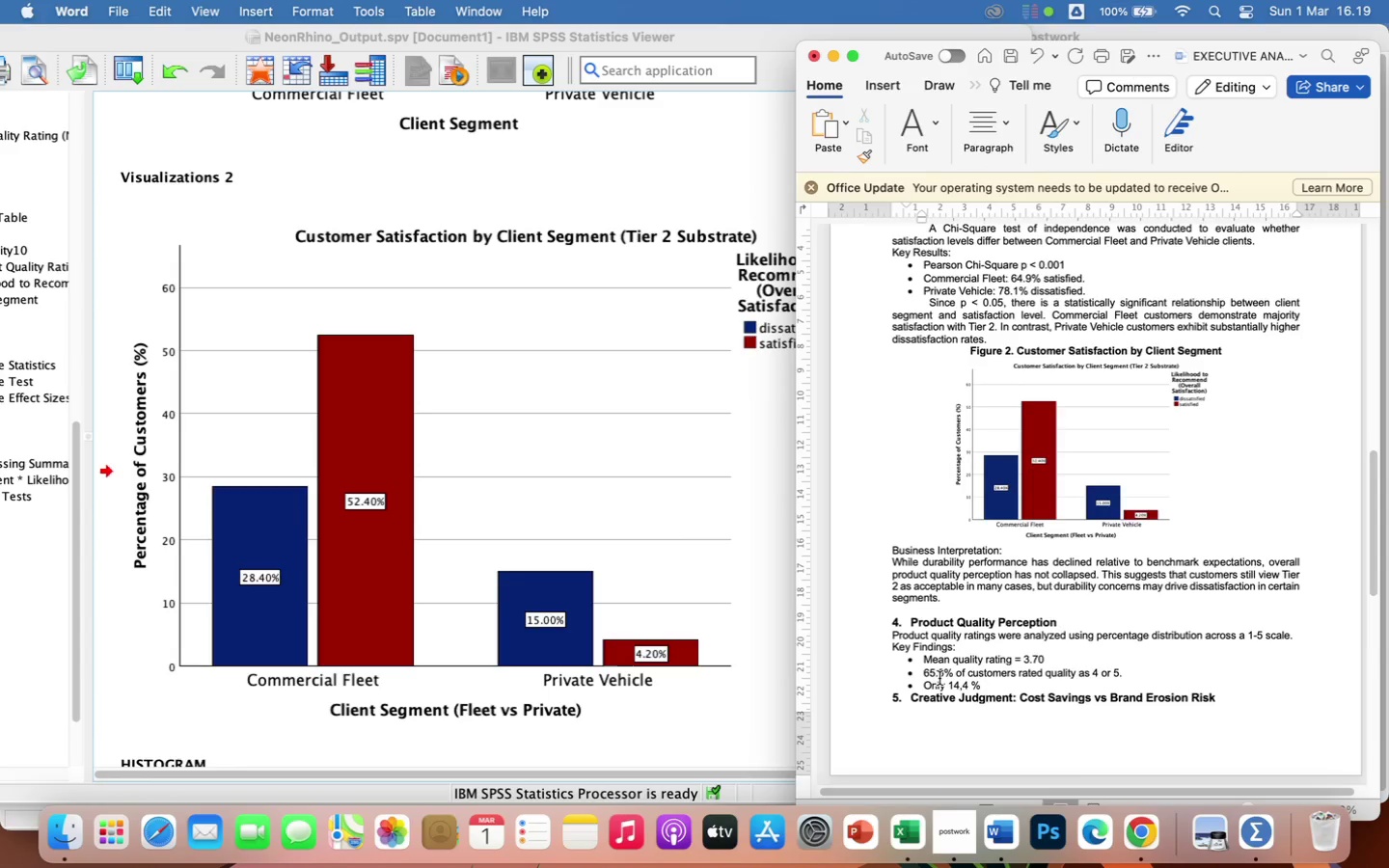 
wait(6.02)
 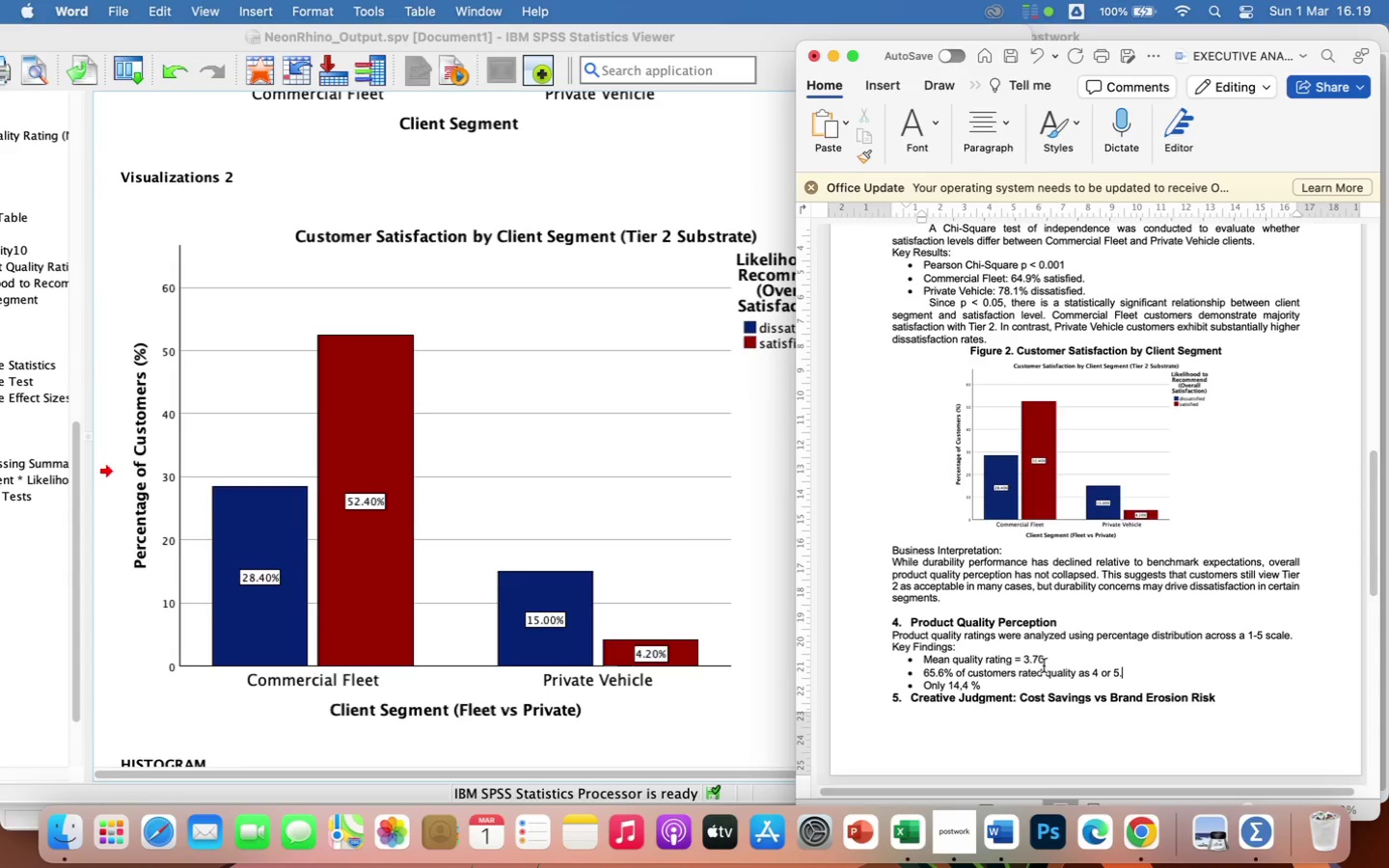 
left_click([963, 684])
 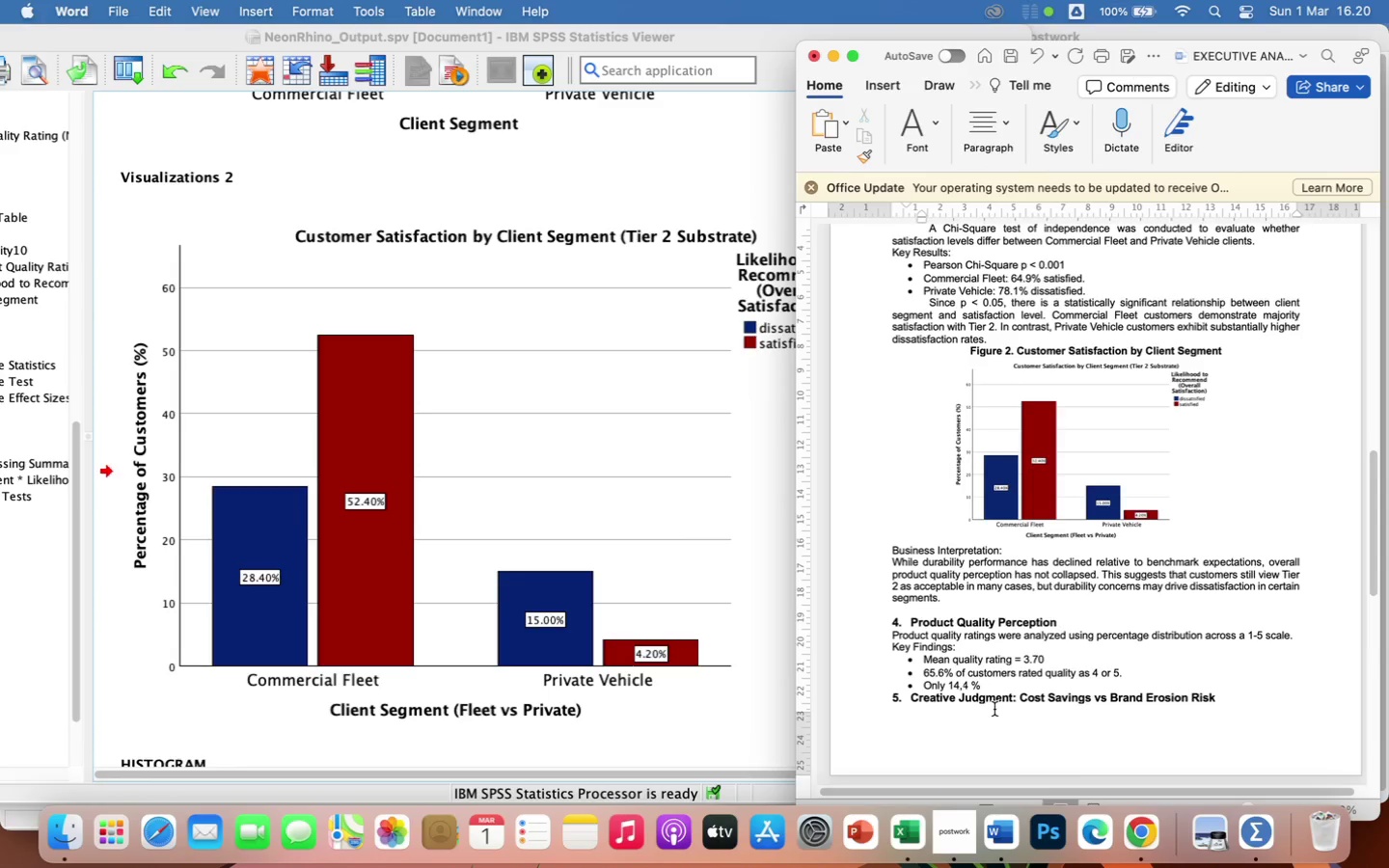 
key(Backspace)
 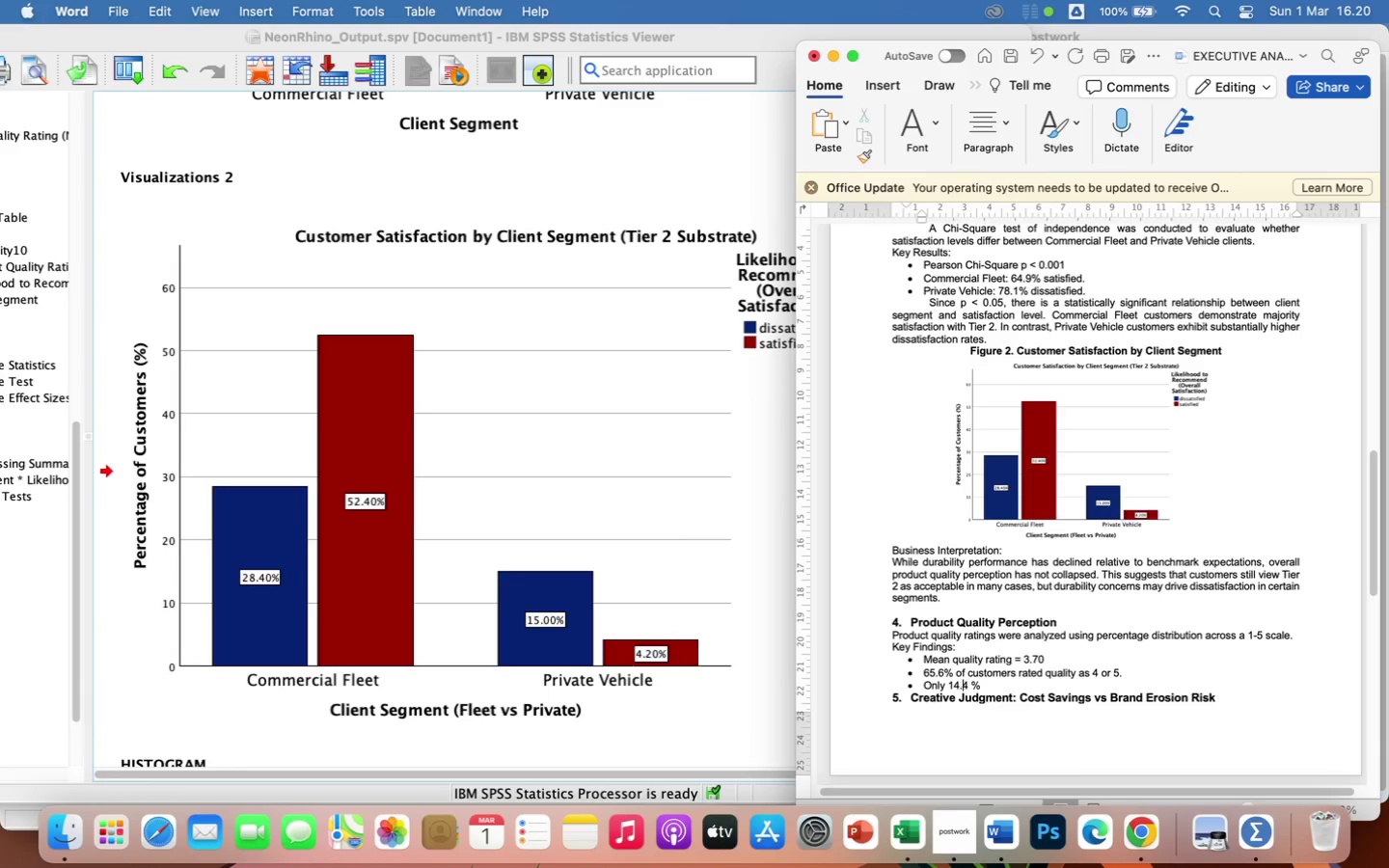 
key(Period)
 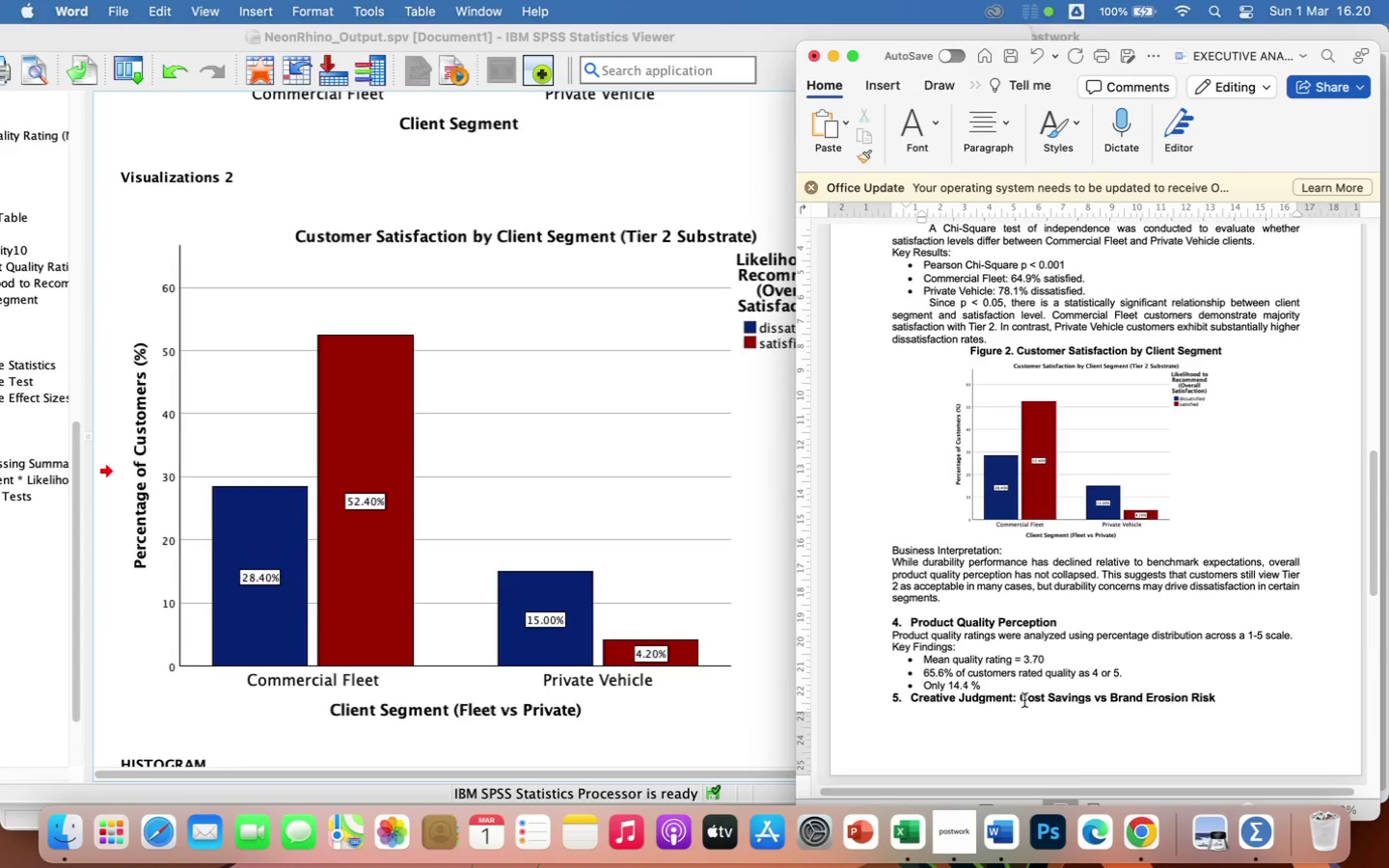 
left_click([1017, 688])
 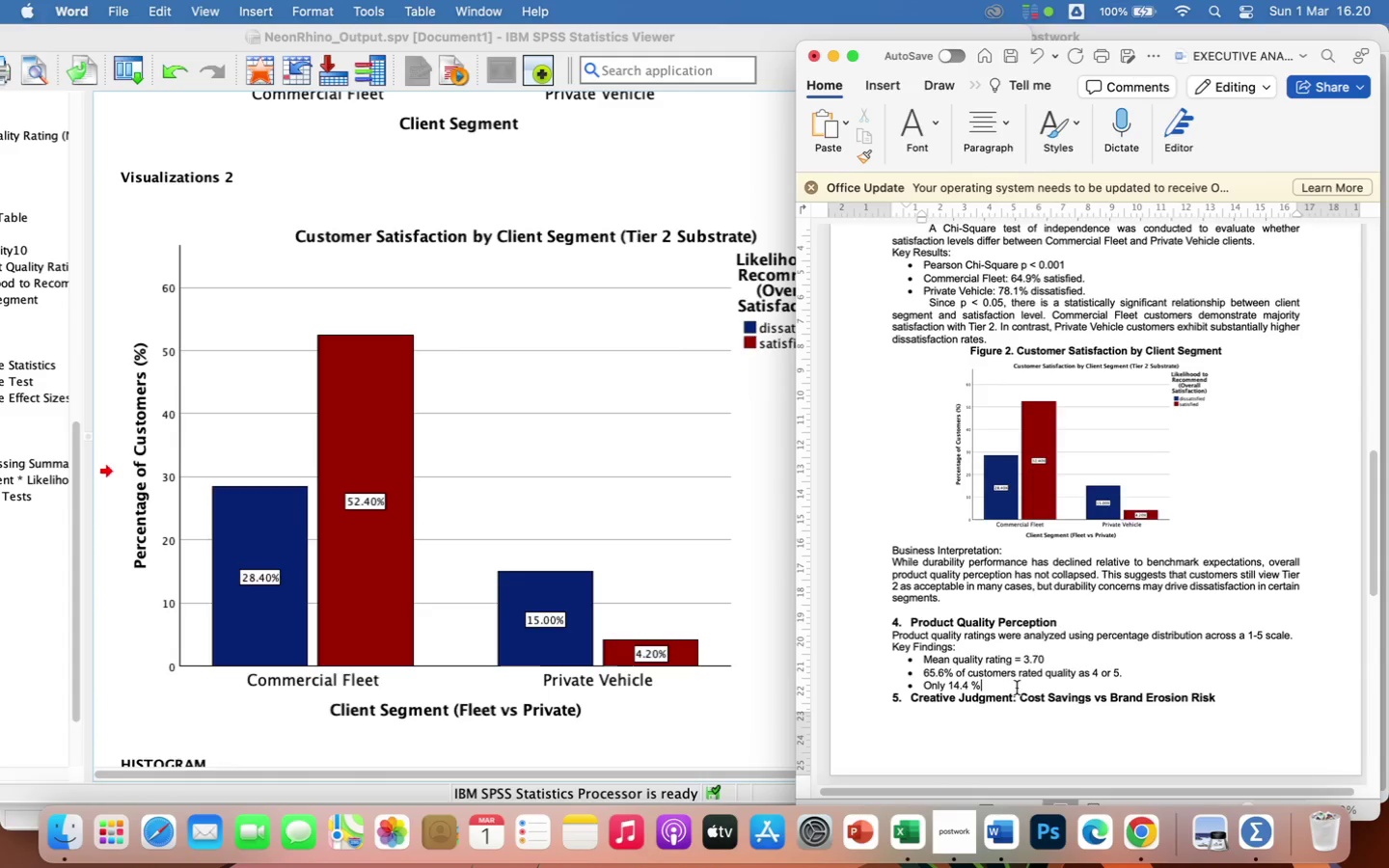 
type( rated quality as 1 or 2.)
 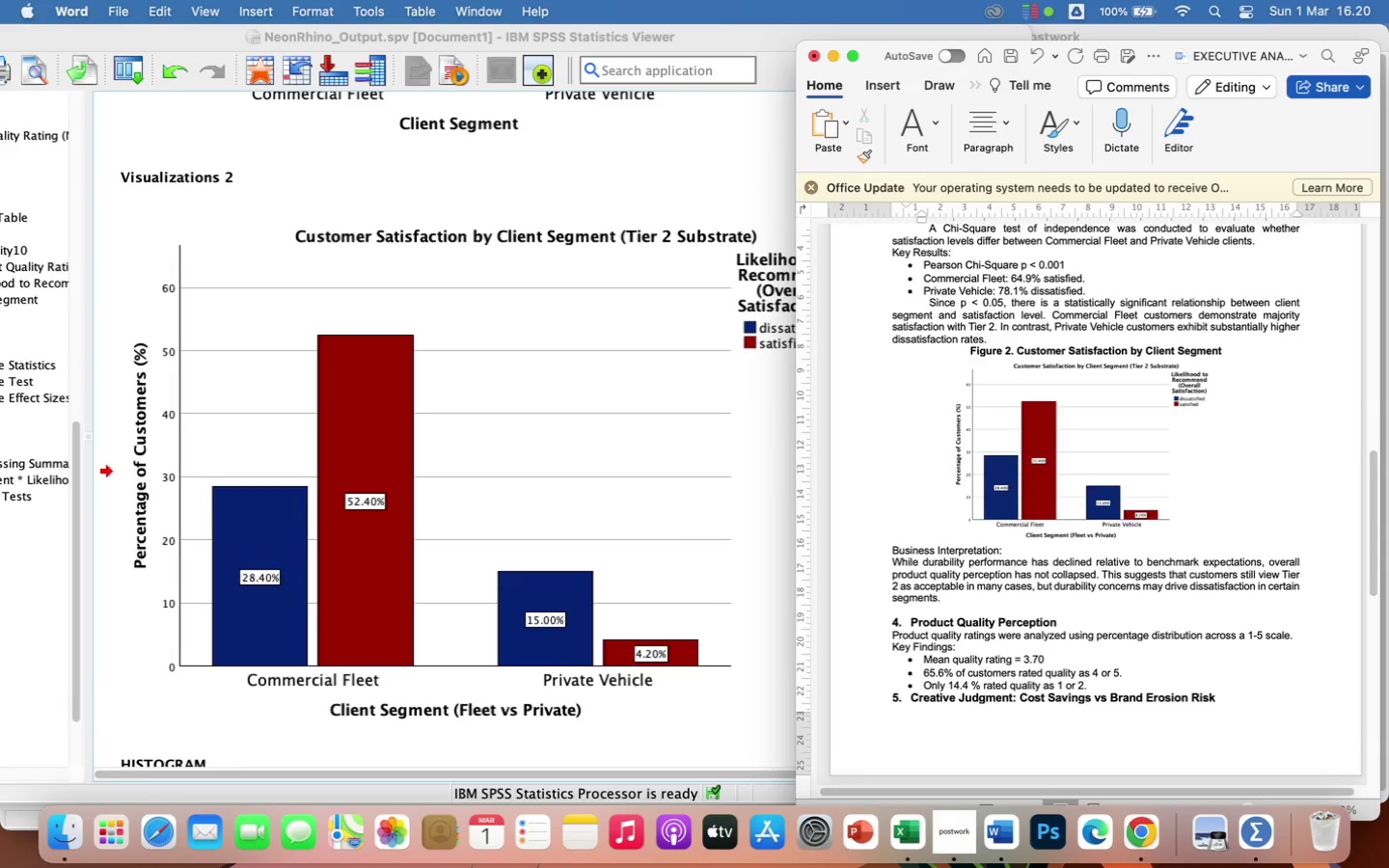 
key(Enter)
 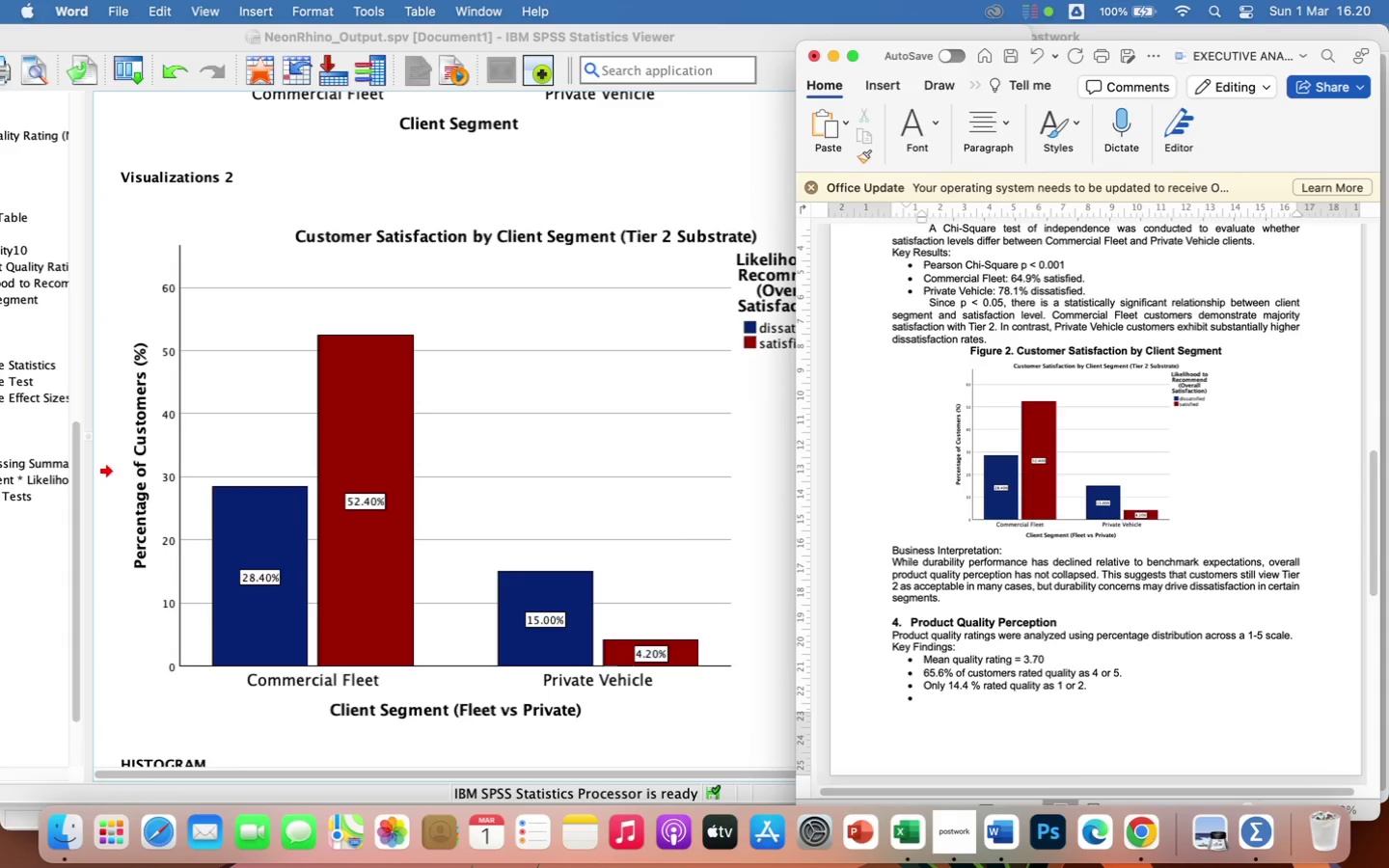 
key(Backspace)
 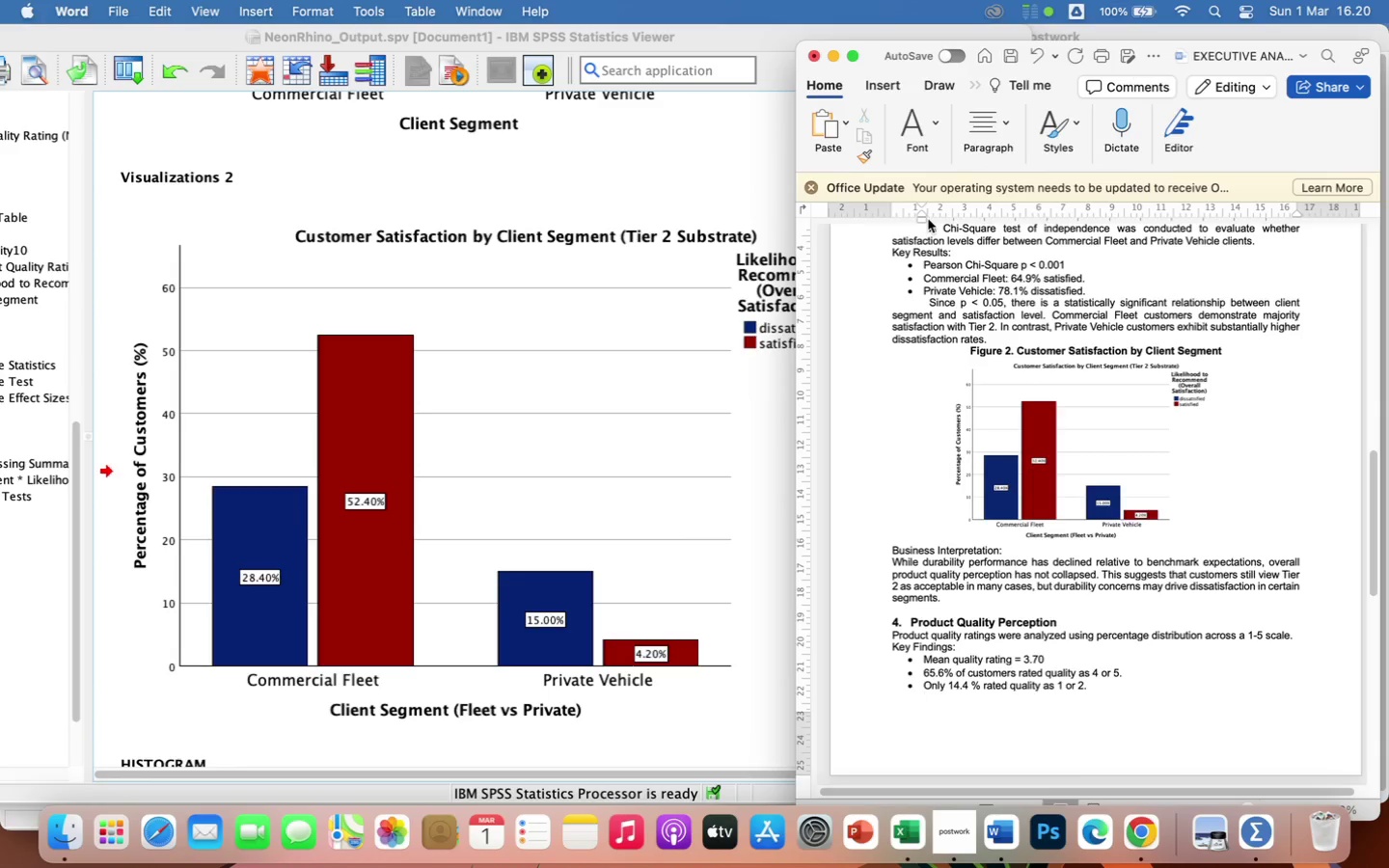 
left_click_drag(start_coordinate=[923, 221], to_coordinate=[893, 227])
 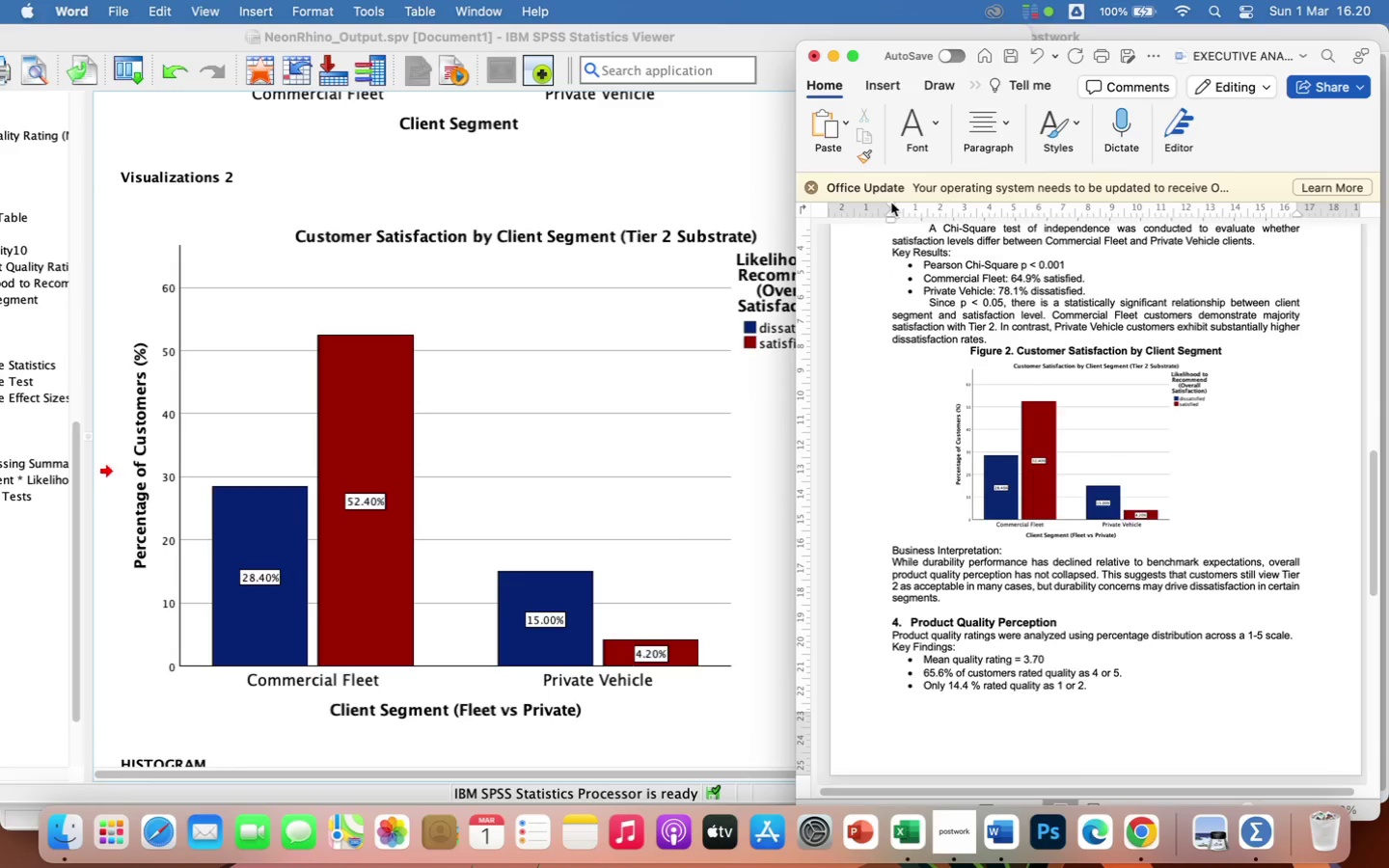 
left_click_drag(start_coordinate=[891, 203], to_coordinate=[929, 230])
 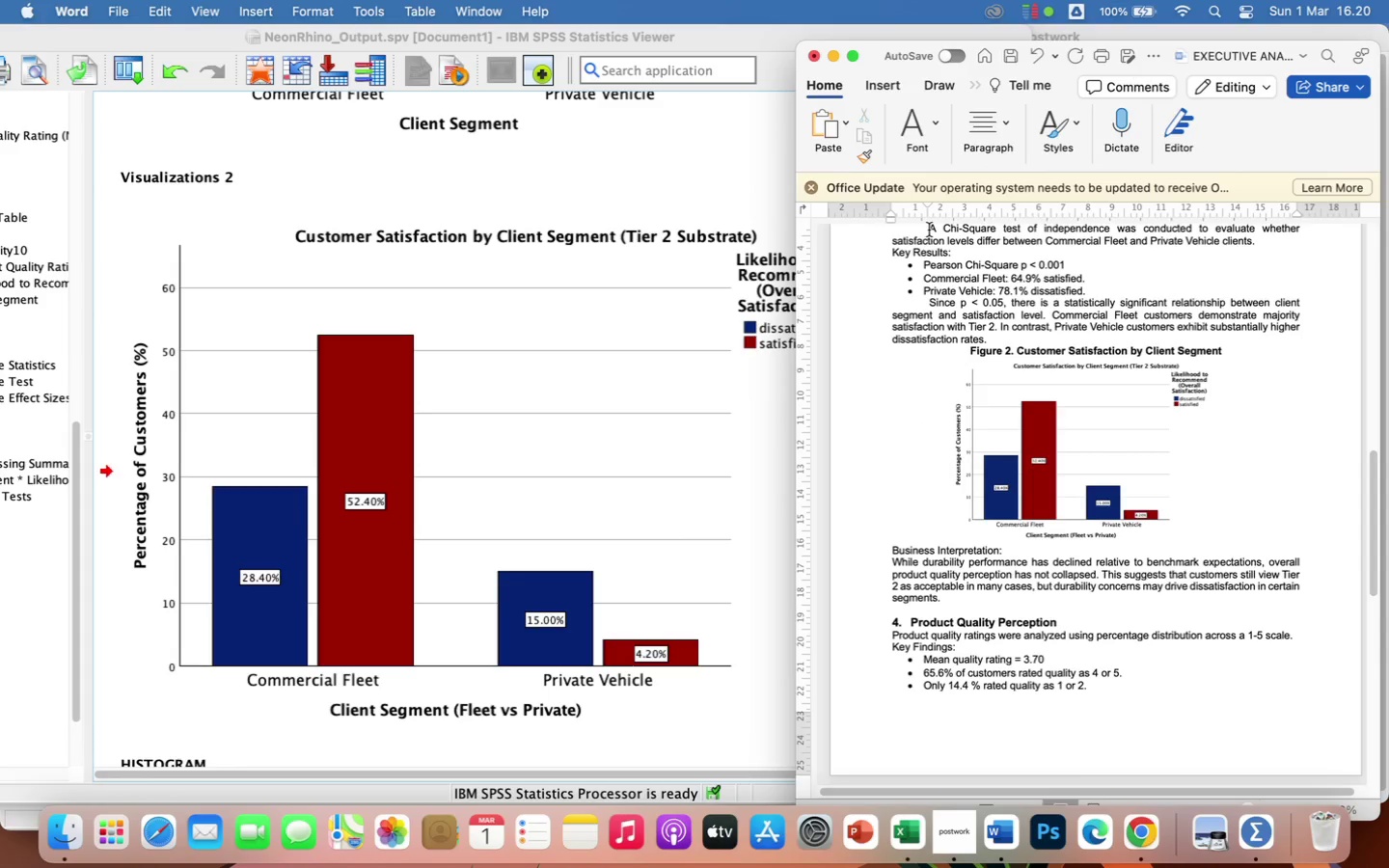 
type(these results indicate that overall perceived product quality remains moderately positive despite thew)
key(Backspace)
type( statistically significant decline in durability.)
 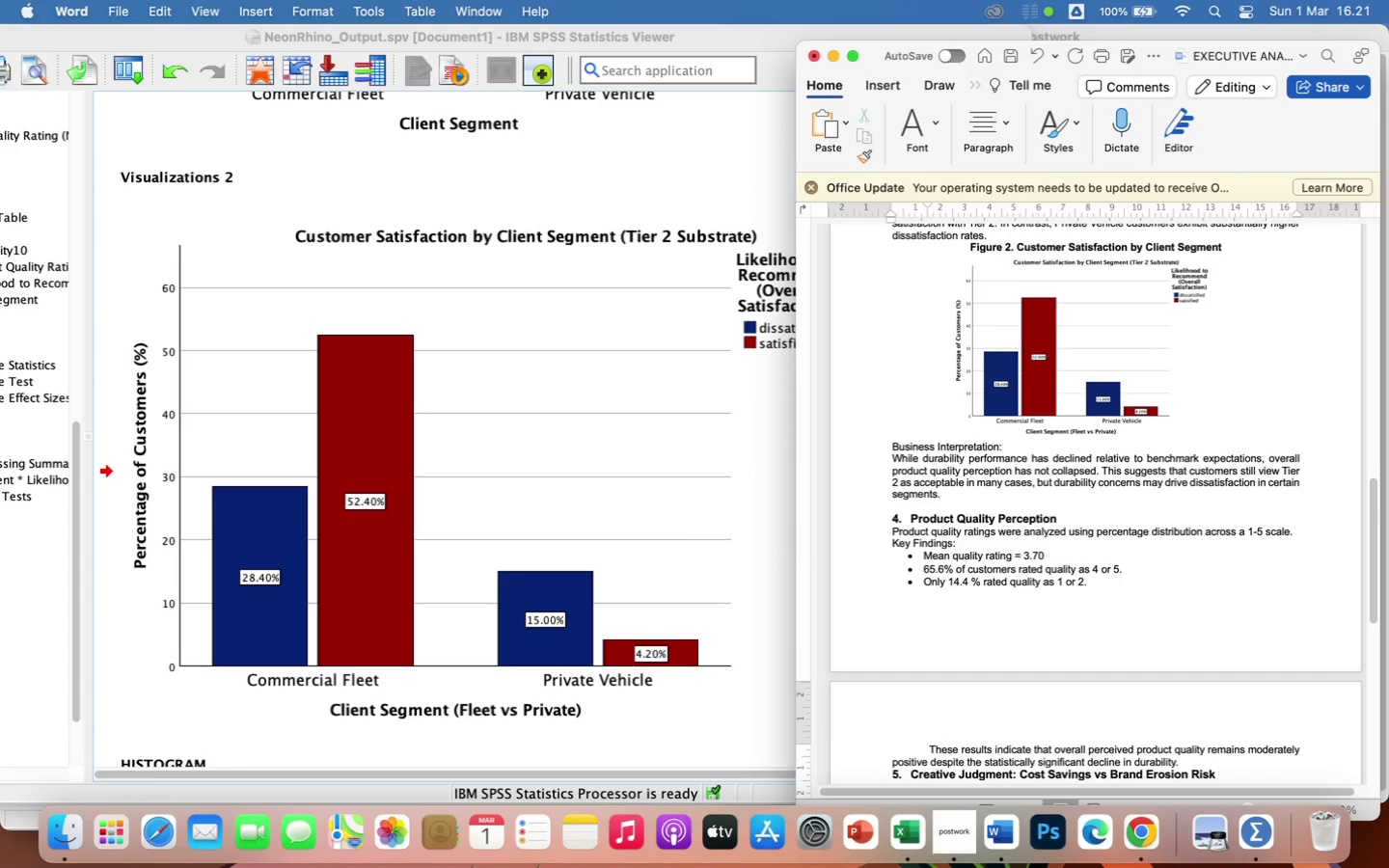 
key(Enter)
 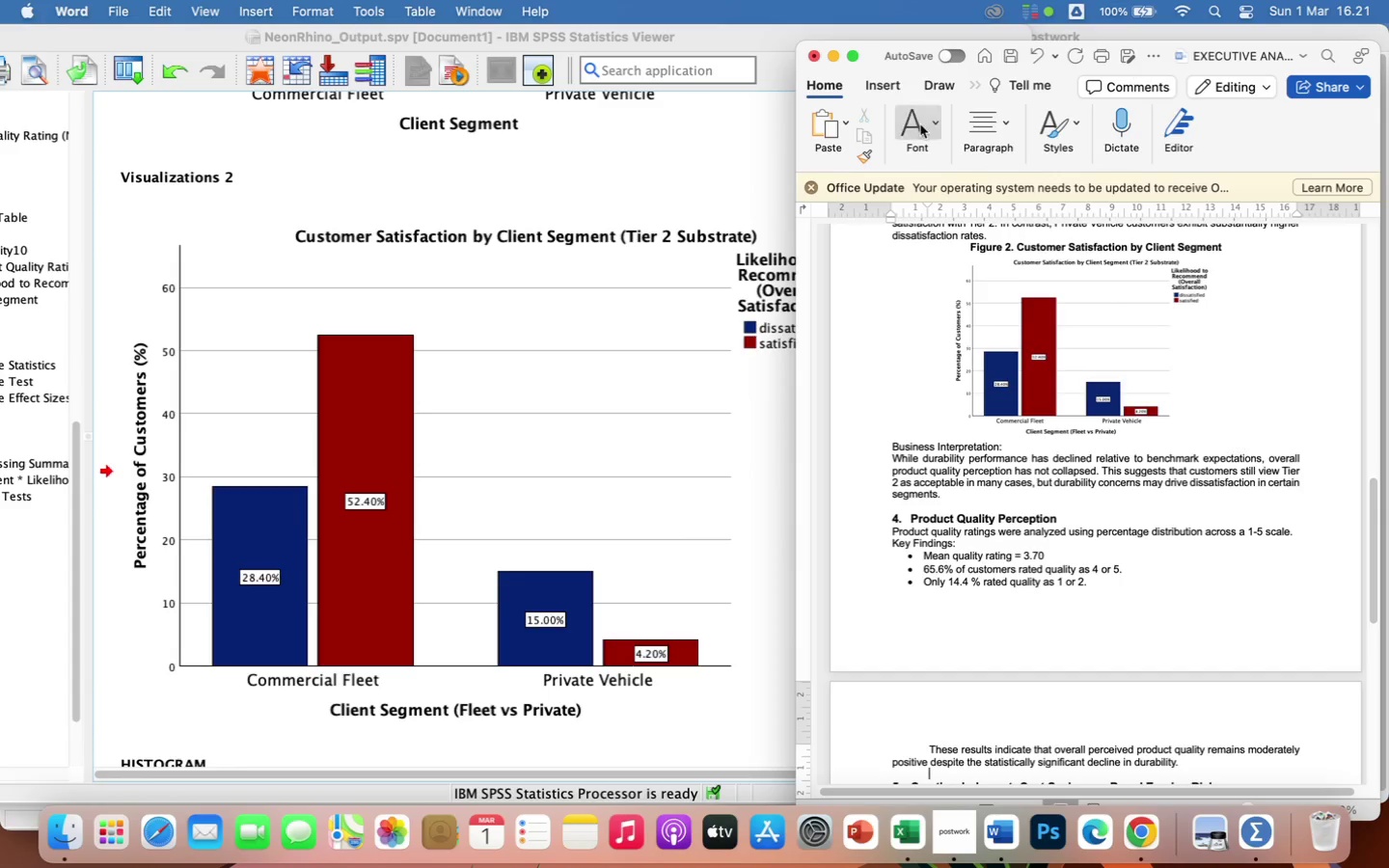 
scroll: coordinate [564, 490], scroll_direction: down, amount: 31.0
 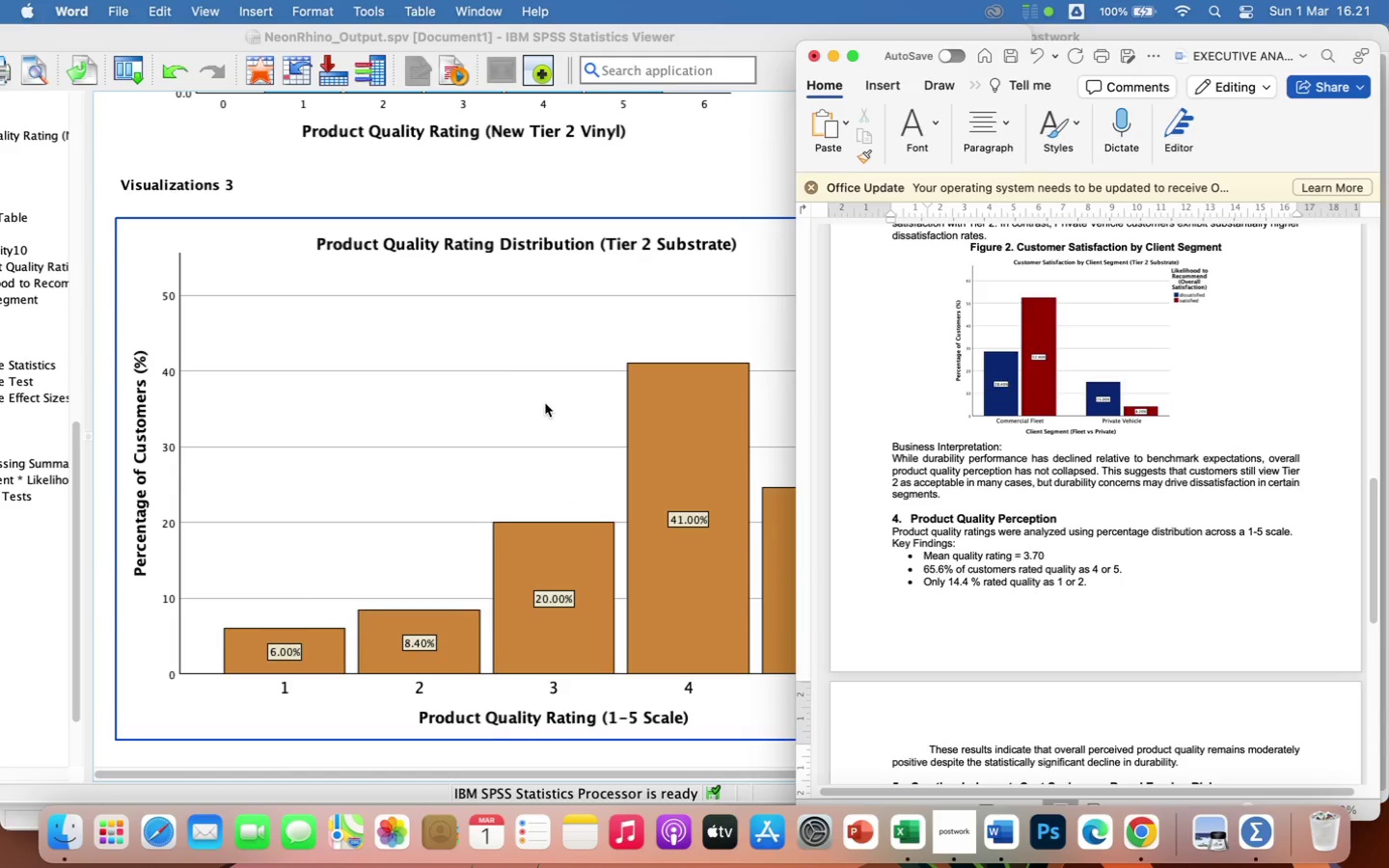 
right_click([458, 374])
 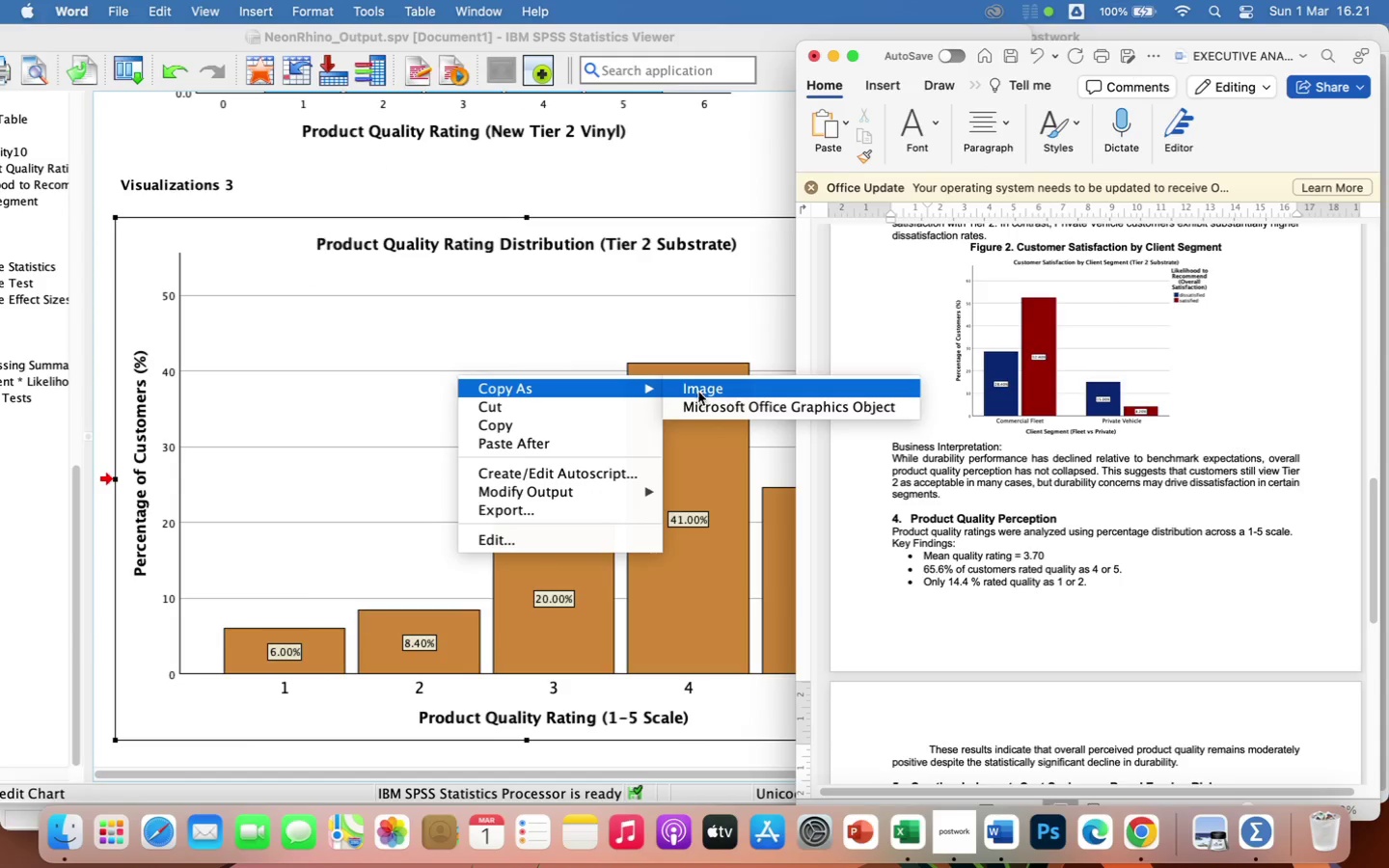 
left_click([702, 393])
 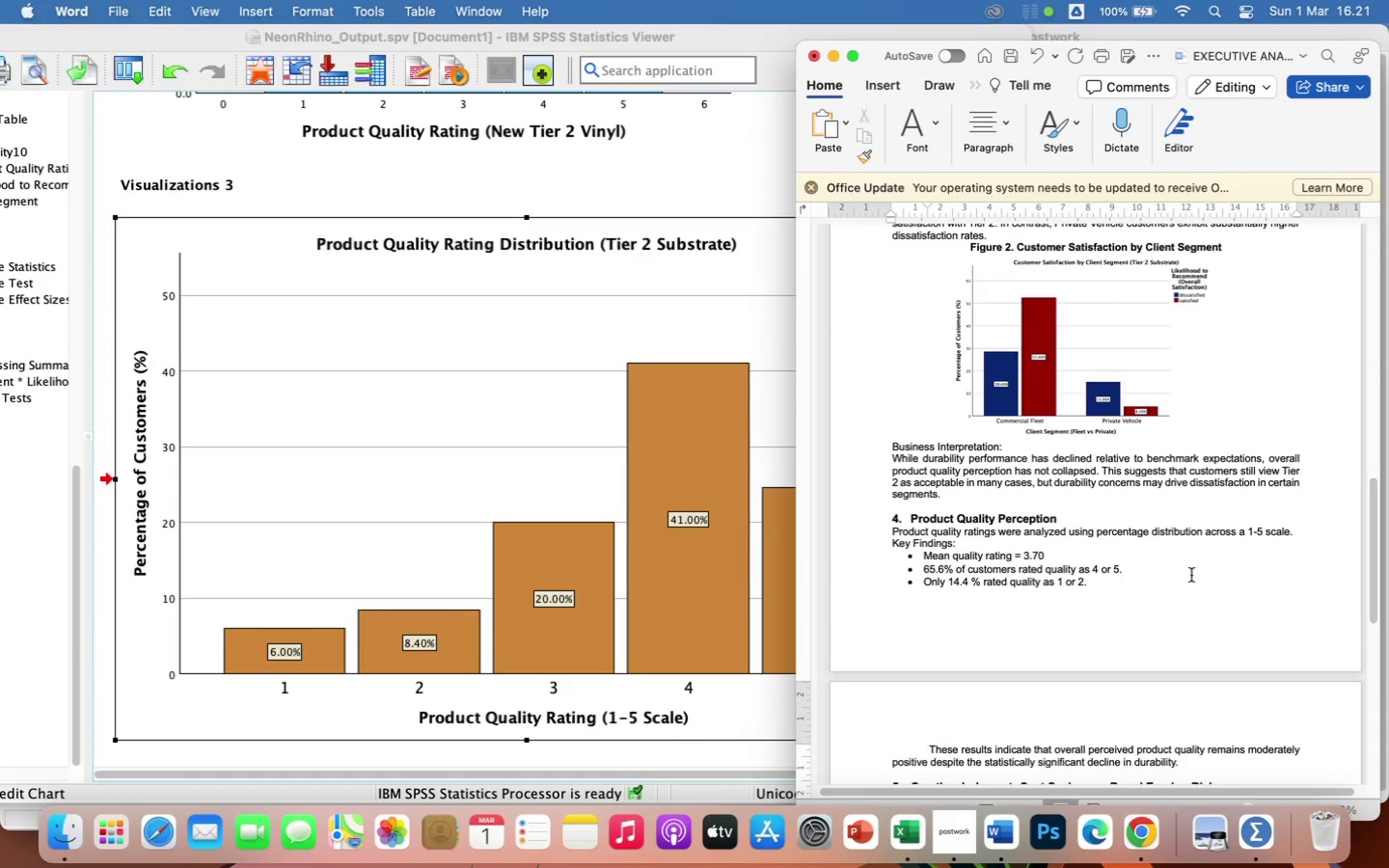 
scroll: coordinate [1191, 575], scroll_direction: down, amount: 1.0
 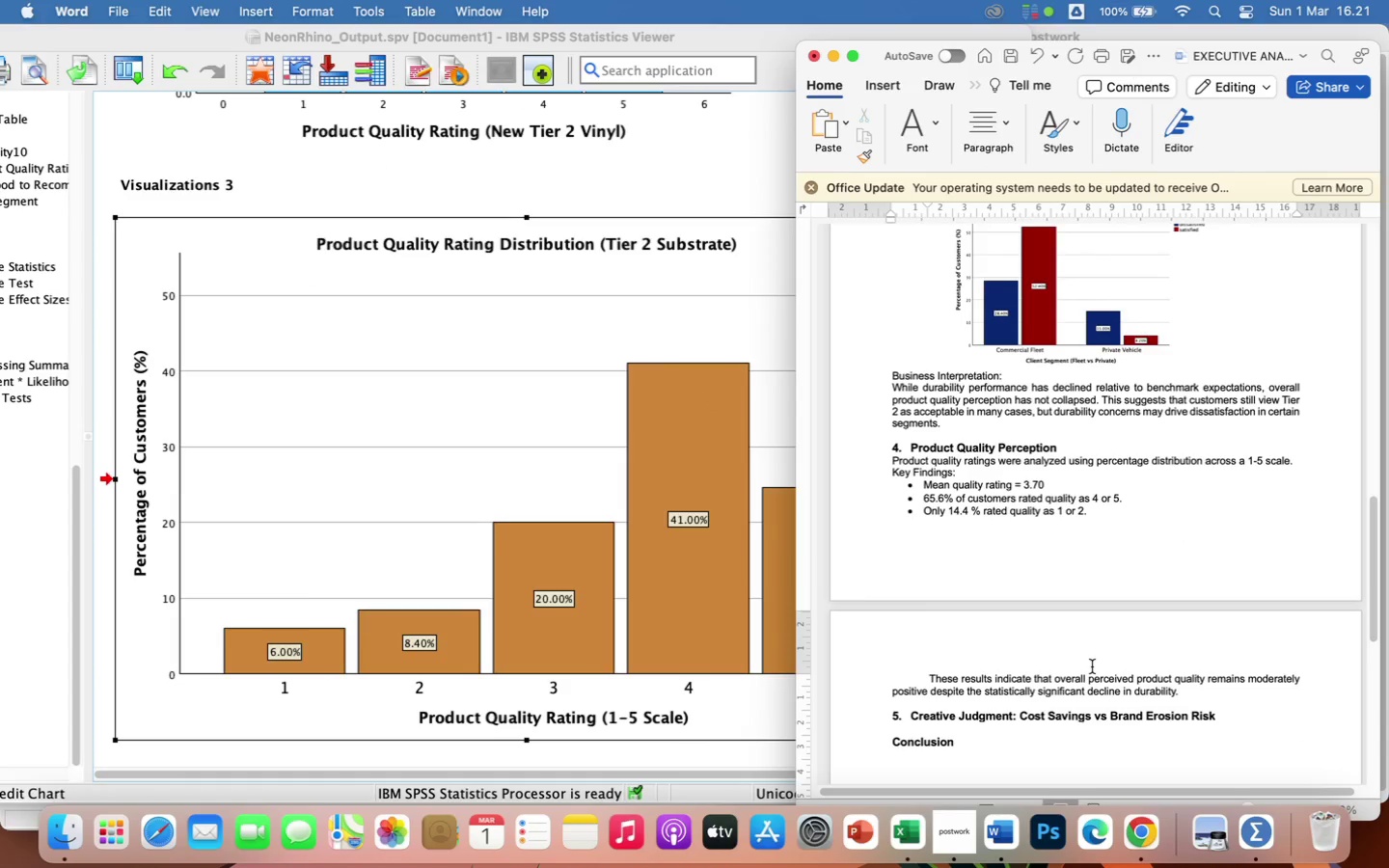 
key(Meta+V)
 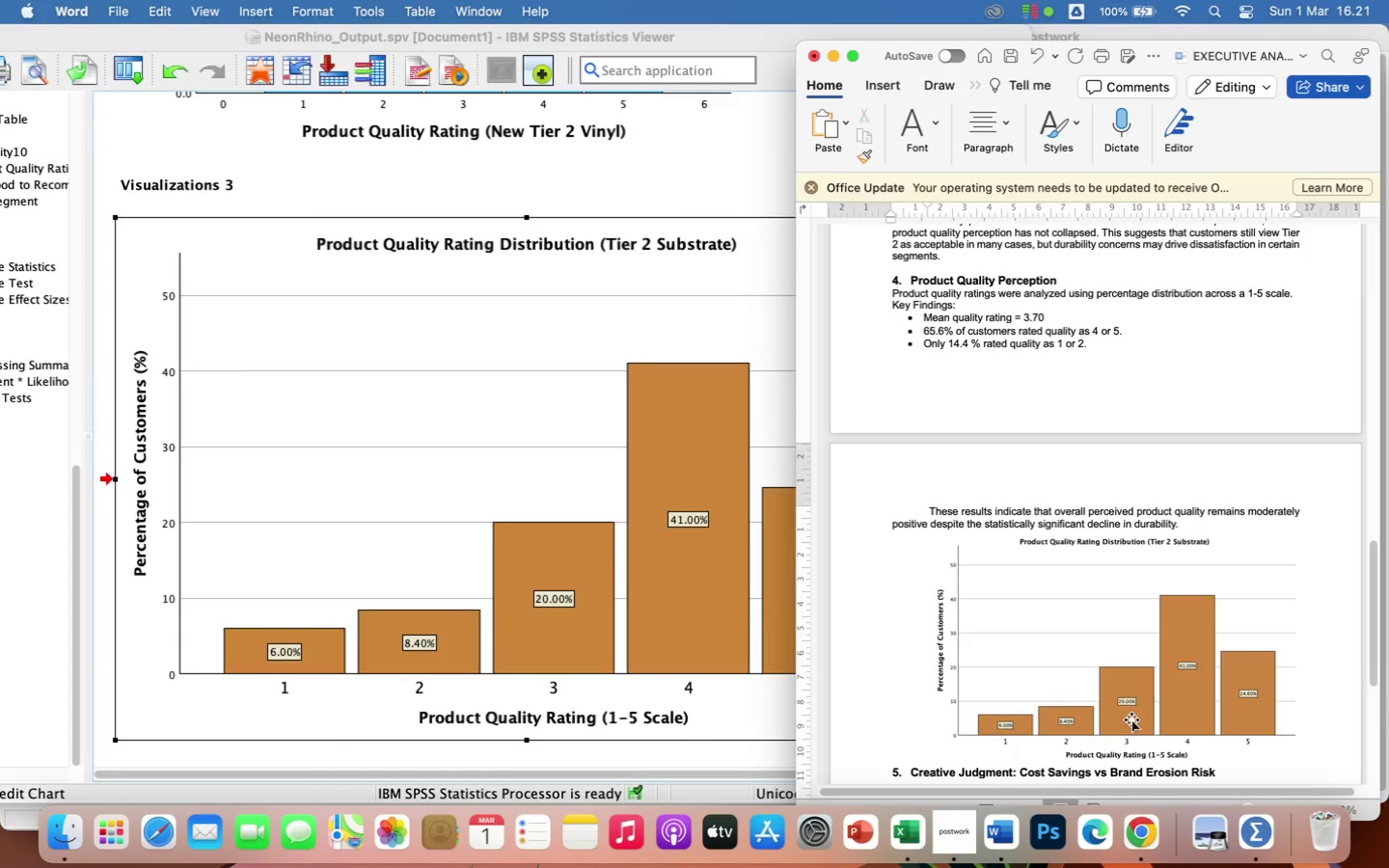 
scroll: coordinate [1158, 548], scroll_direction: up, amount: 65.0
 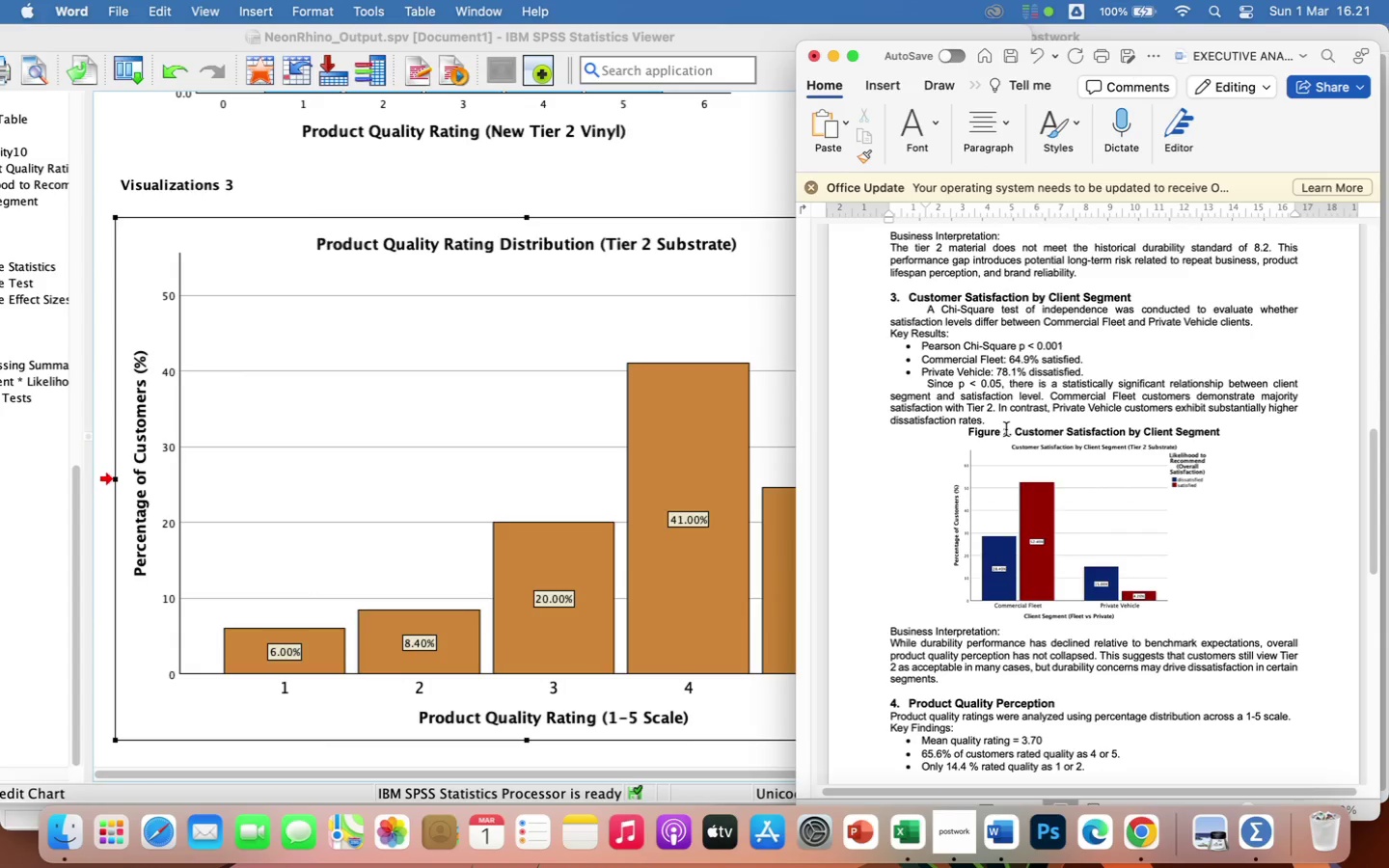 
left_click([1006, 429])
 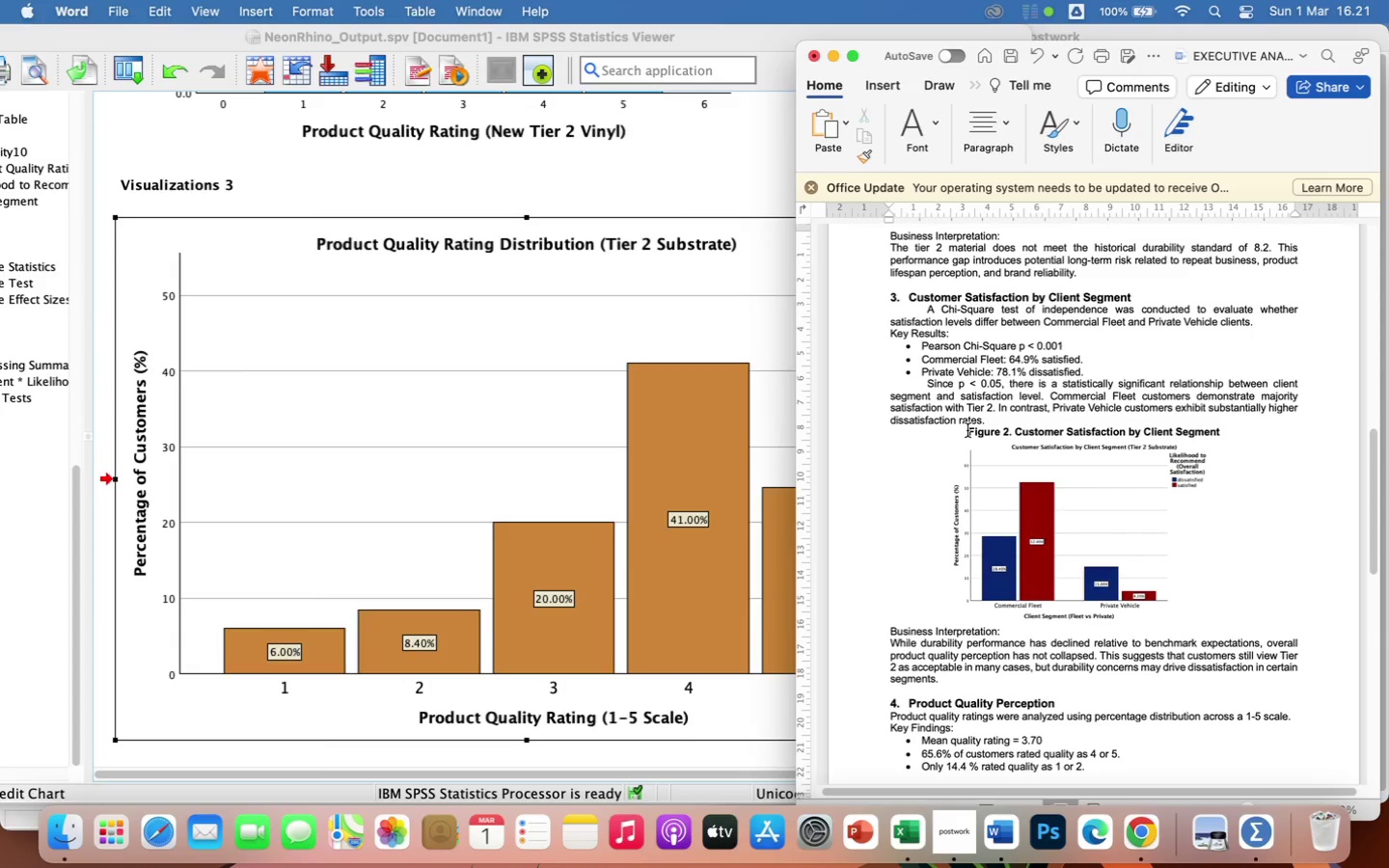 
left_click_drag(start_coordinate=[967, 430], to_coordinate=[1236, 430])
 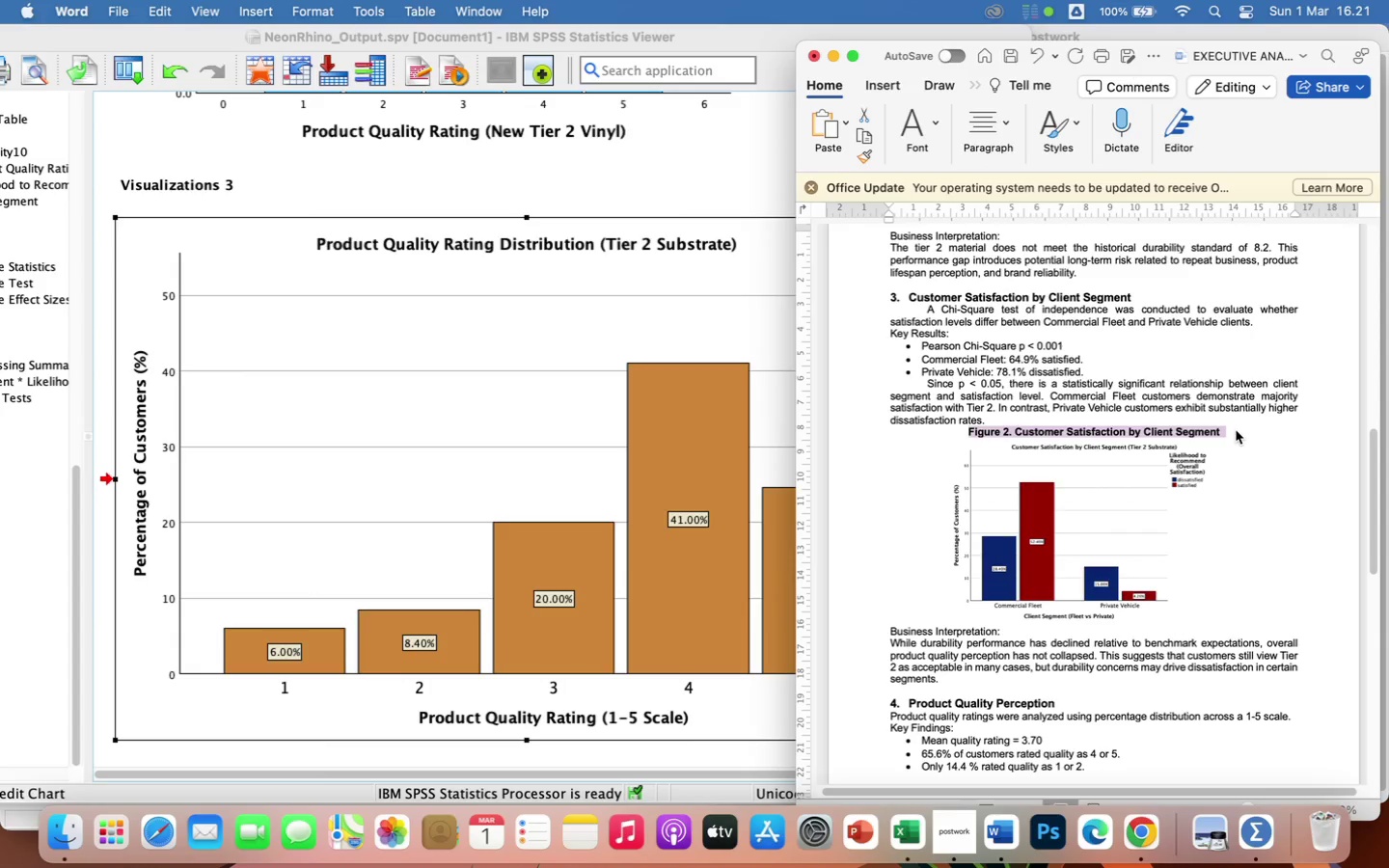 
key(Meta+CommandLeft)
 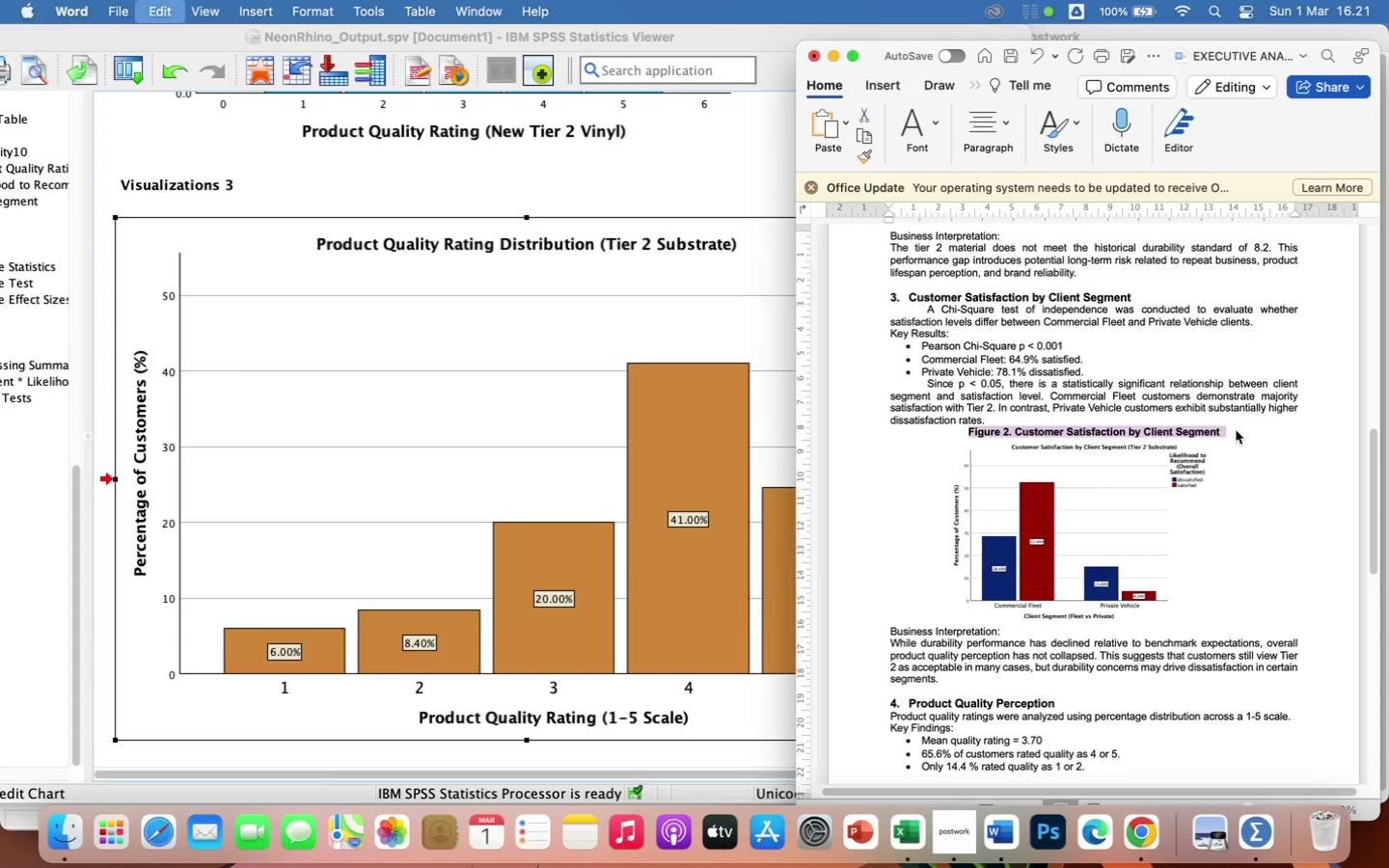 
key(Meta+C)
 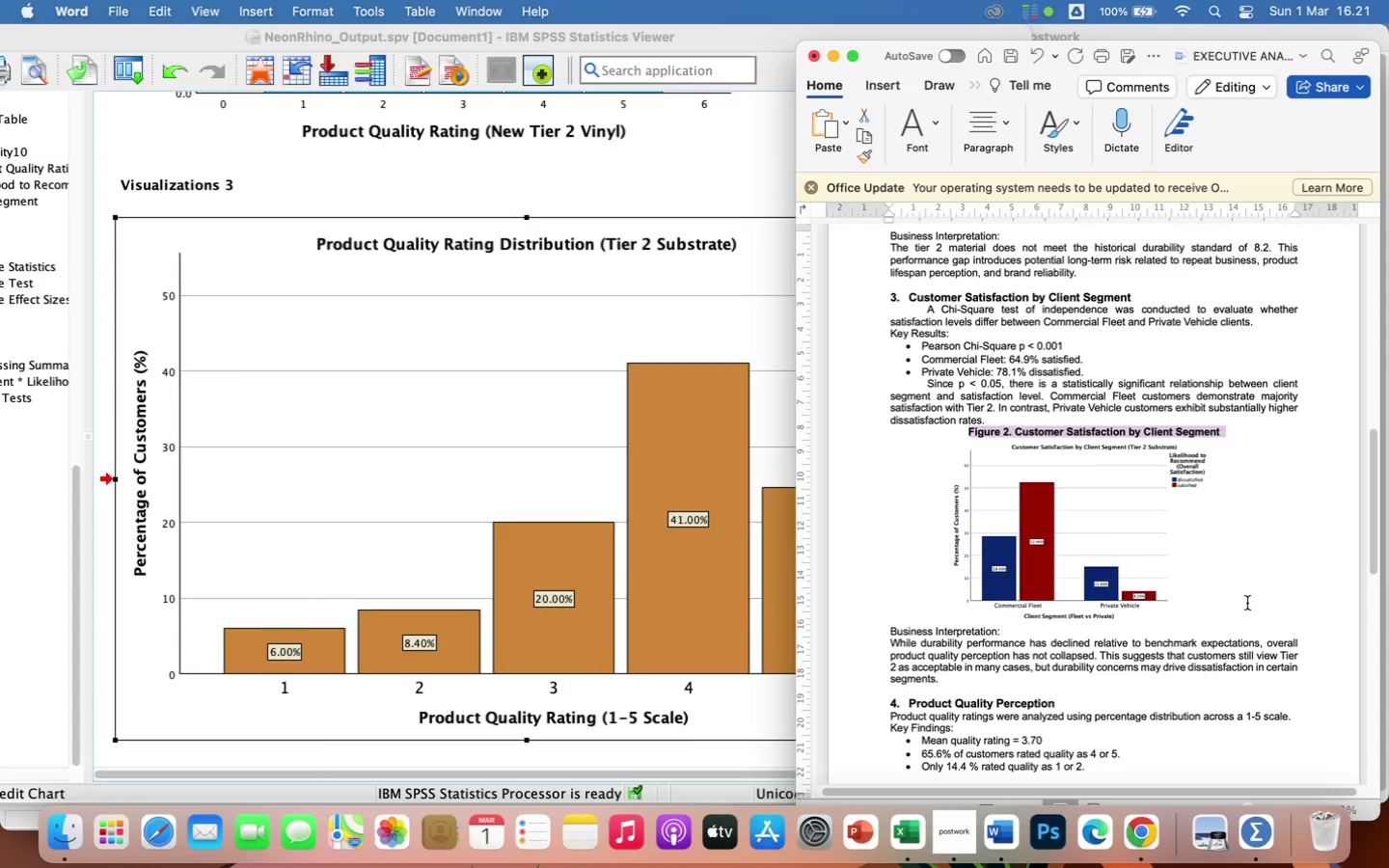 
scroll: coordinate [1247, 603], scroll_direction: down, amount: 55.0
 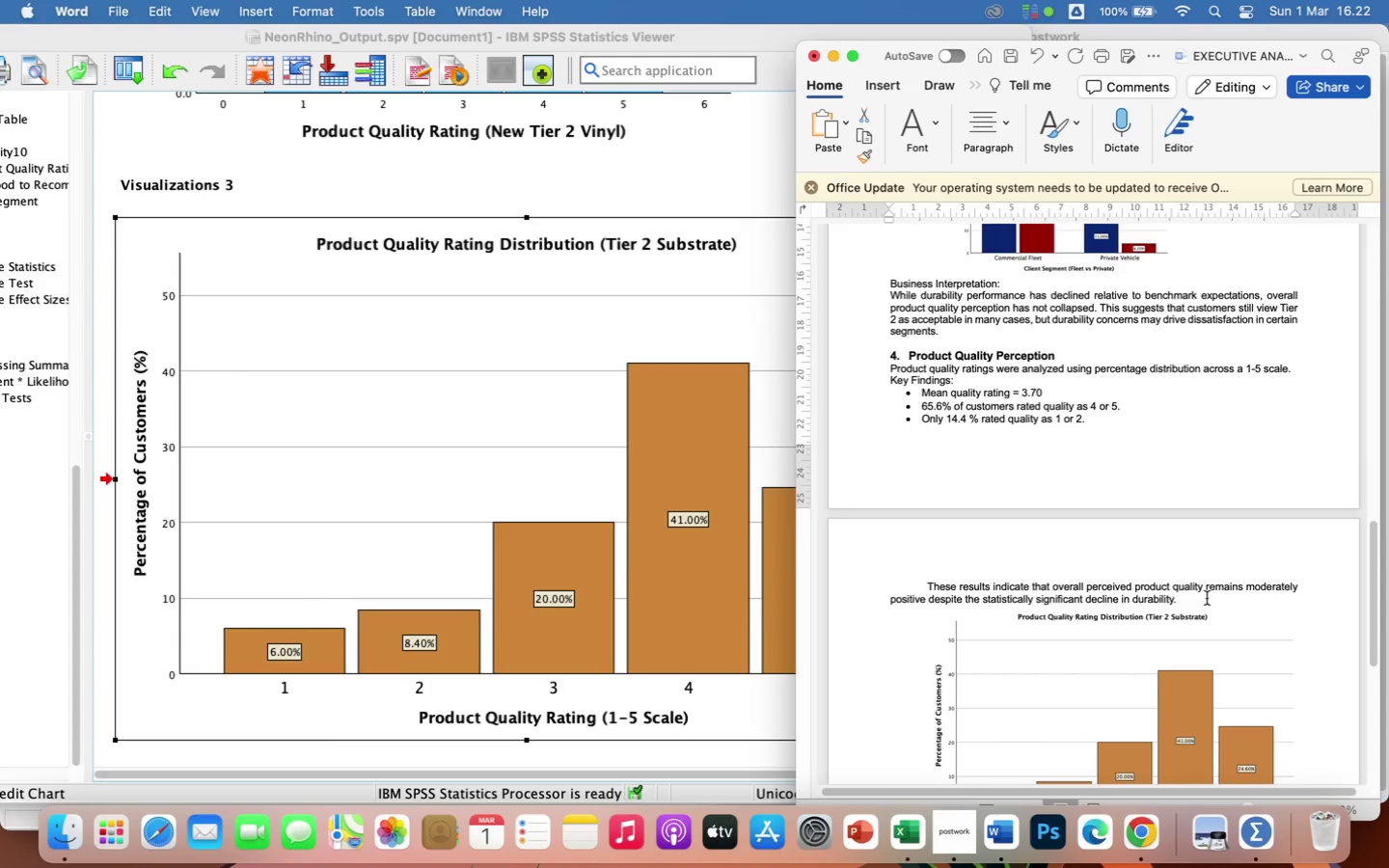 
left_click([1207, 598])
 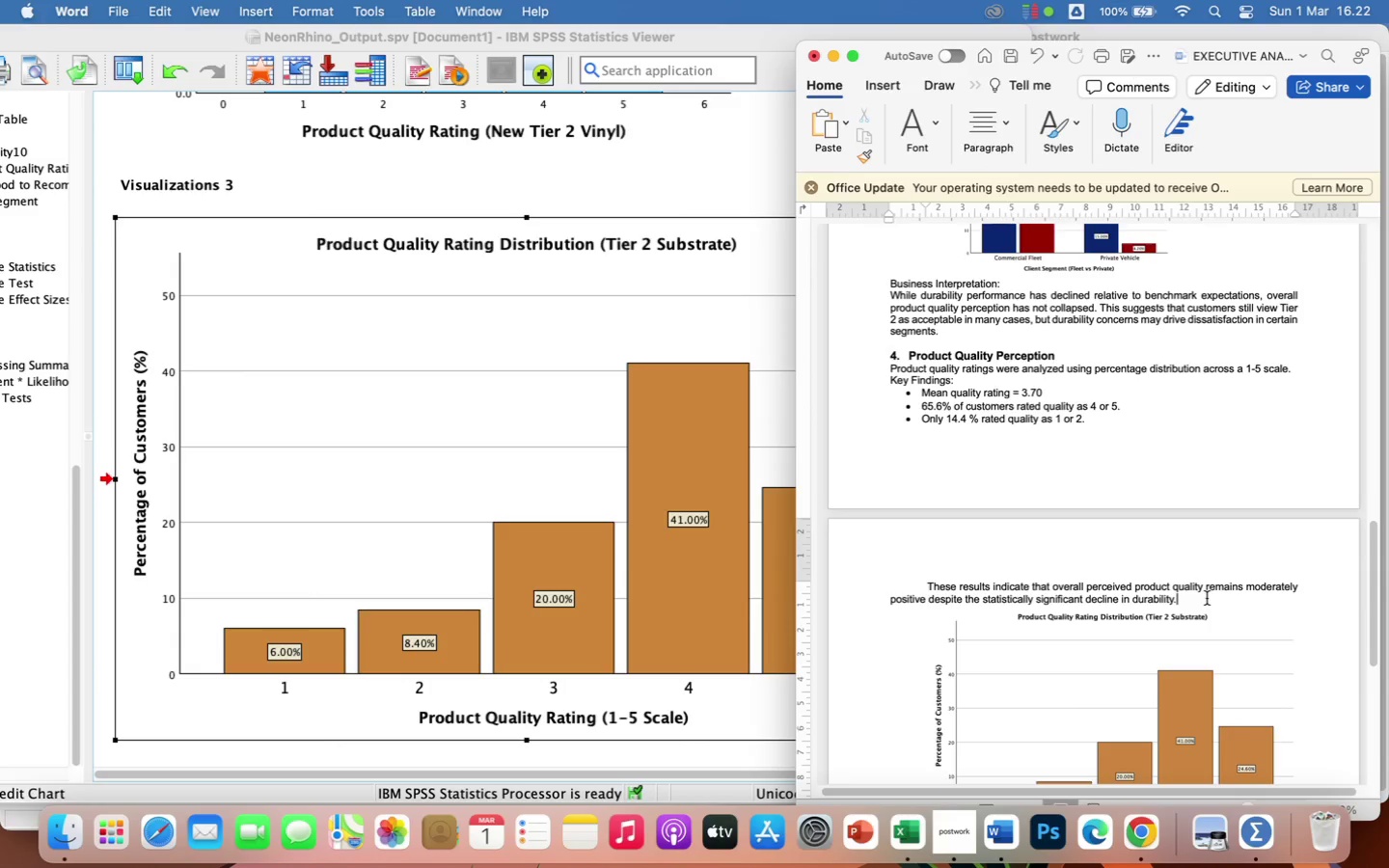 
key(Enter)
 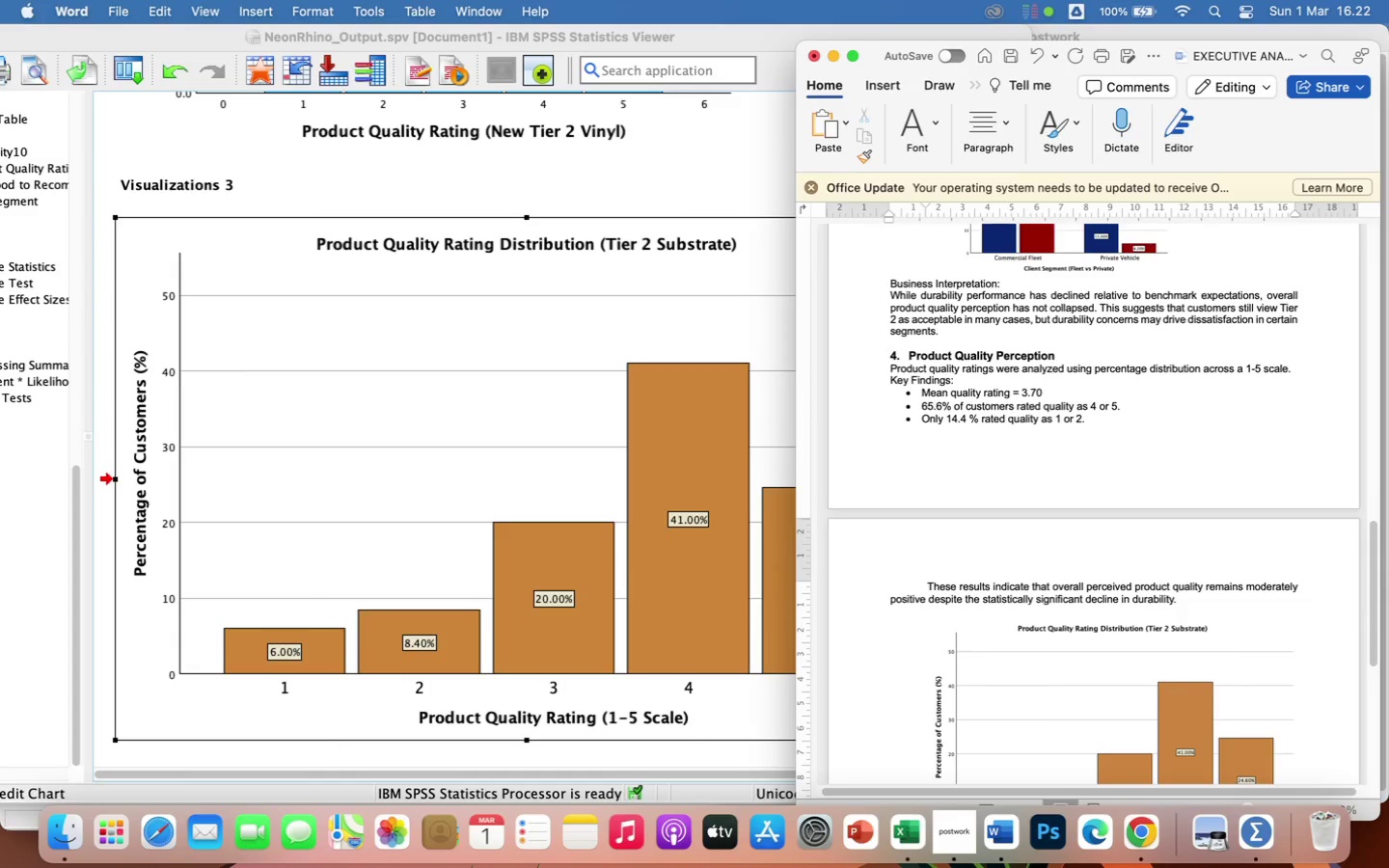 
key(Meta+V)
 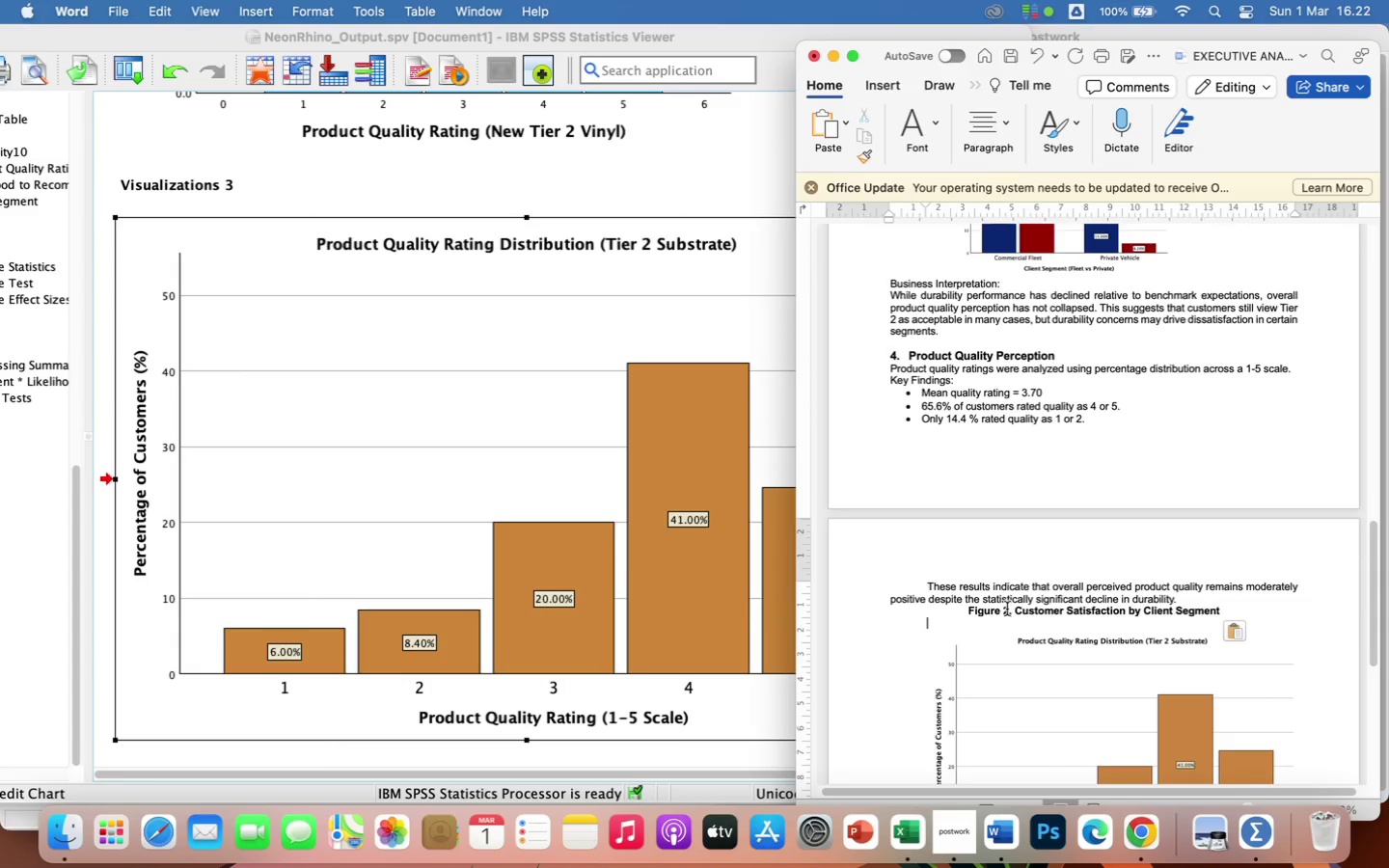 
left_click([1007, 609])
 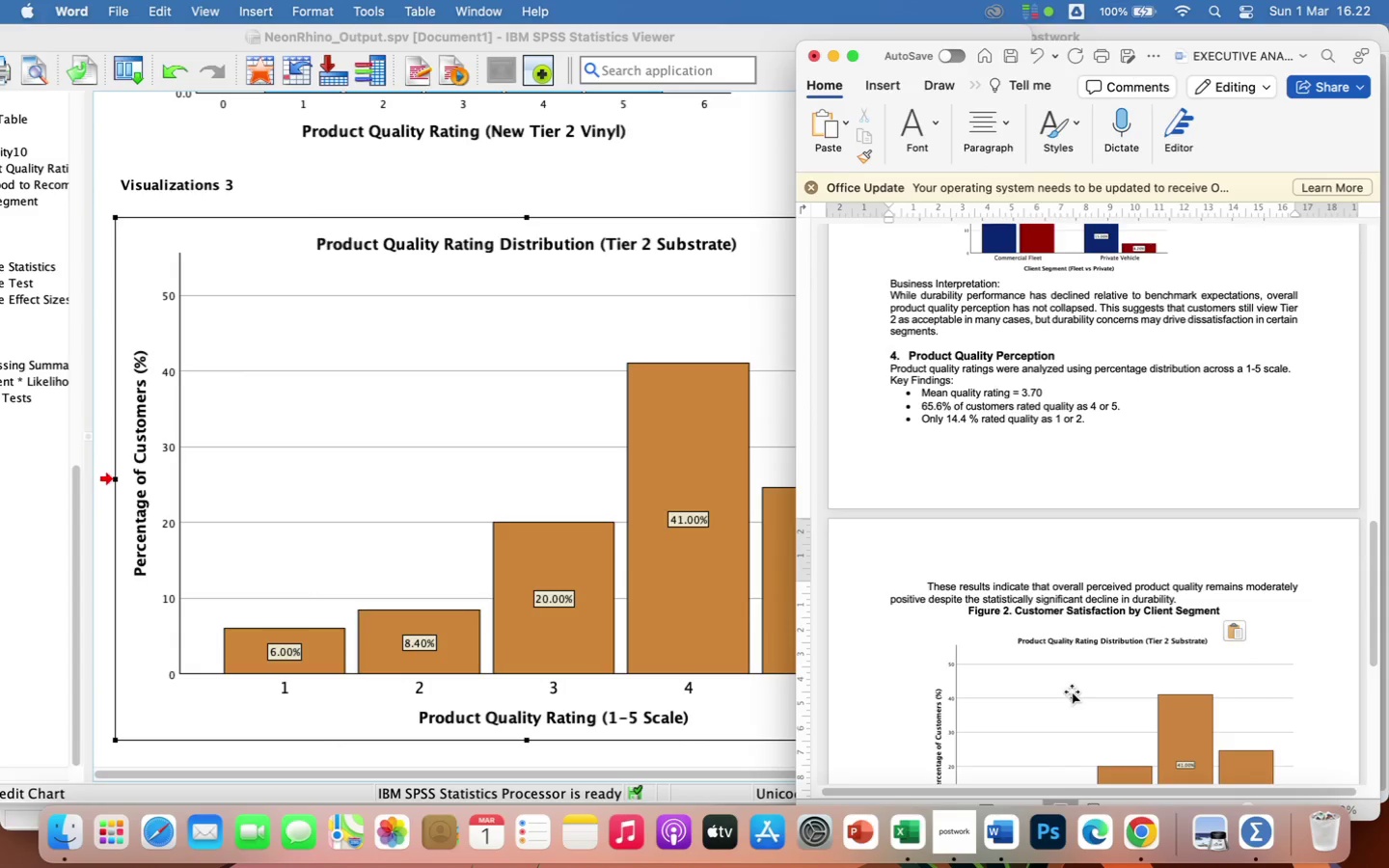 
key(Backspace)
 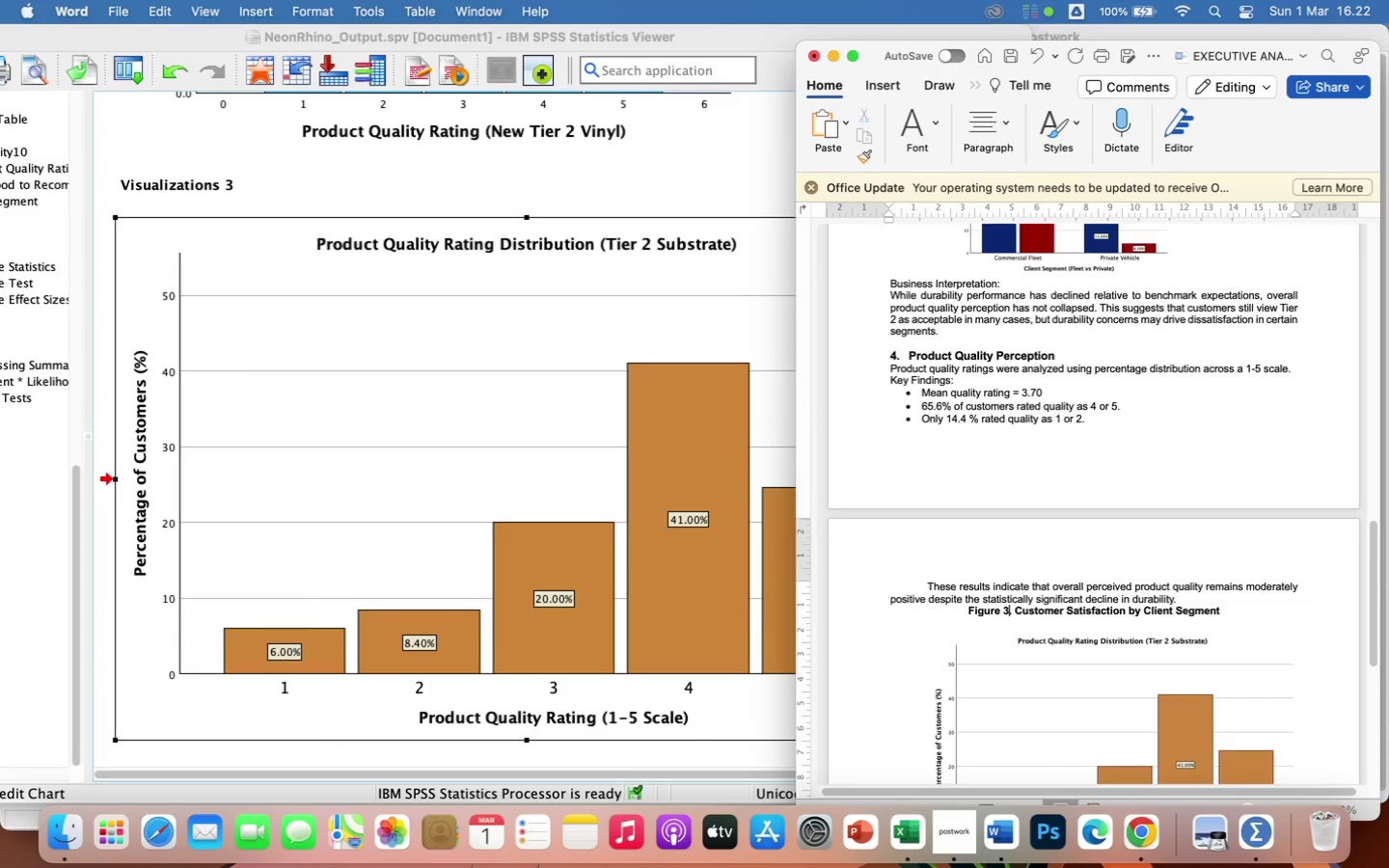 
key(3)
 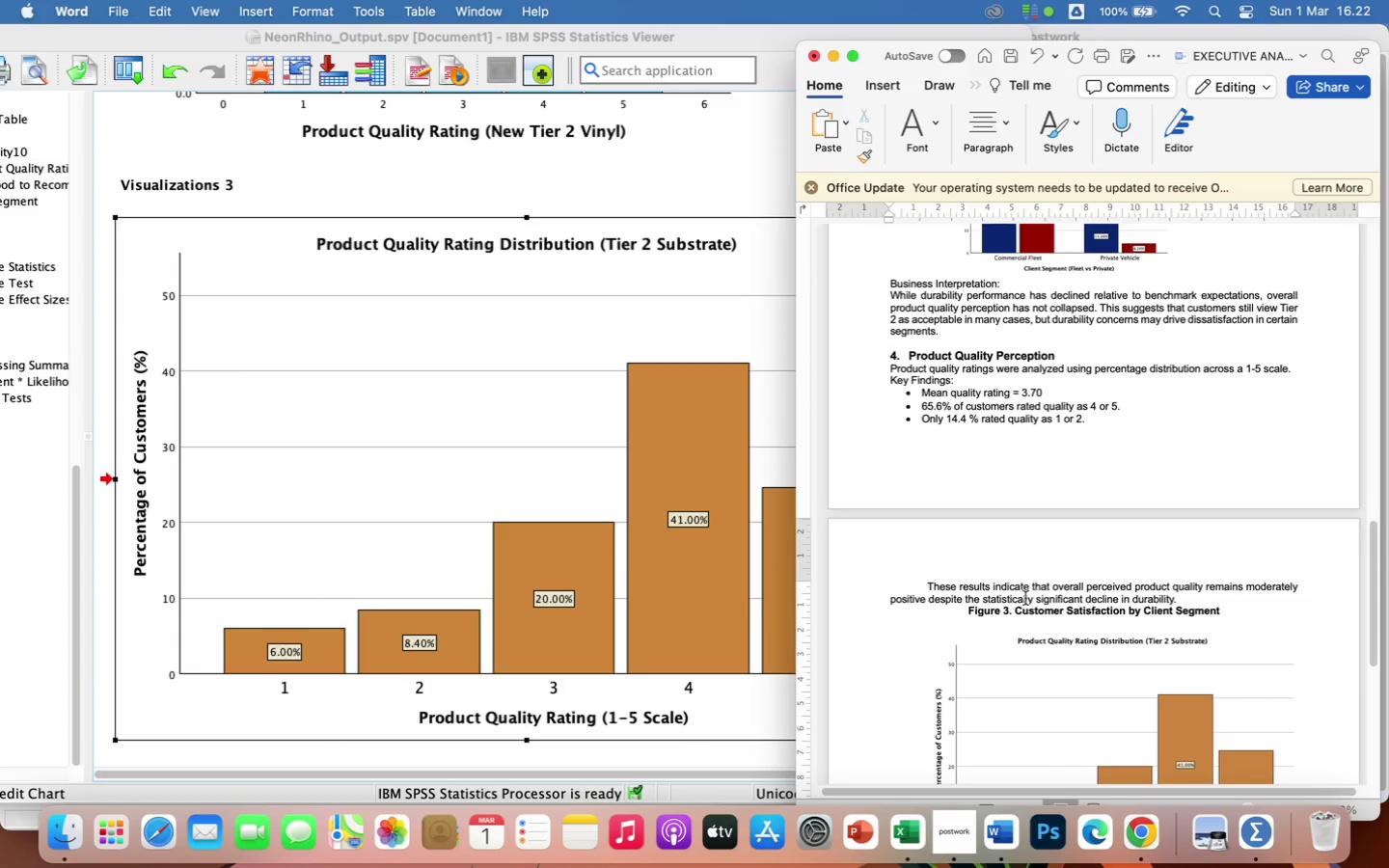 
left_click_drag(start_coordinate=[1017, 610], to_coordinate=[1215, 610])
 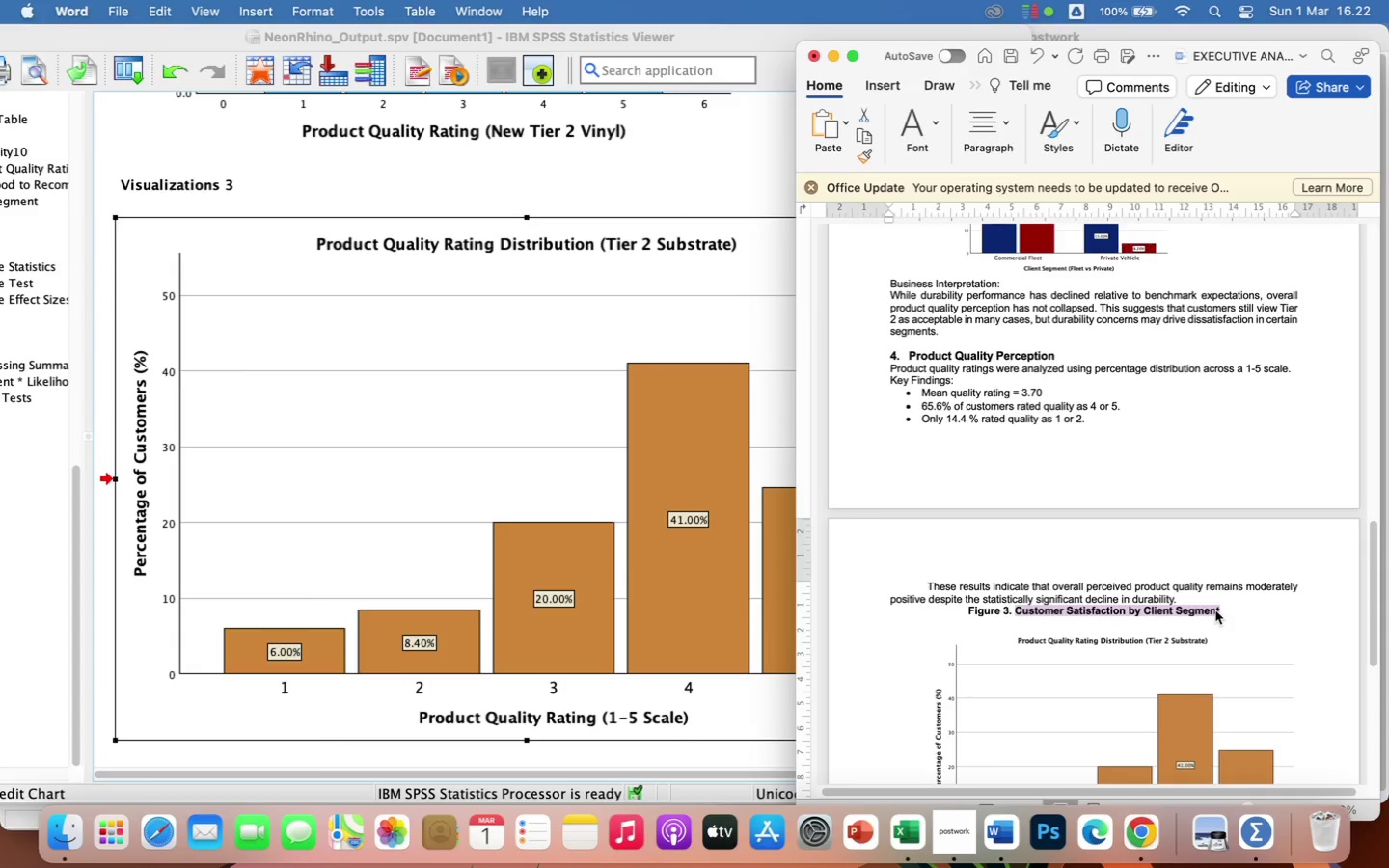 
type(Product Quality Rating Distribution)
 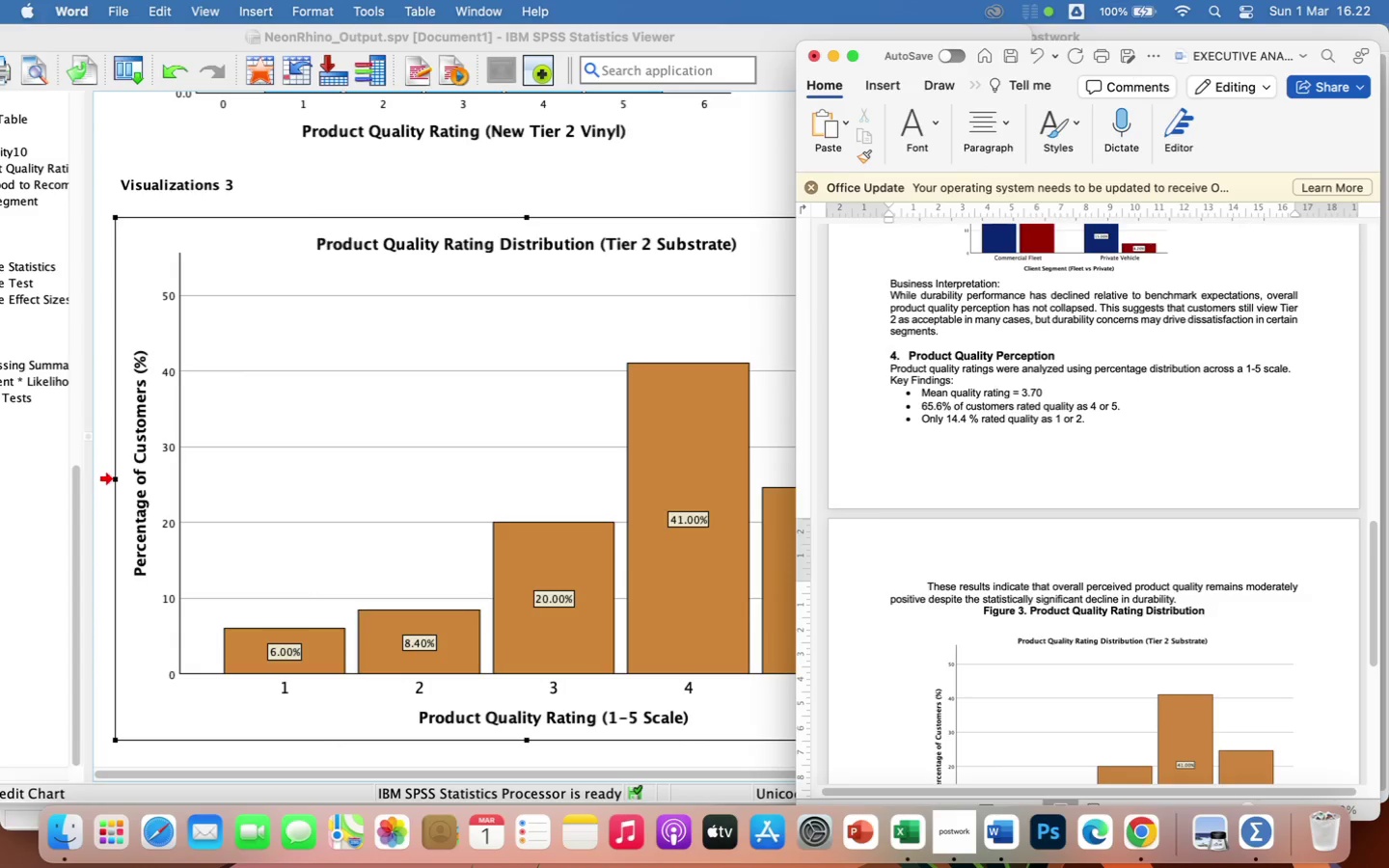 
left_click([1178, 626])
 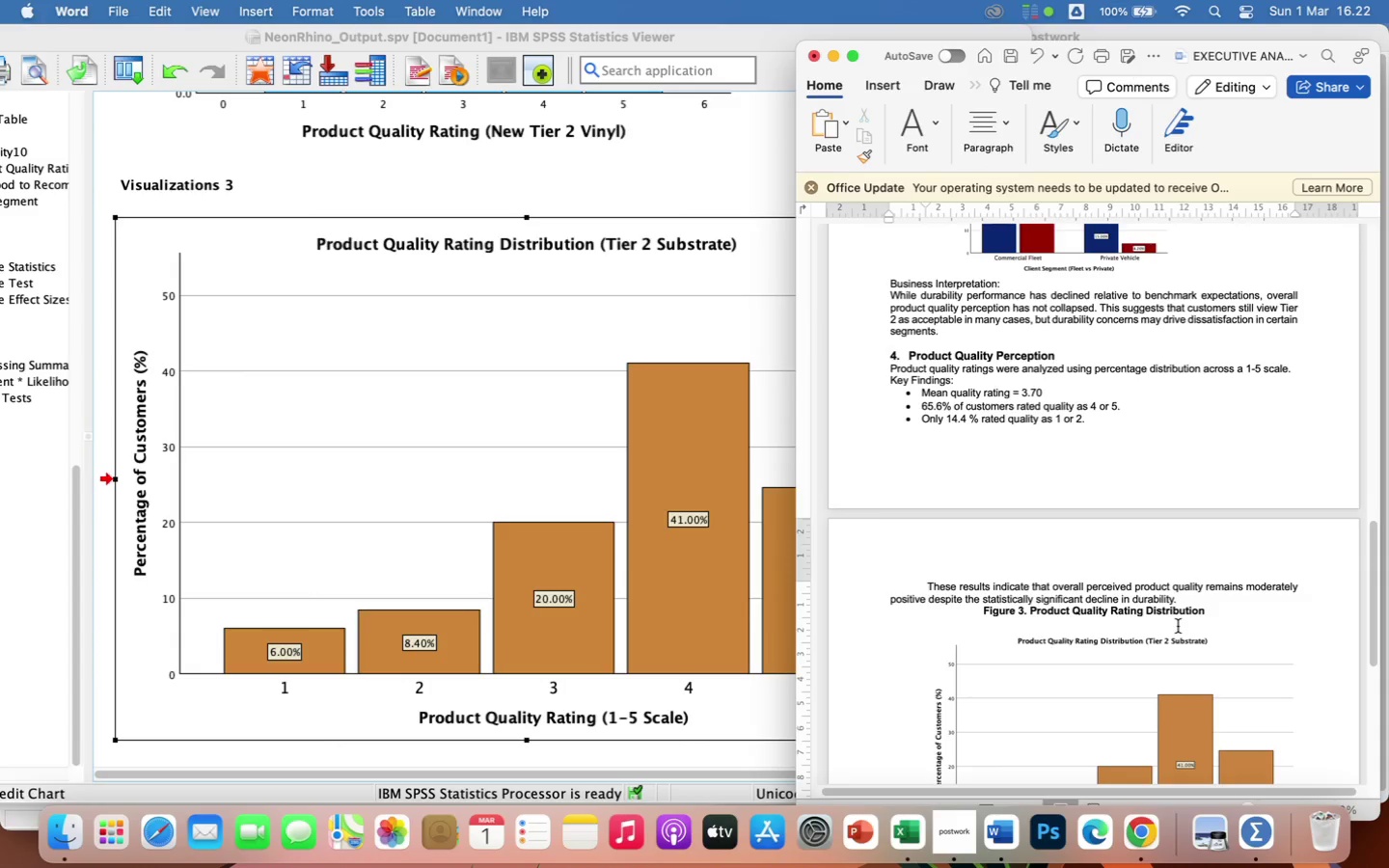 
key(Backspace)
 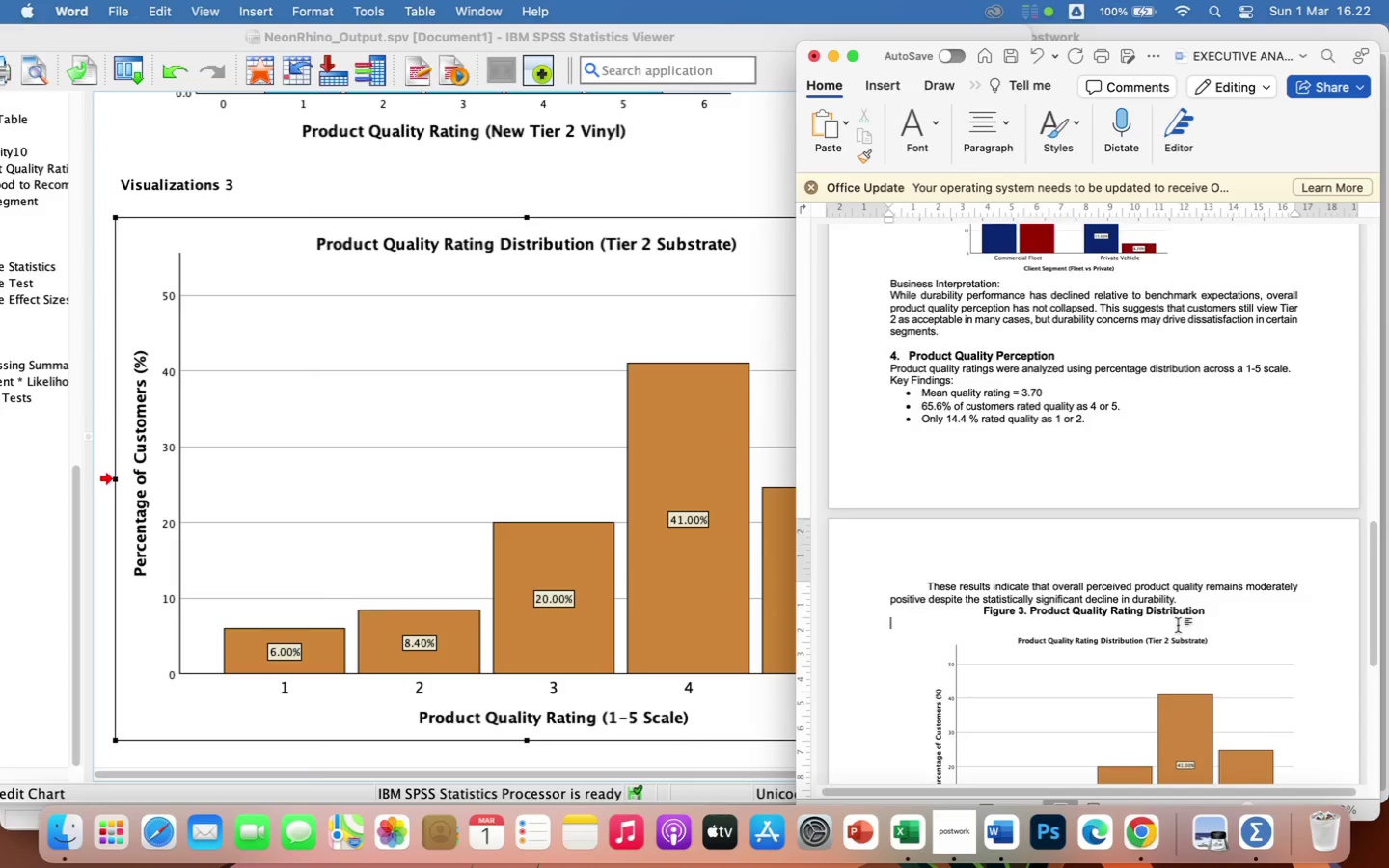 
key(Backspace)
 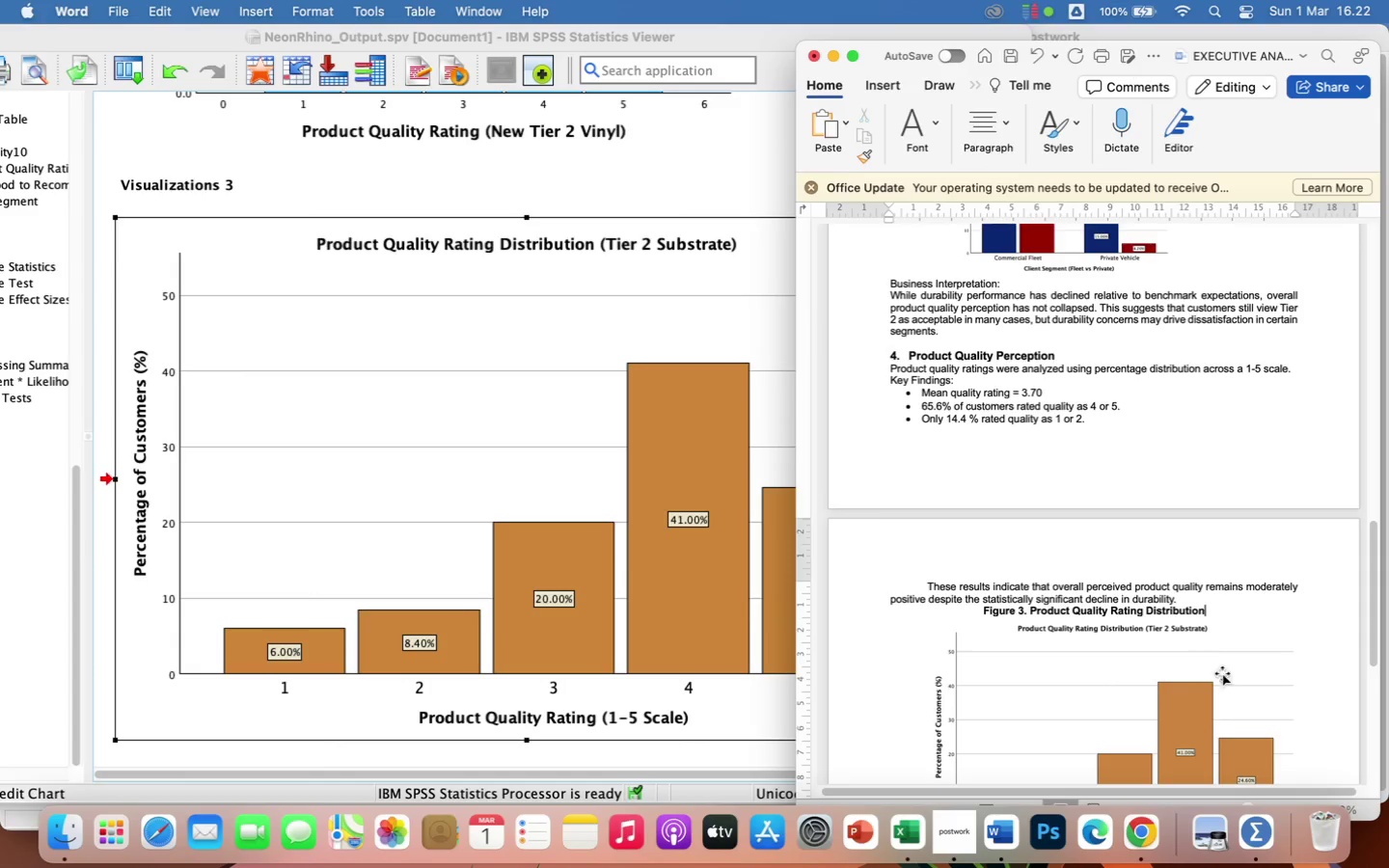 
scroll: coordinate [1246, 683], scroll_direction: down, amount: 33.0
 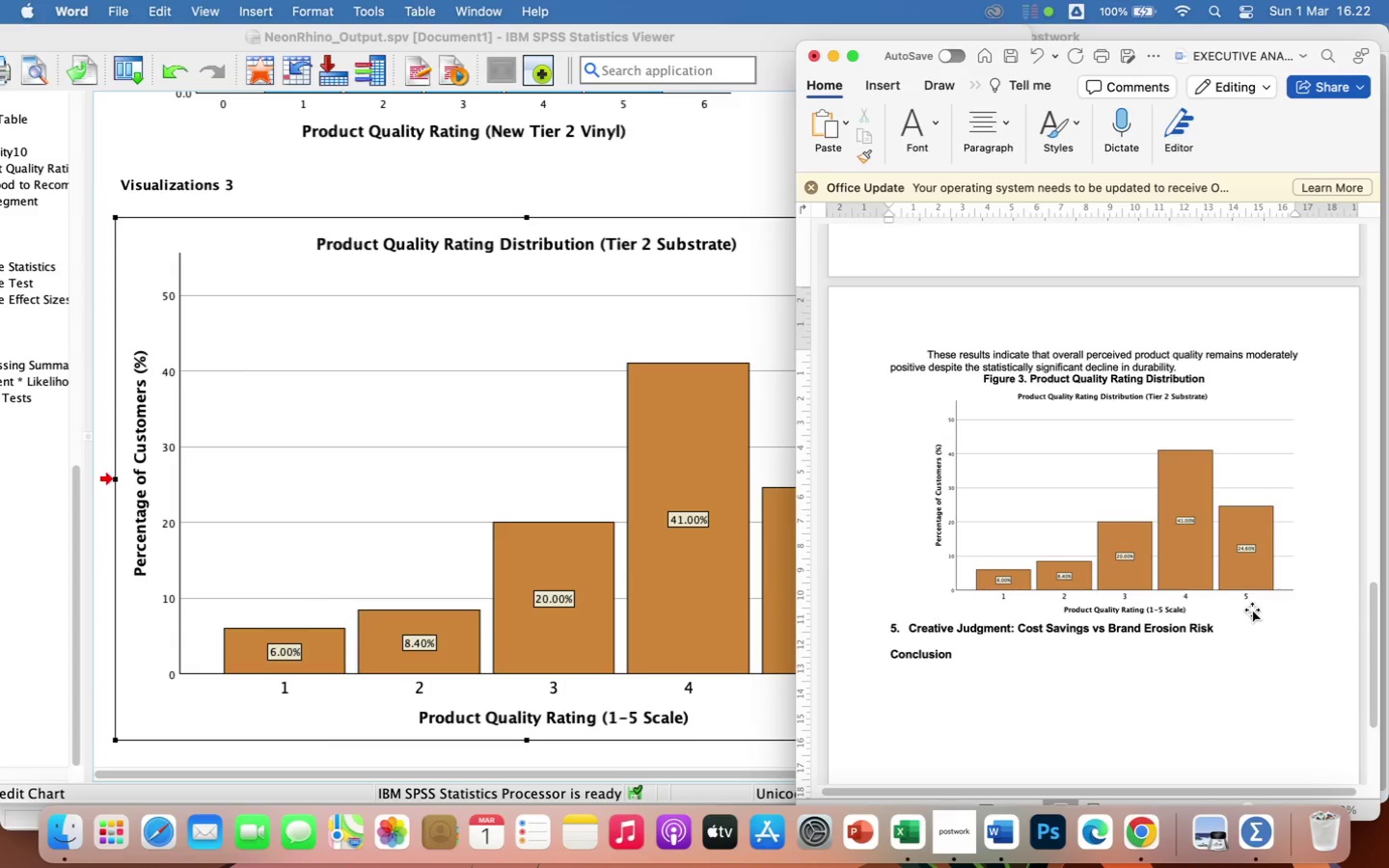 
left_click([1252, 610])
 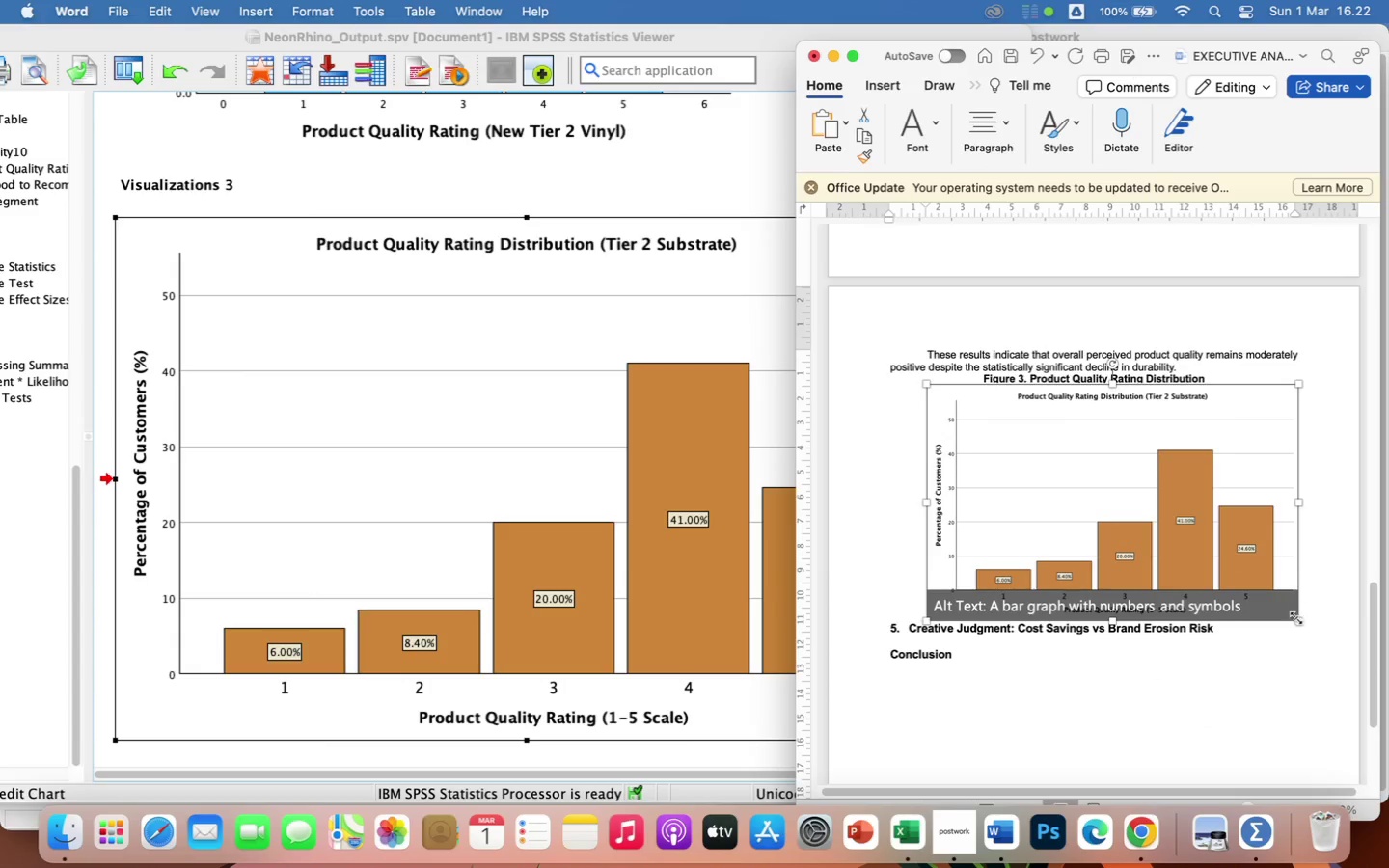 
left_click_drag(start_coordinate=[1296, 619], to_coordinate=[1198, 558])
 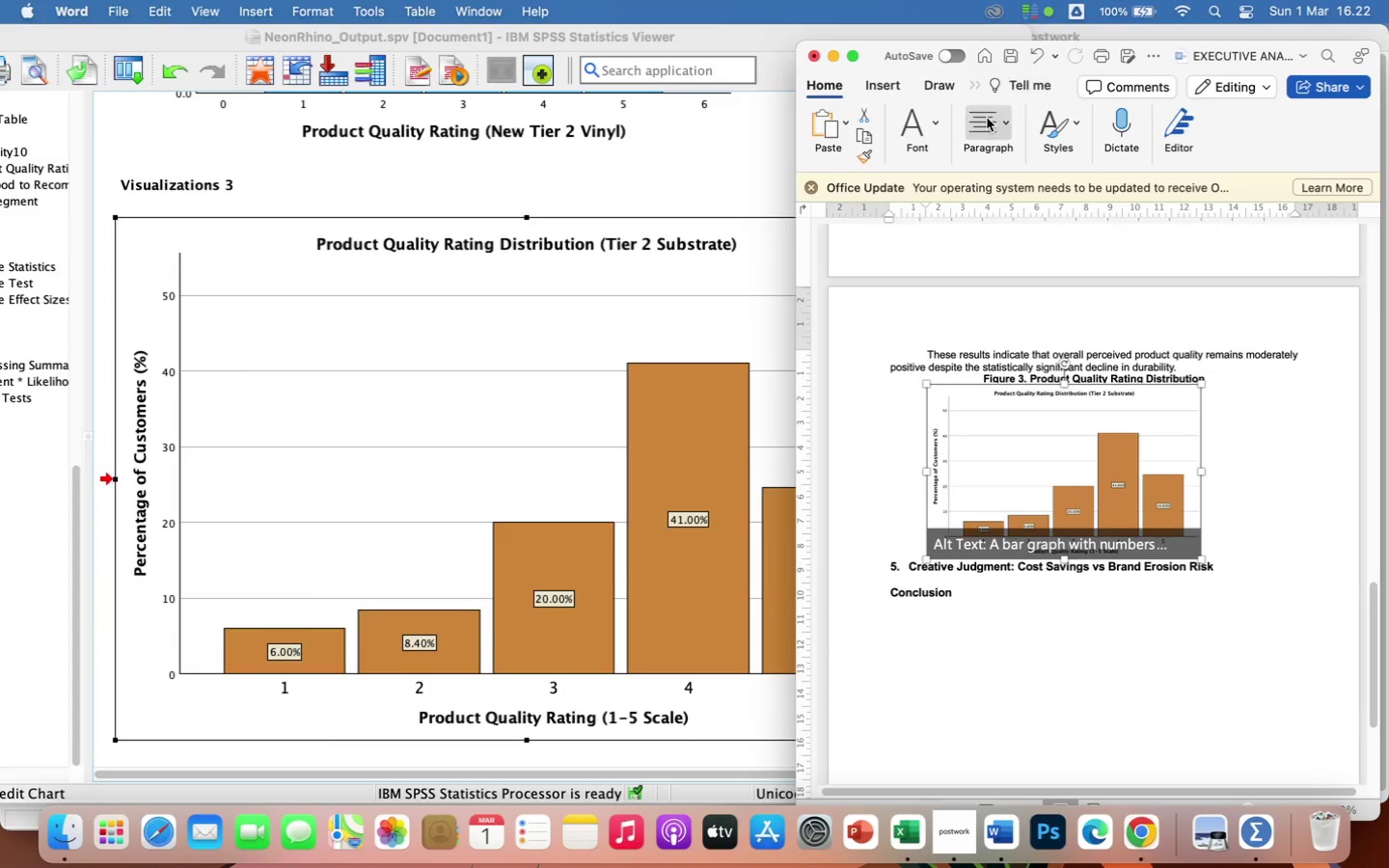 
left_click([993, 131])
 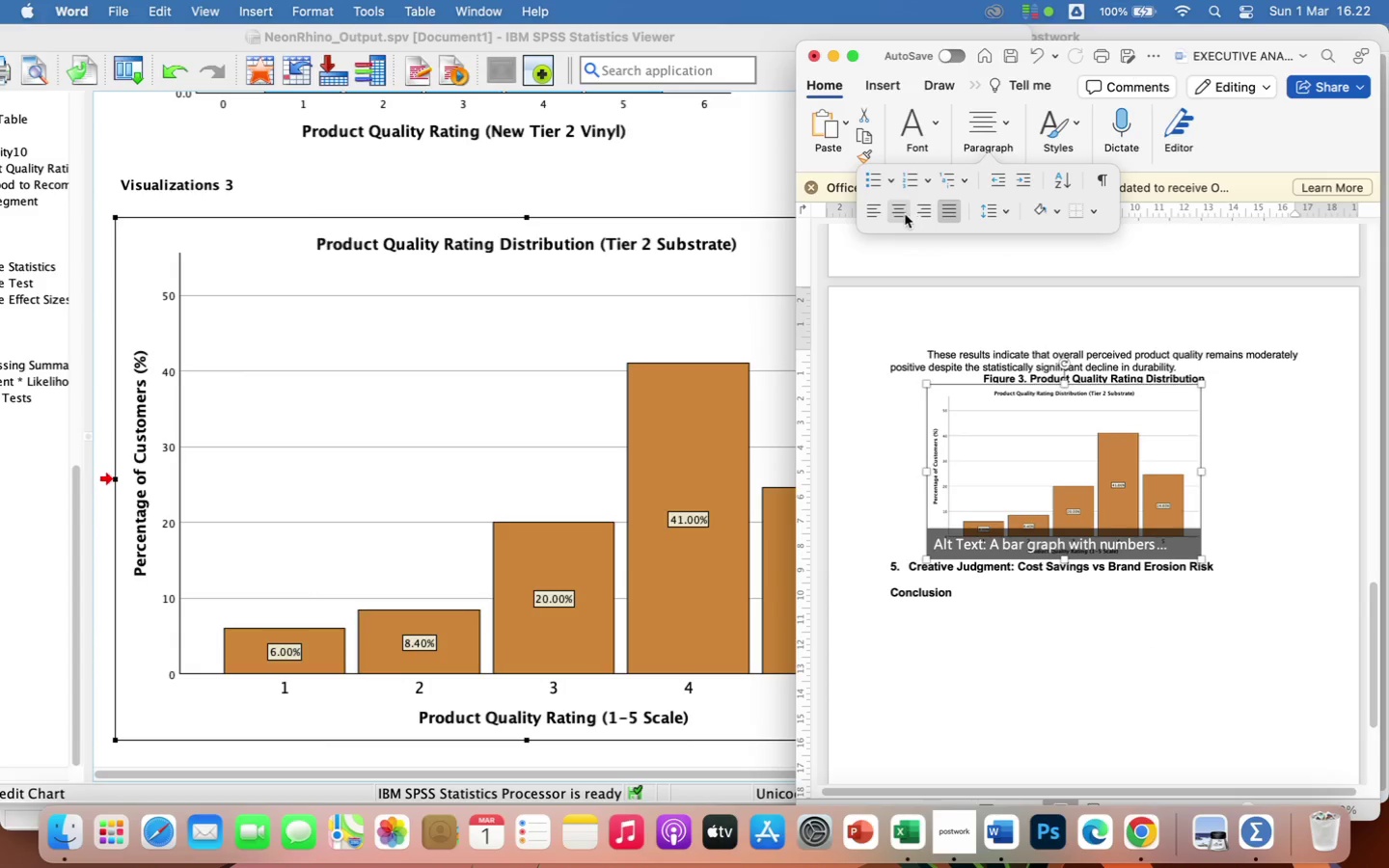 
left_click([902, 214])
 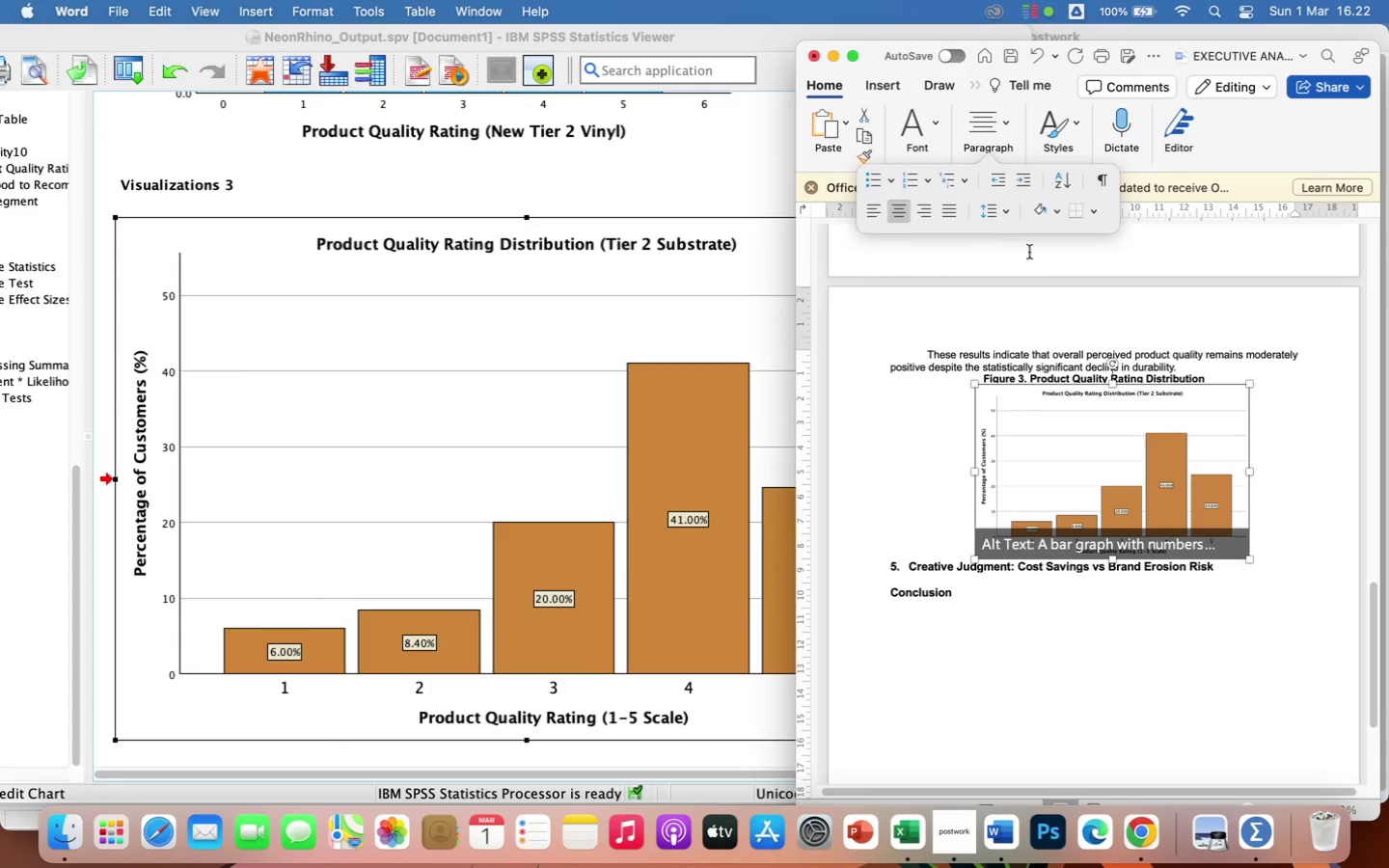 
scroll: coordinate [1046, 258], scroll_direction: up, amount: 70.0
 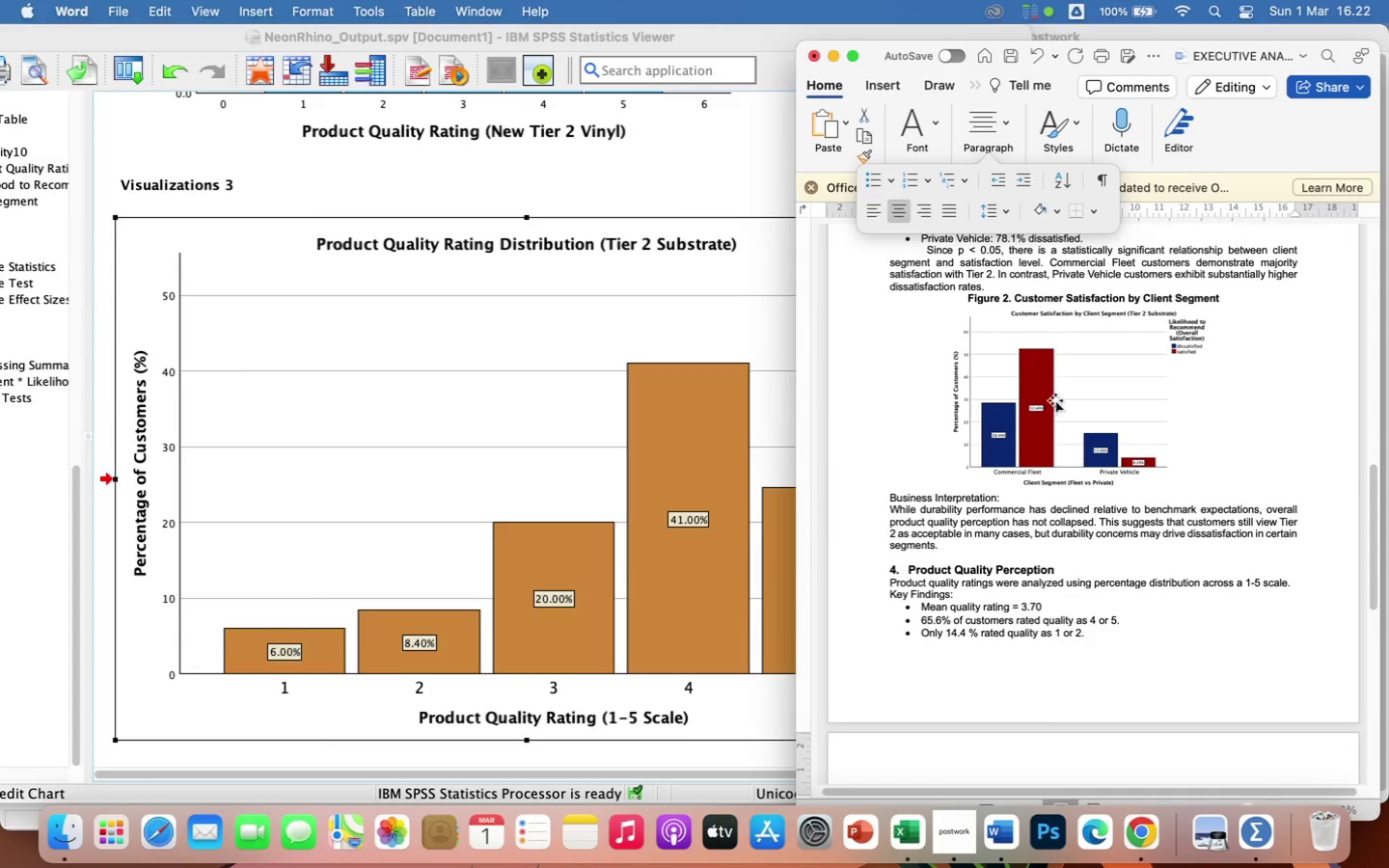 
left_click([1056, 406])
 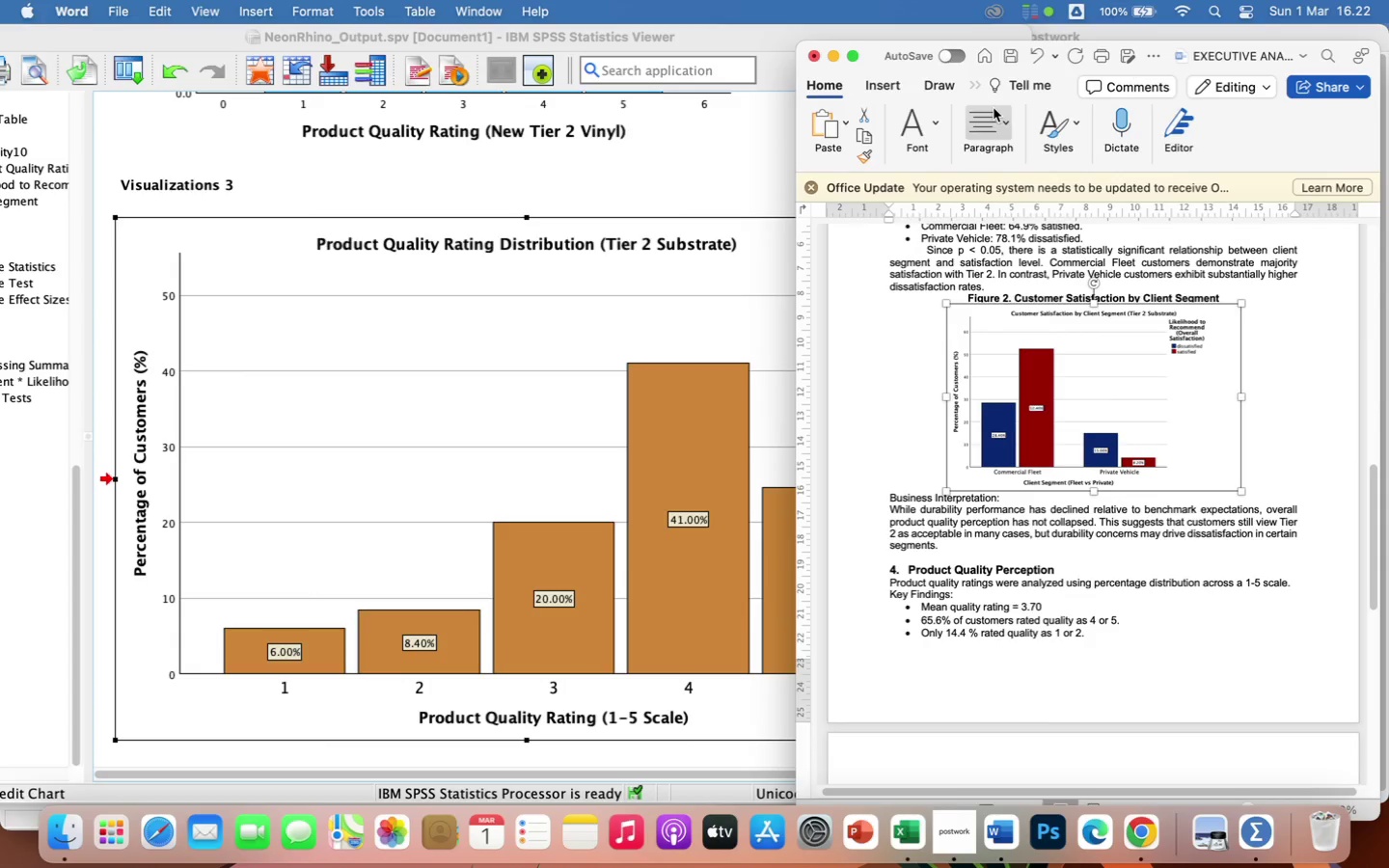 
left_click([980, 118])
 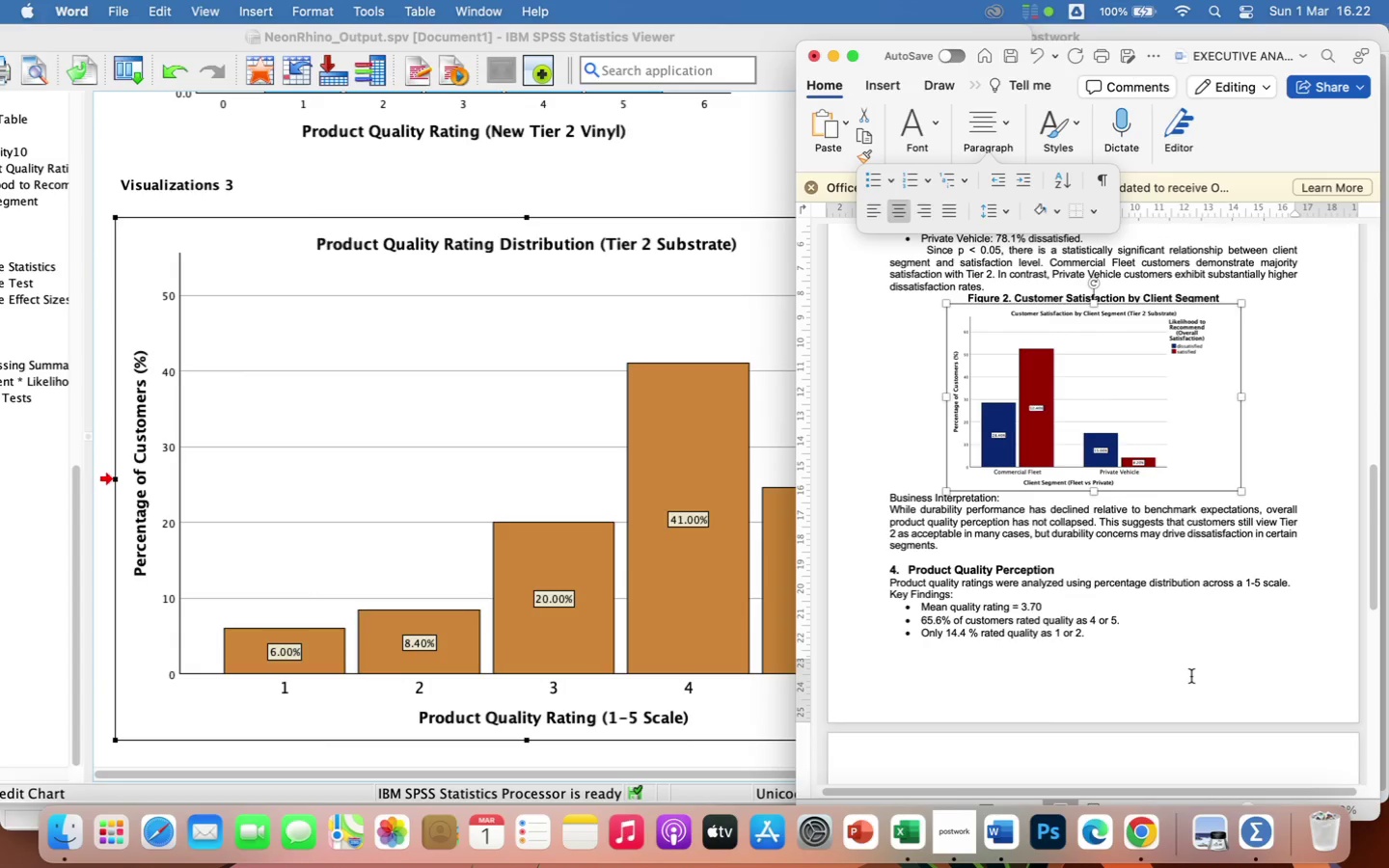 
scroll: coordinate [1191, 676], scroll_direction: up, amount: 13.0
 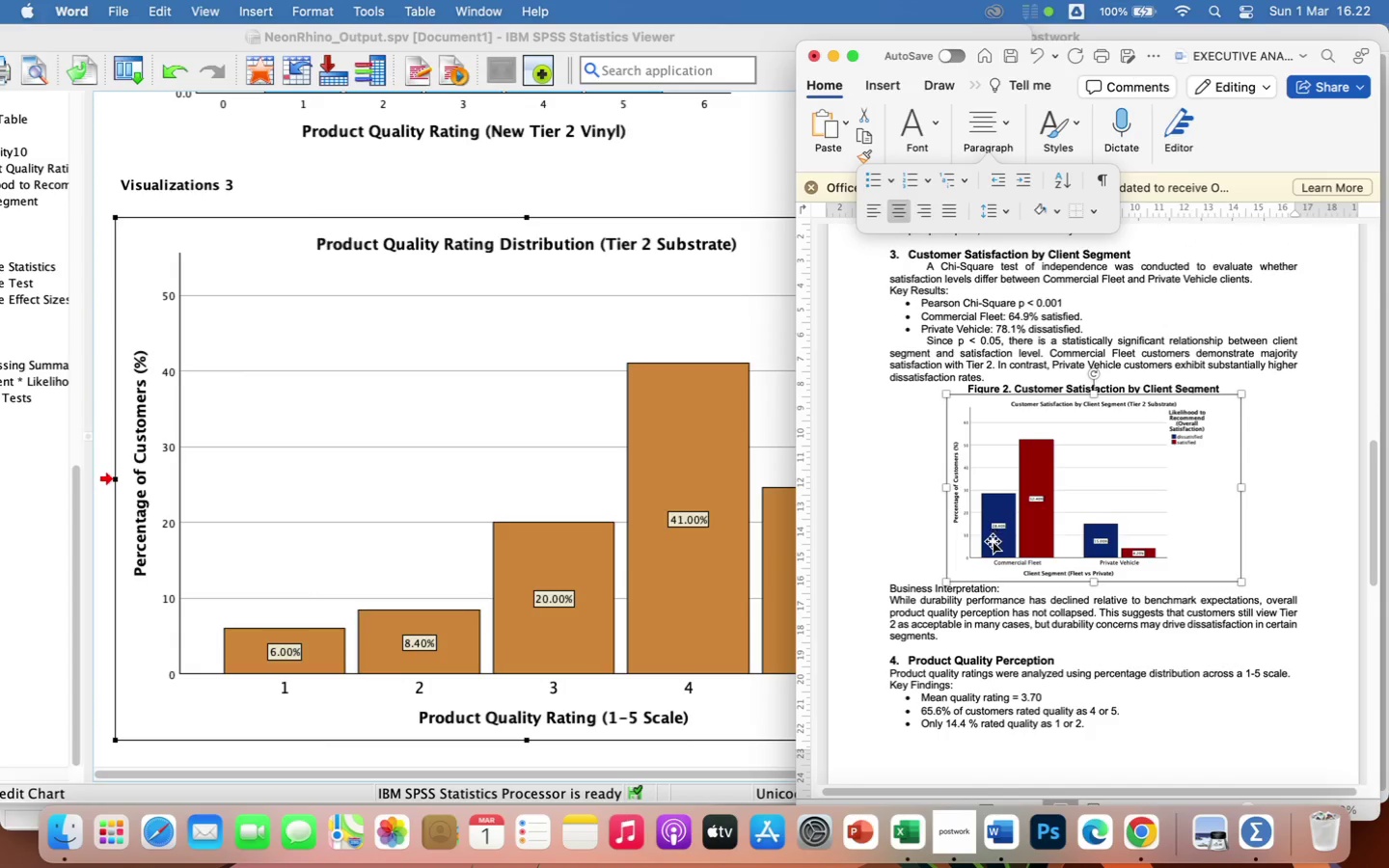 
left_click([971, 625])
 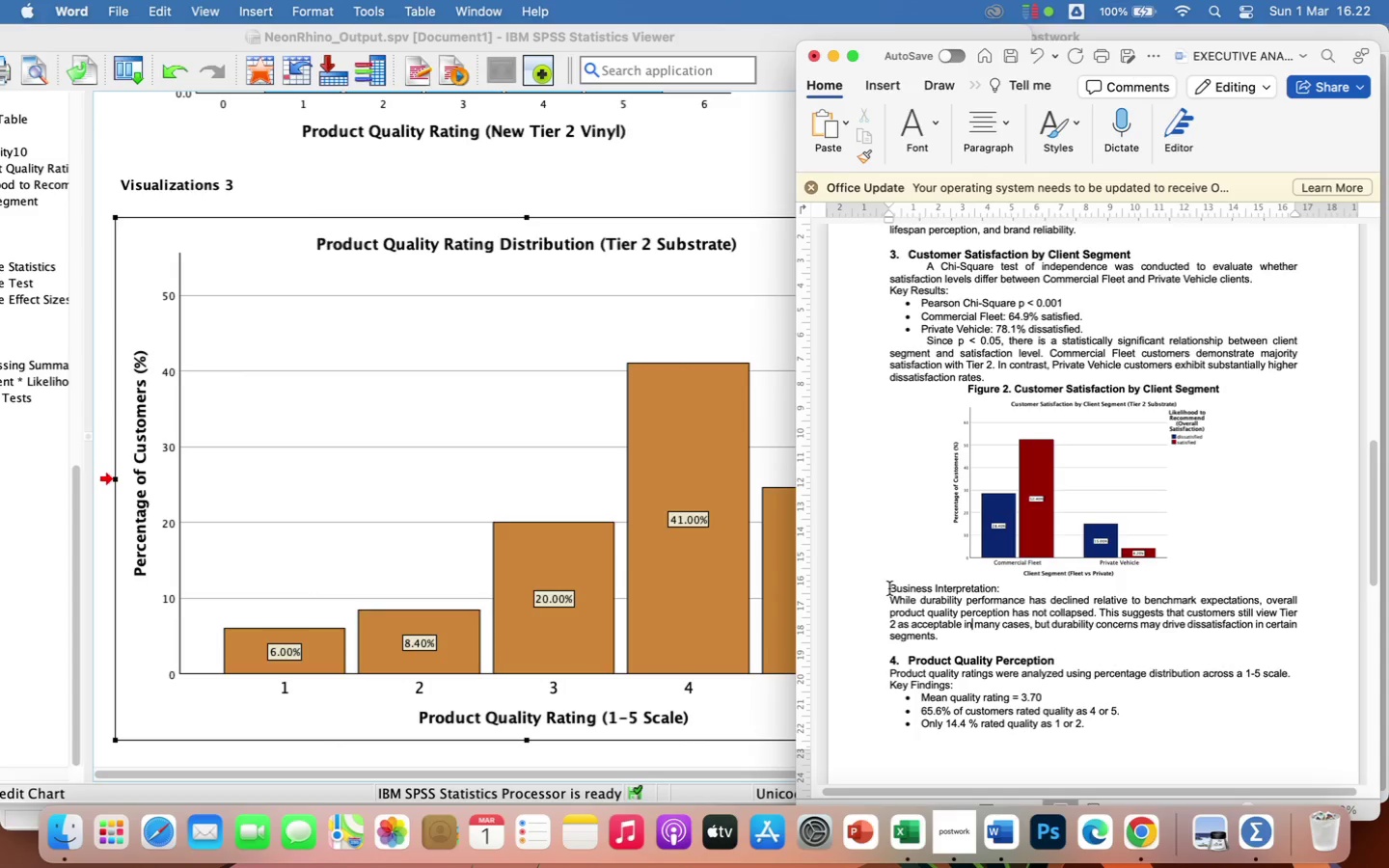 
left_click_drag(start_coordinate=[889, 588], to_coordinate=[1028, 588])
 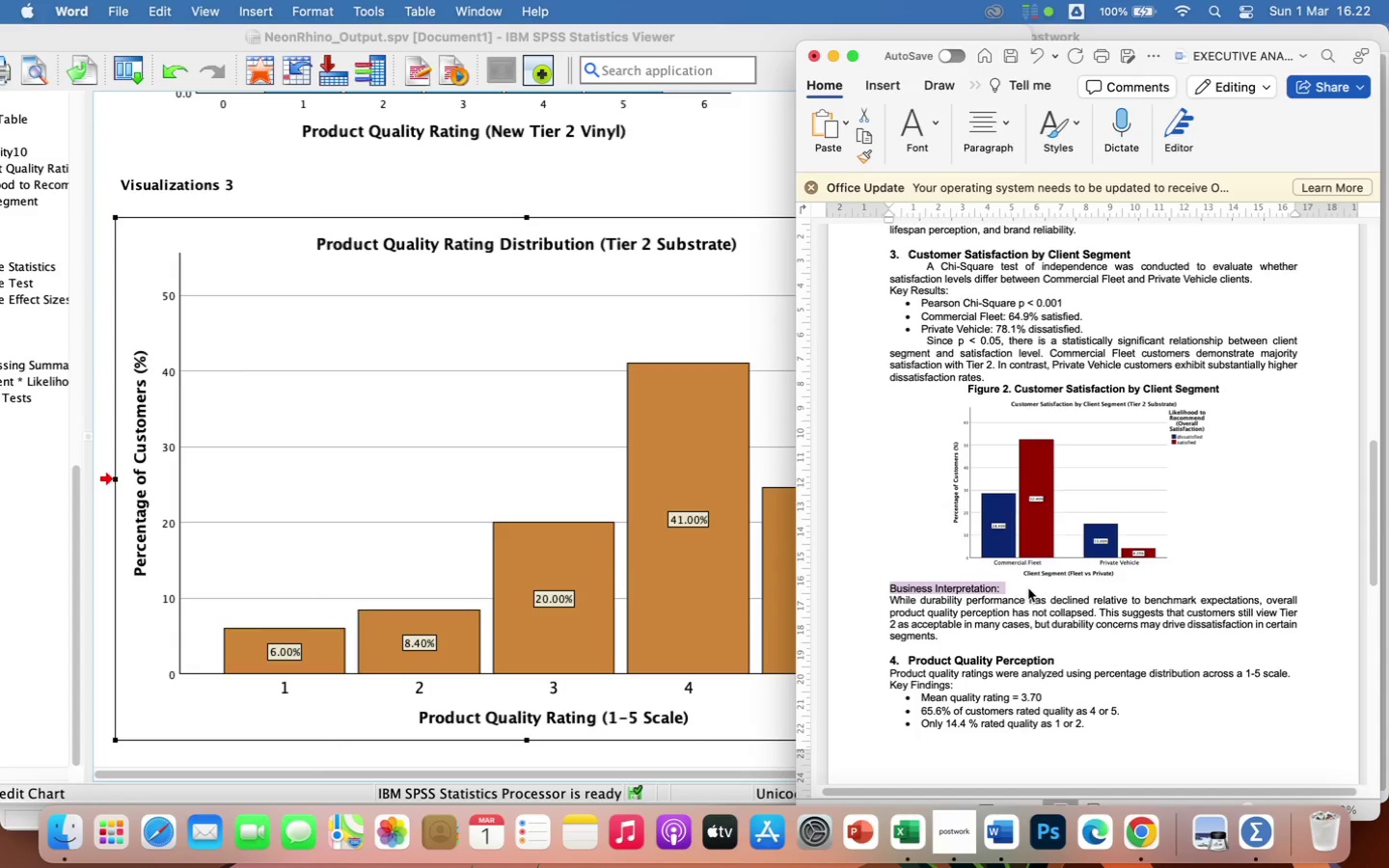 
key(Meta+C)
 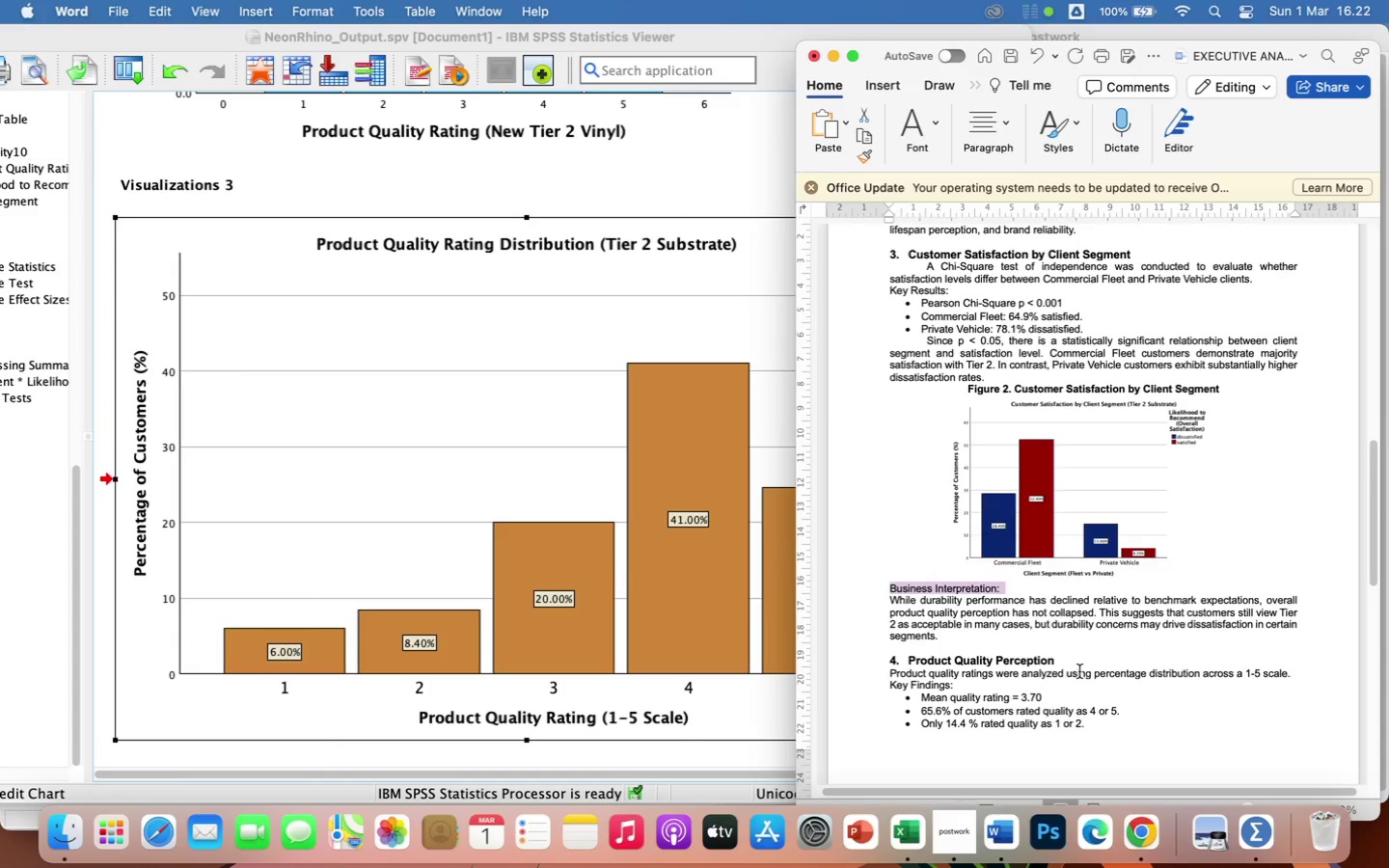 
scroll: coordinate [1079, 671], scroll_direction: down, amount: 80.0
 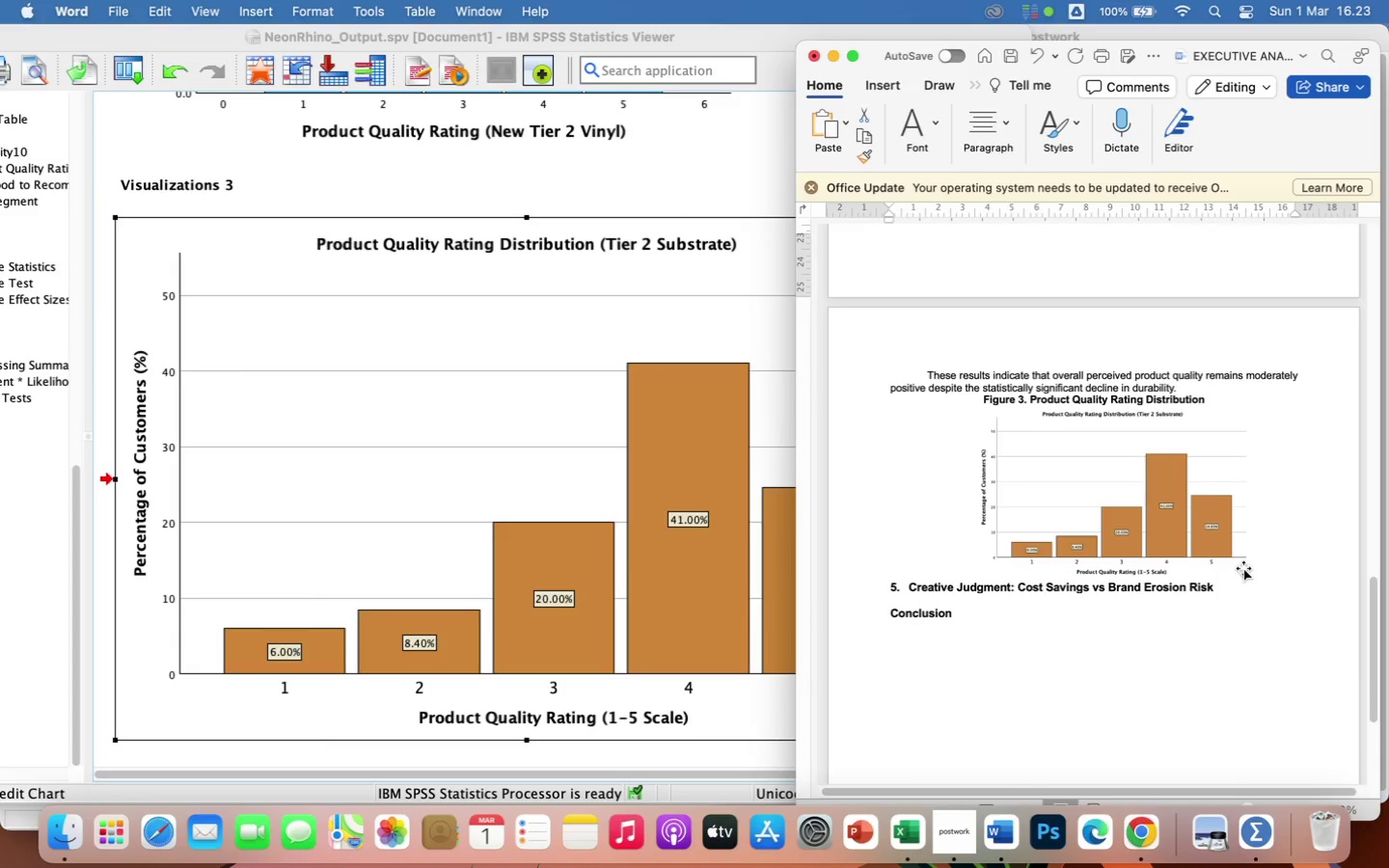 
left_click([1222, 570])
 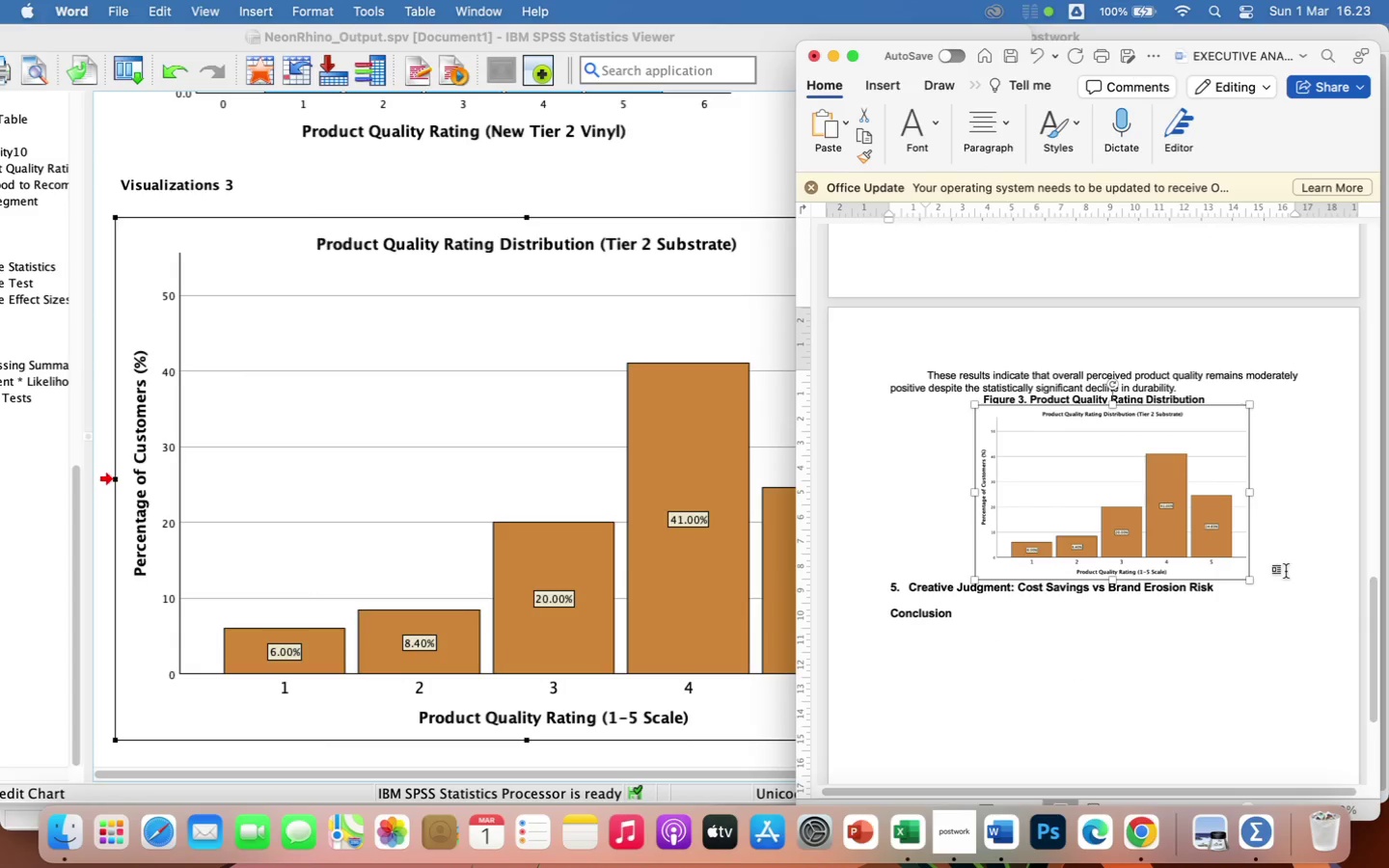 
left_click([1288, 572])
 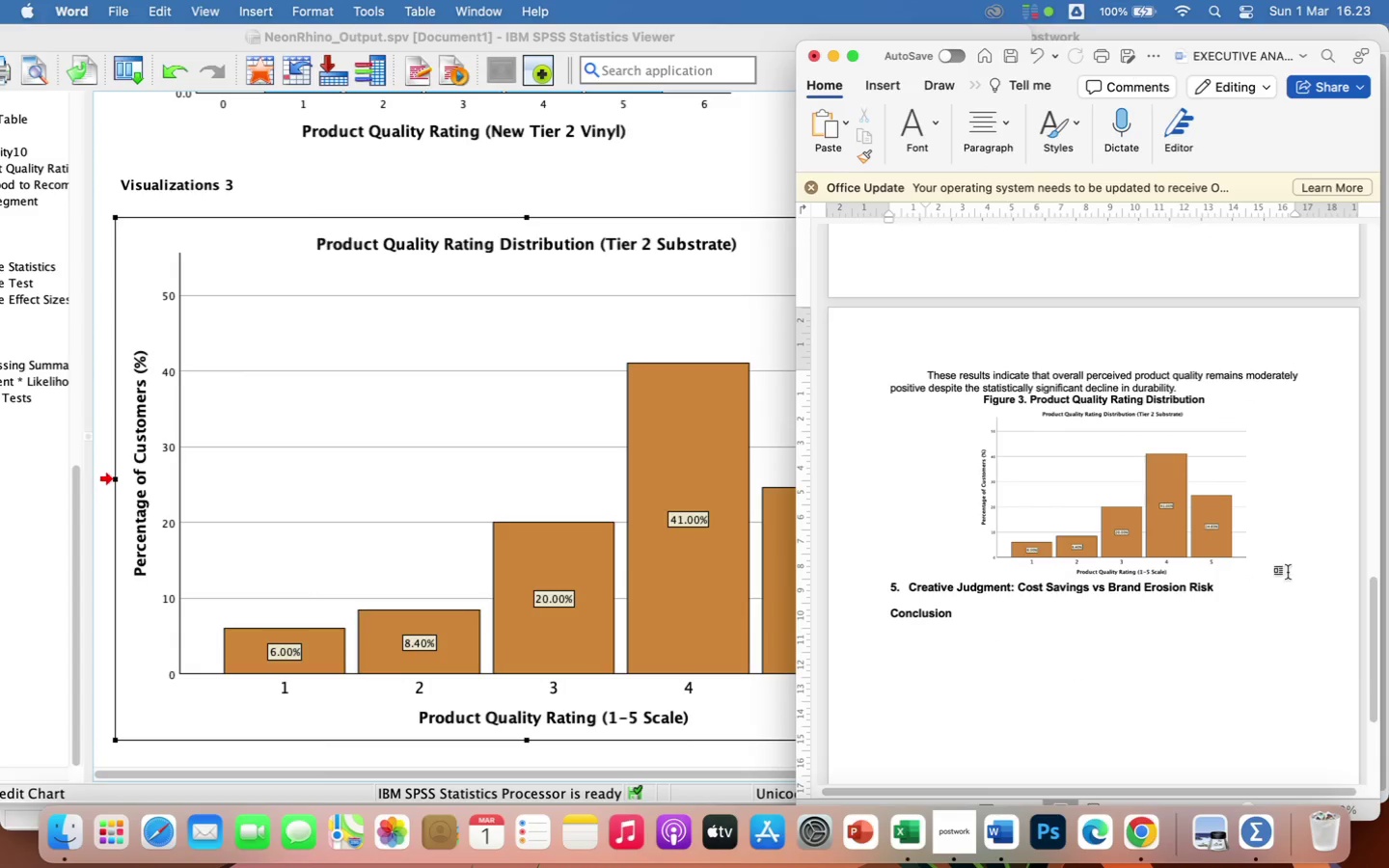 
key(Enter)
 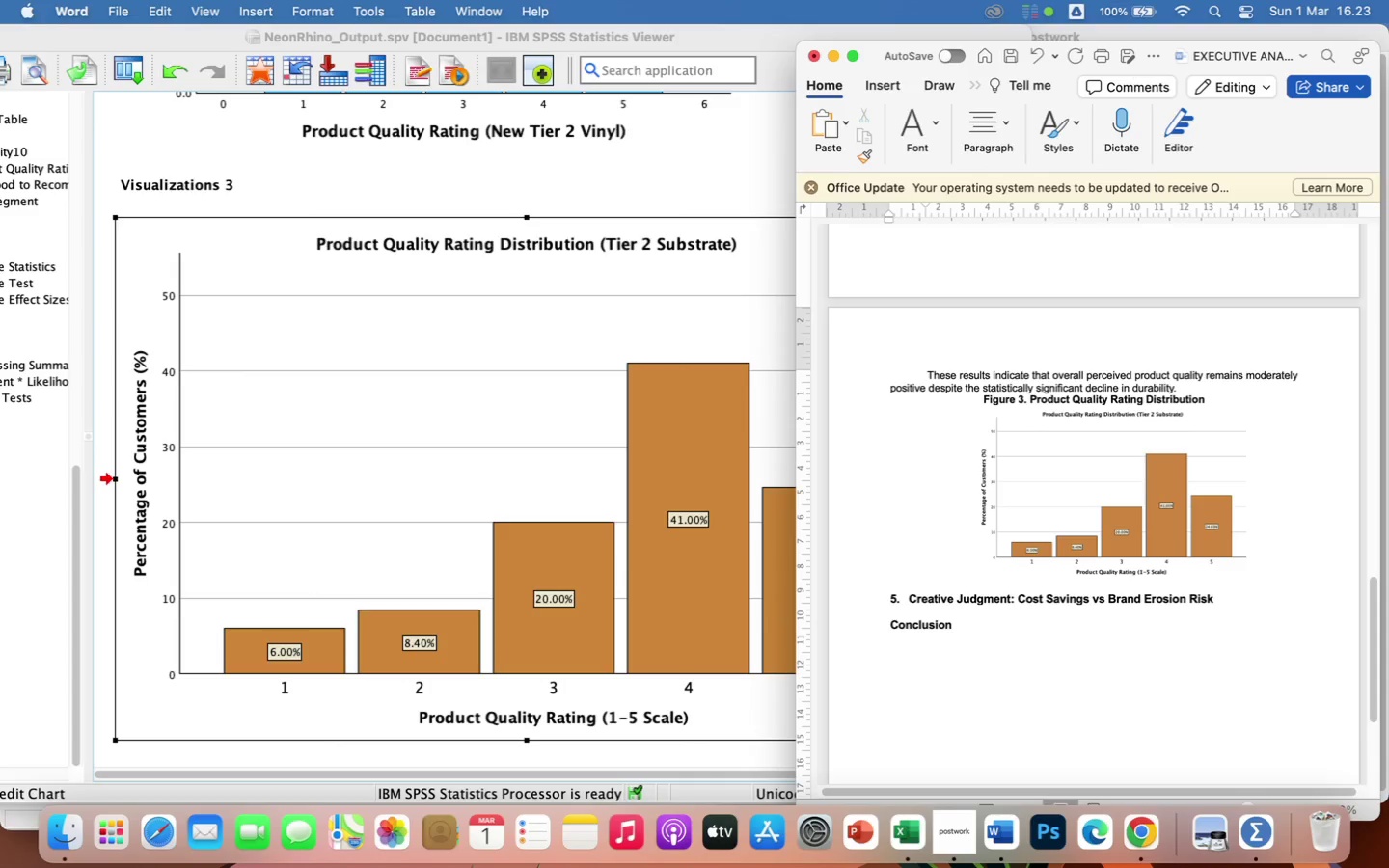 
key(Meta+V)
 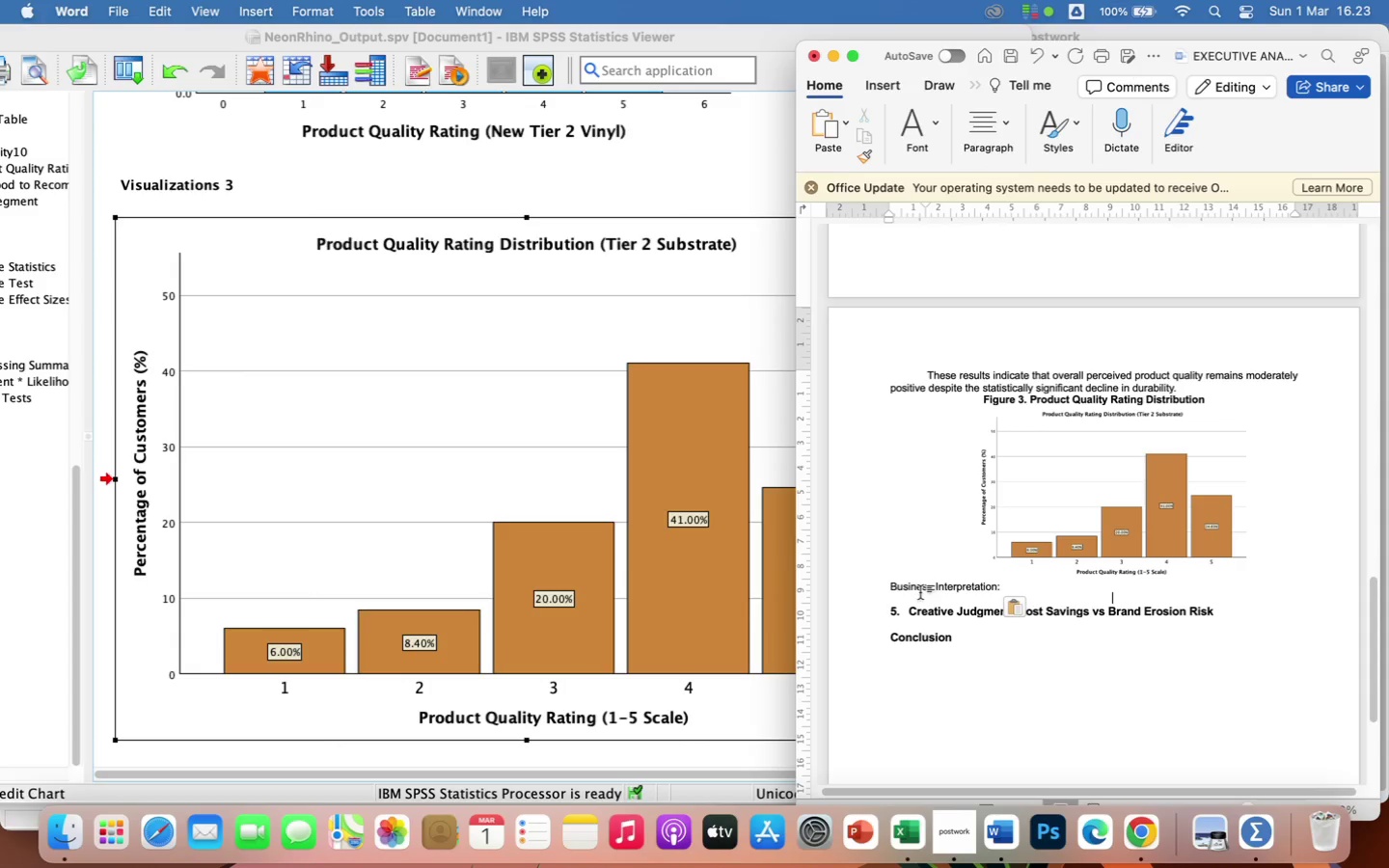 
left_click([914, 594])
 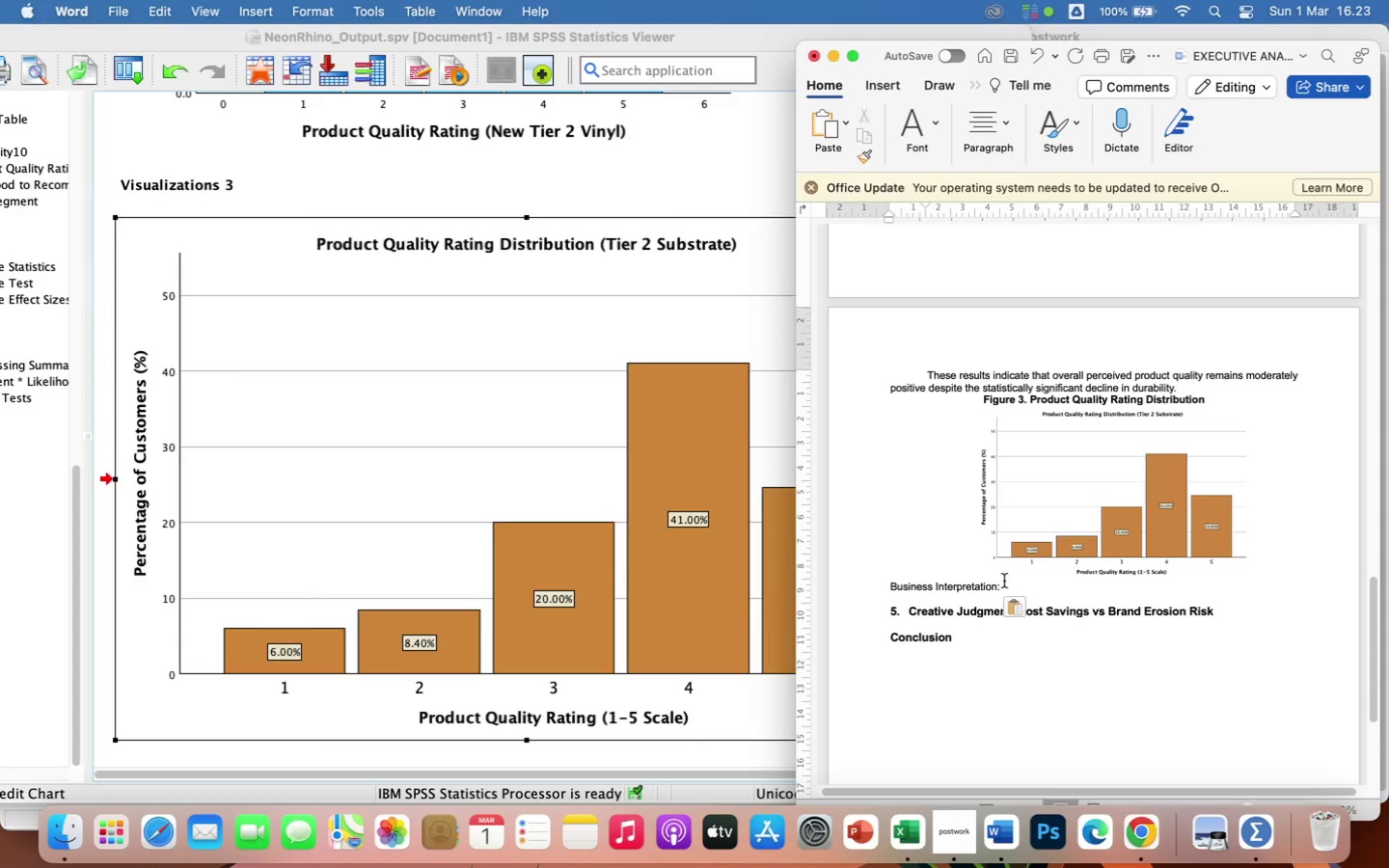 
left_click([1008, 583])
 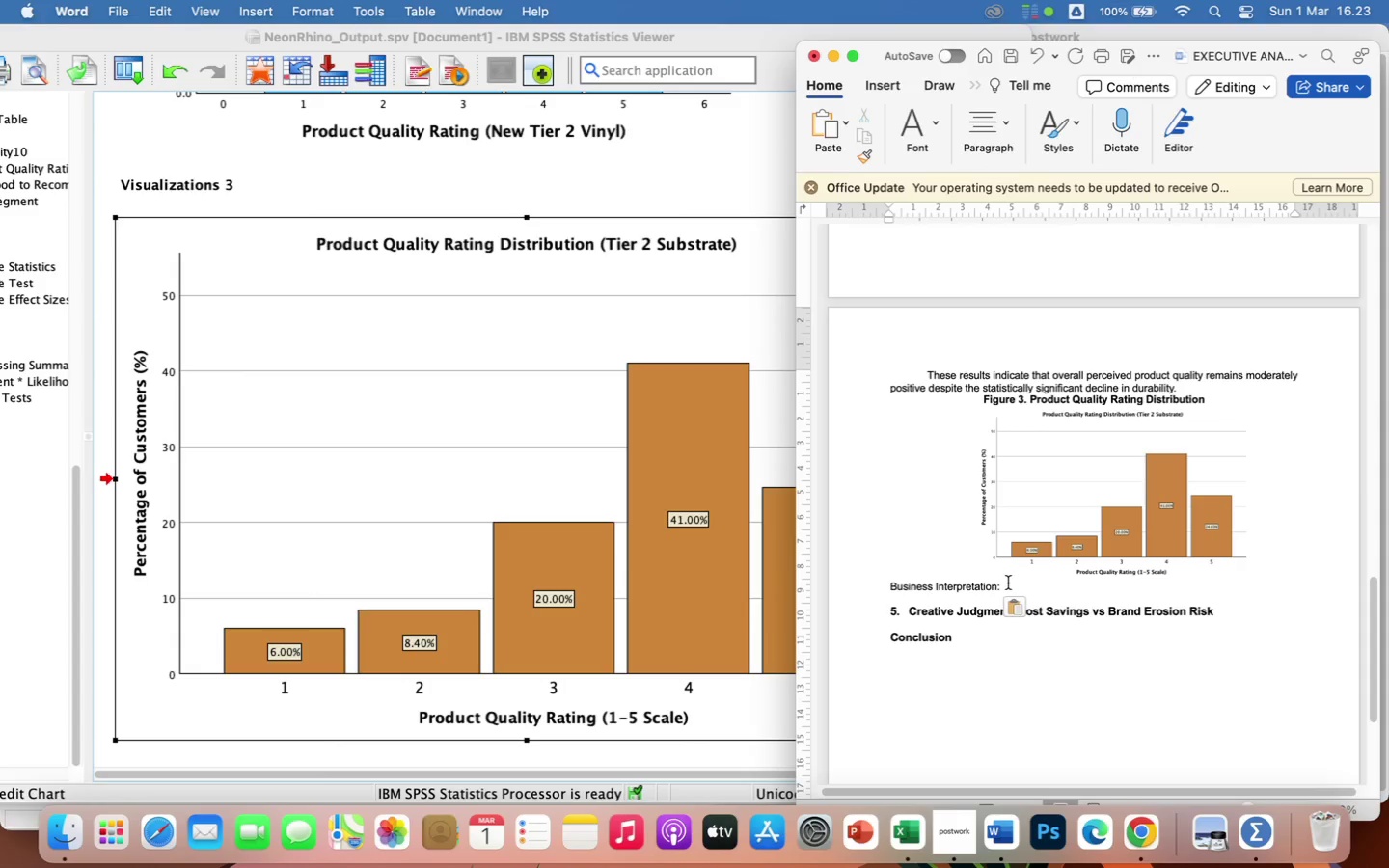 
key(Enter)
 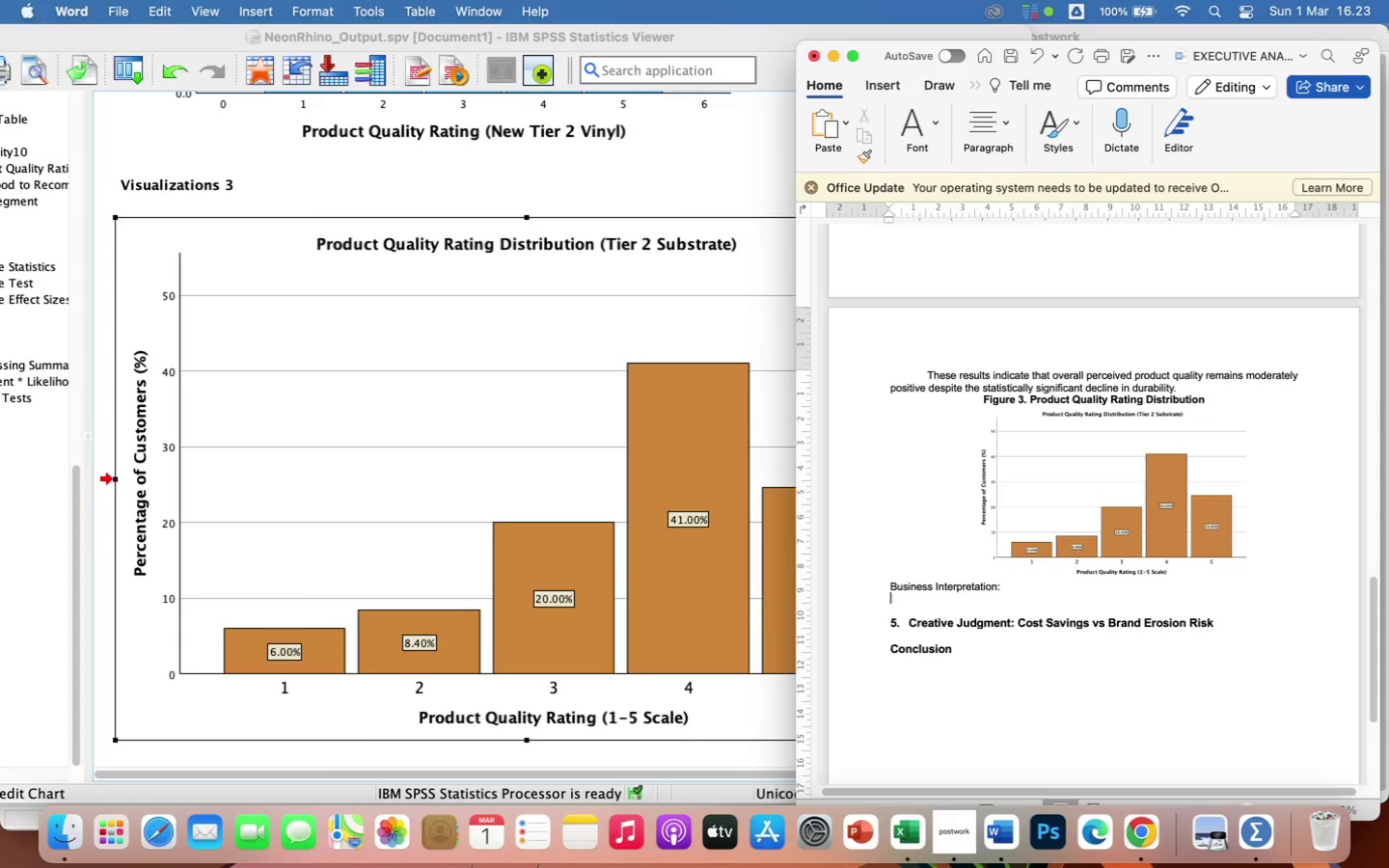 
wait(10.05)
 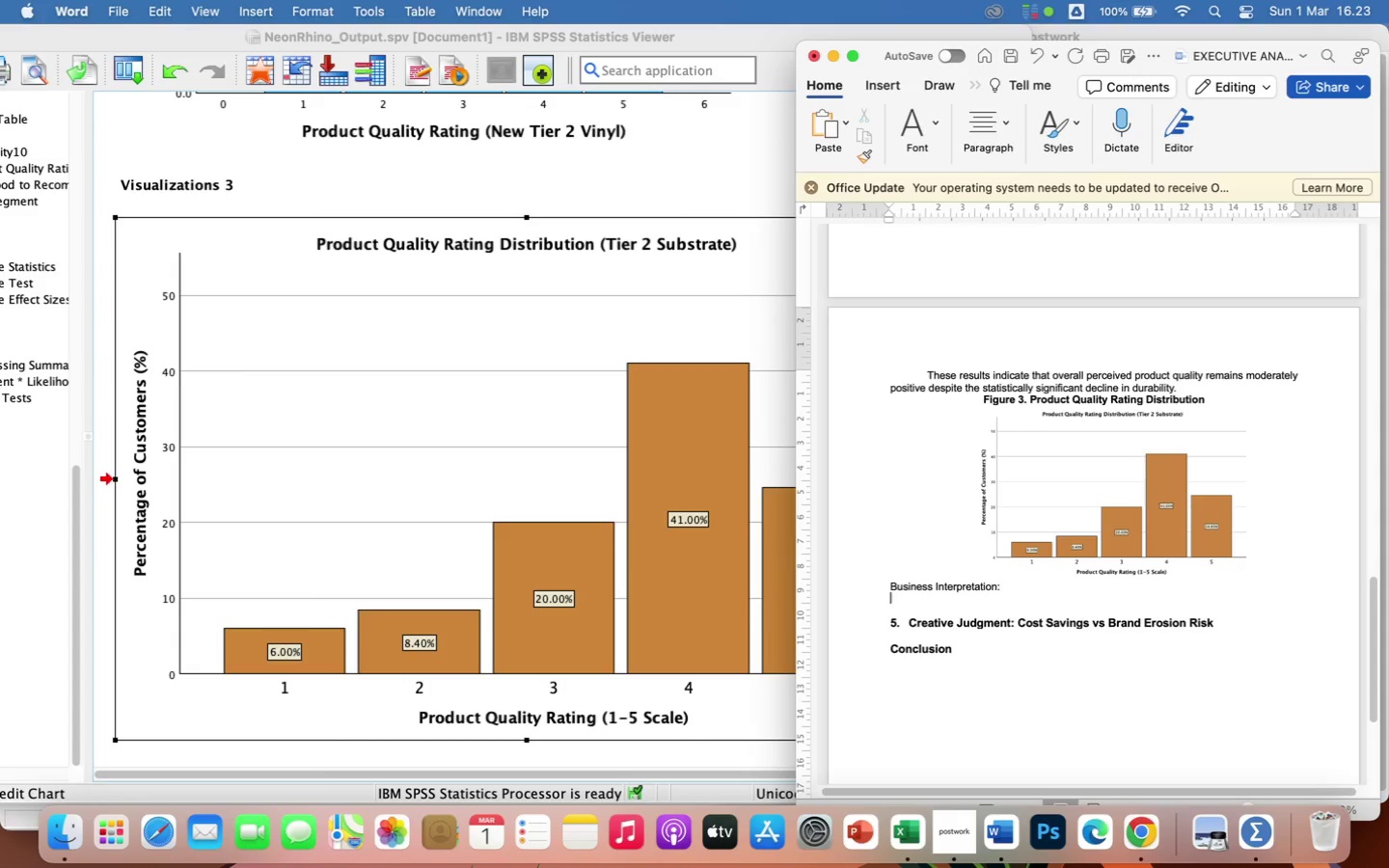 
type(While durability performance has decline)
 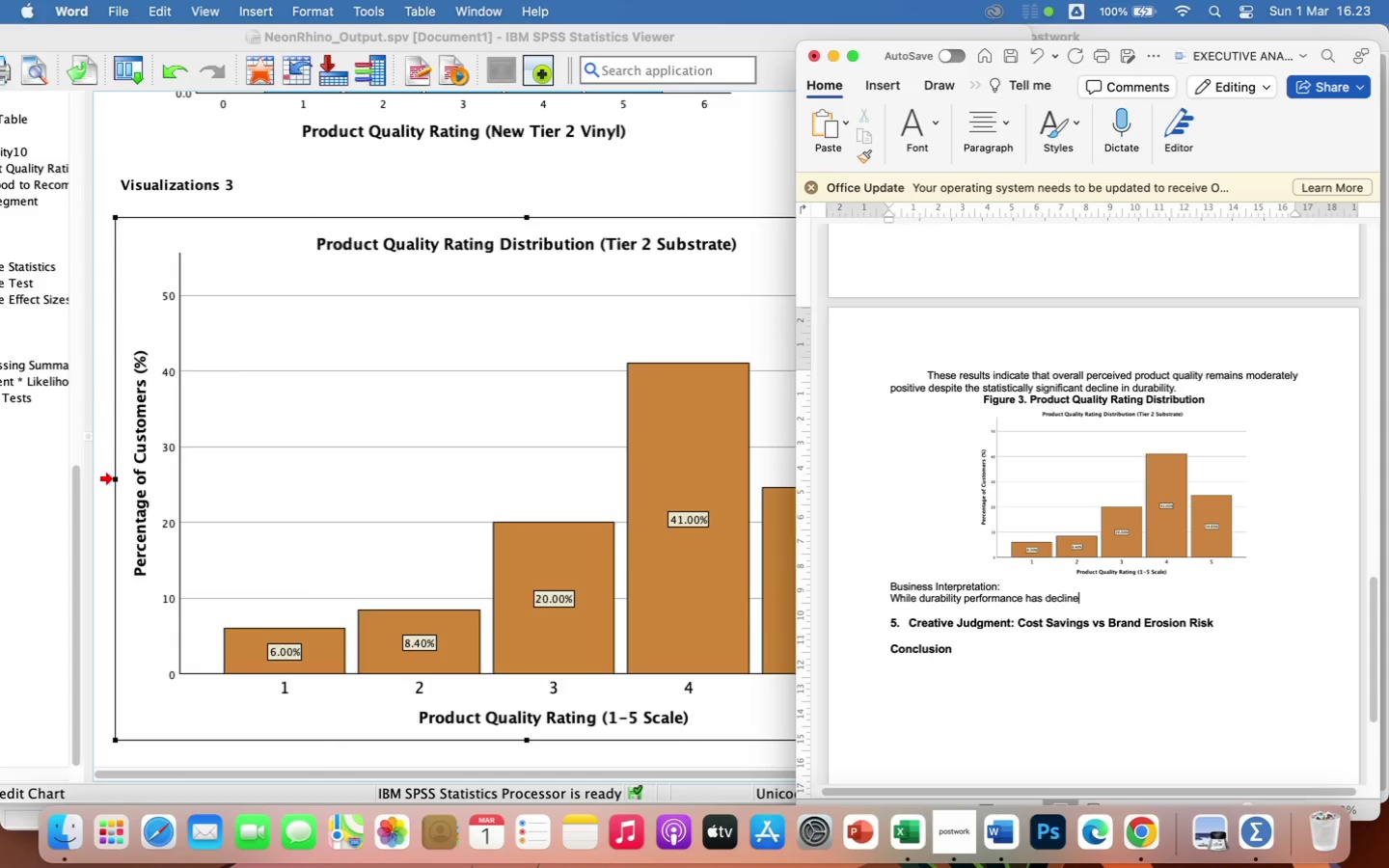 
type(d relative to)
 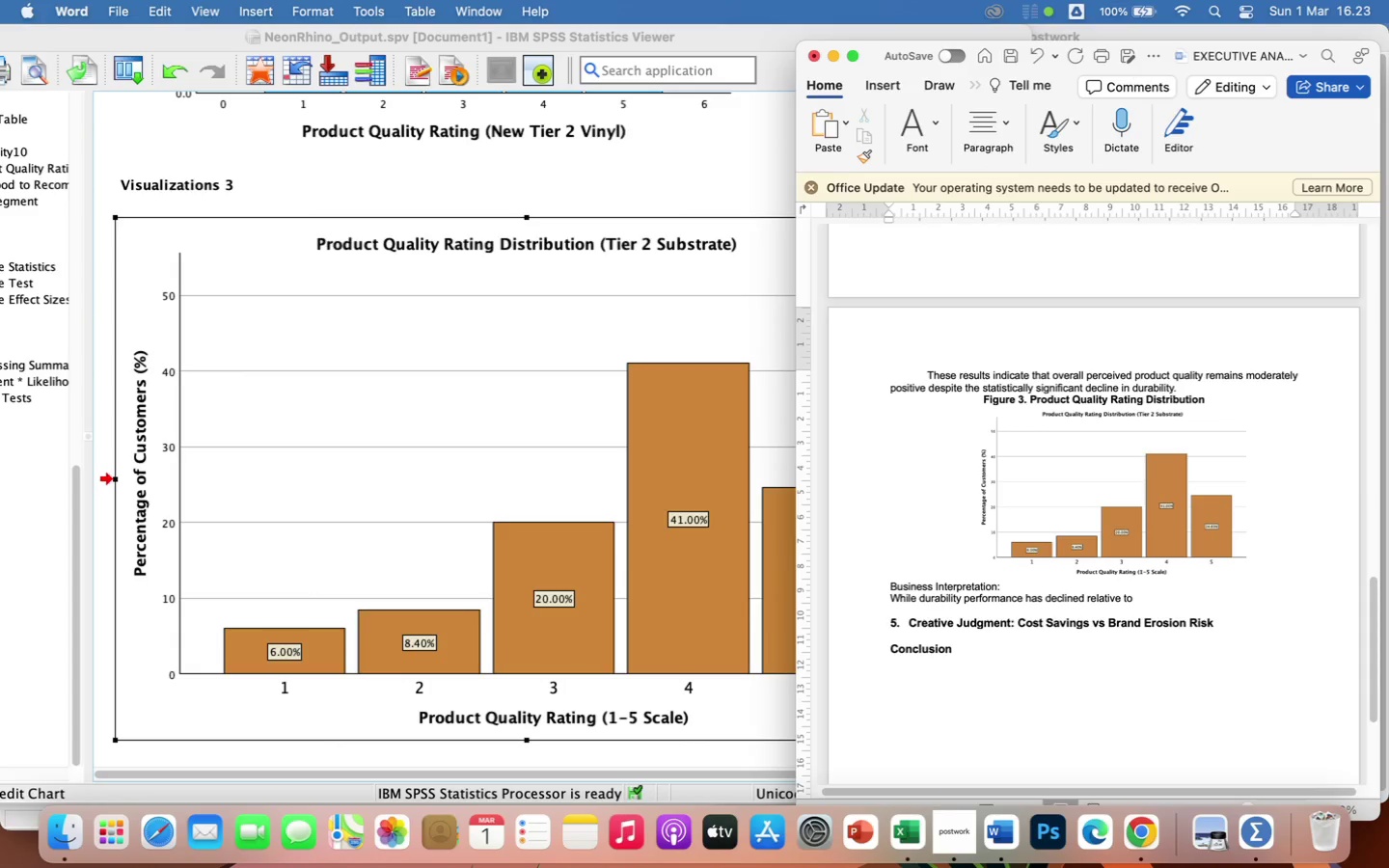 
wait(8.21)
 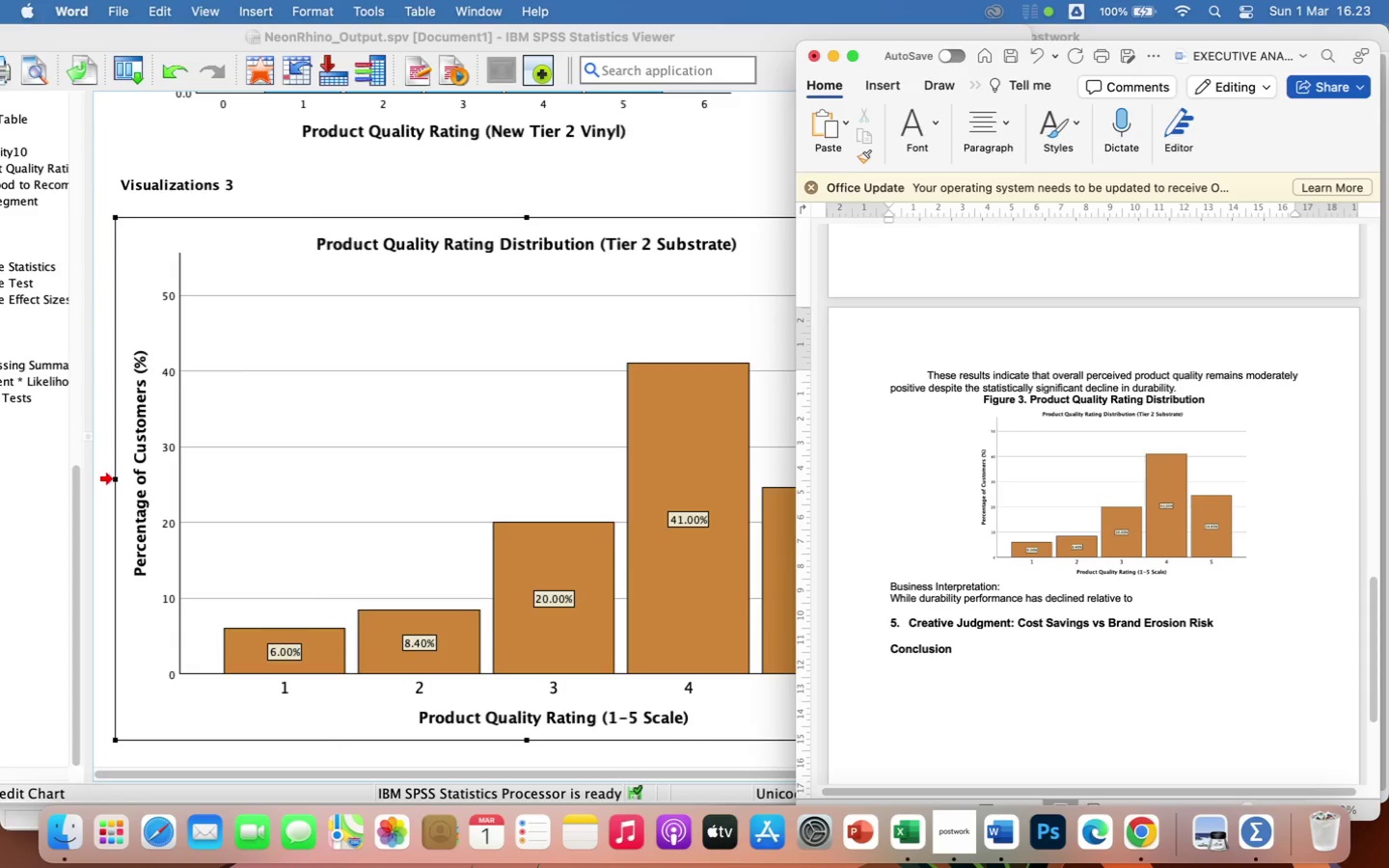 
type( benchmark expectations, overall product quality perception has not collapsed. this suggest)
 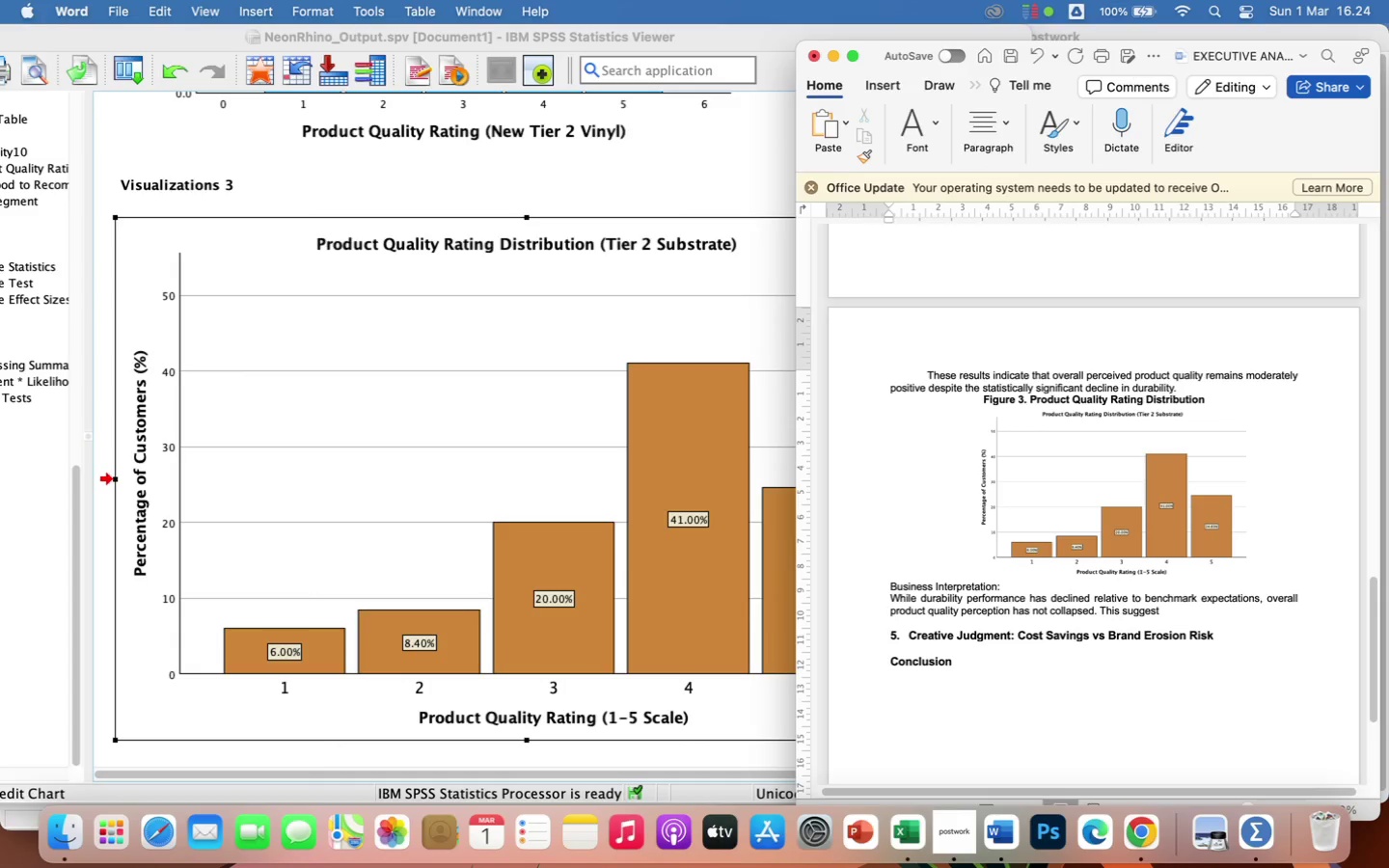 
type(s that customers)
 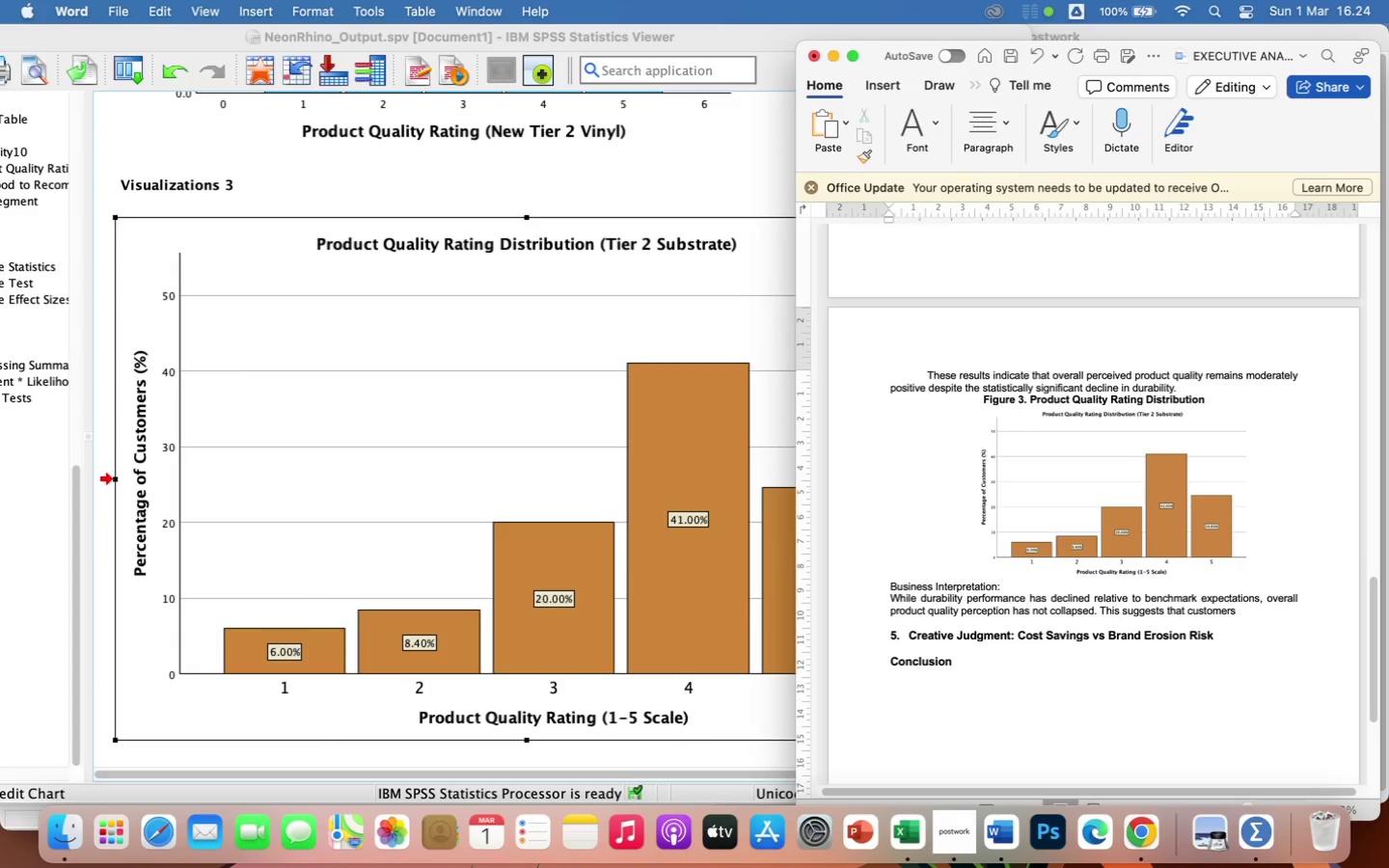 
wait(5.76)
 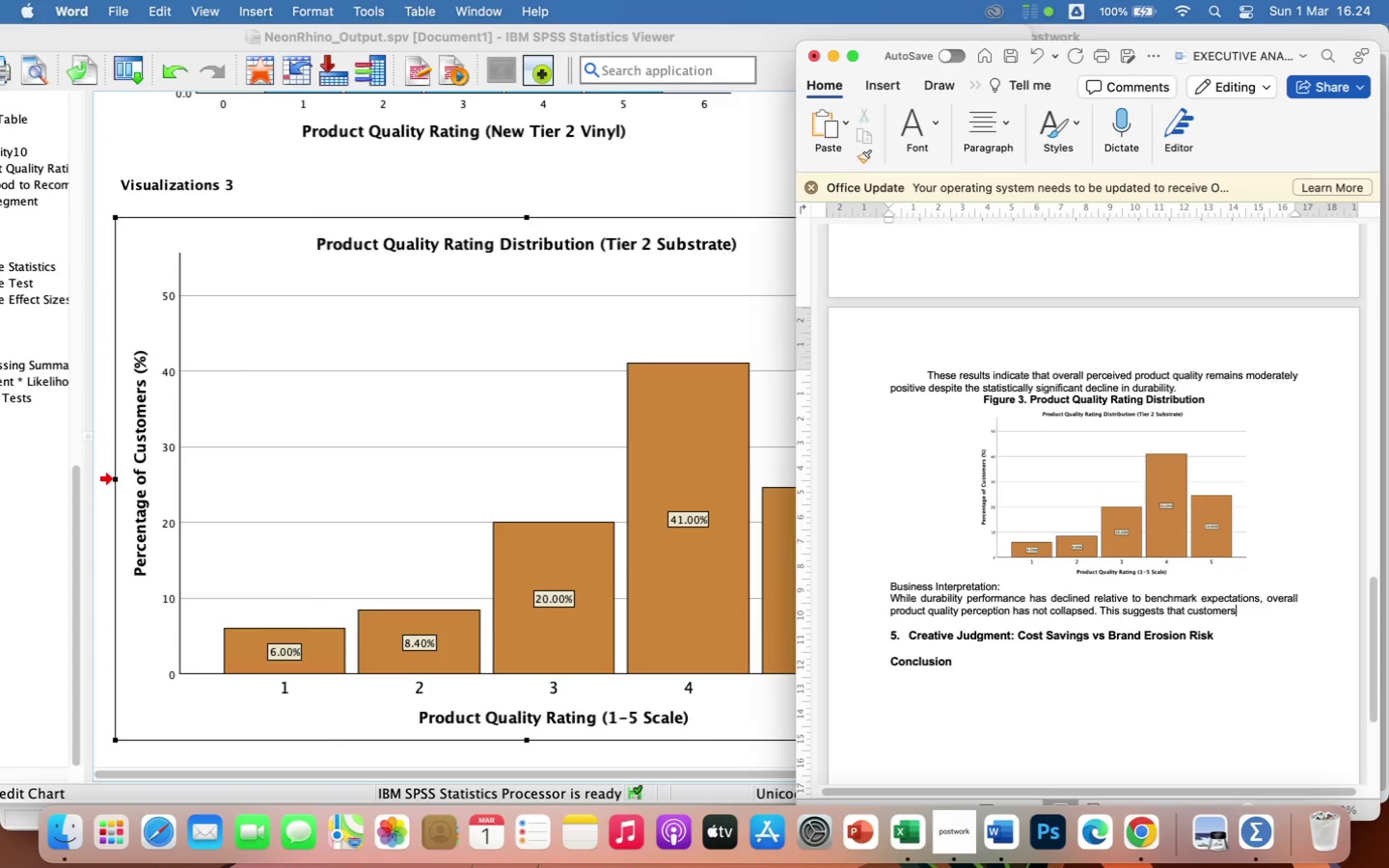 
type( still view Tier 2 as acceptable in many cases, but durability concerns may drive dissatisfaction in certain segments.)
 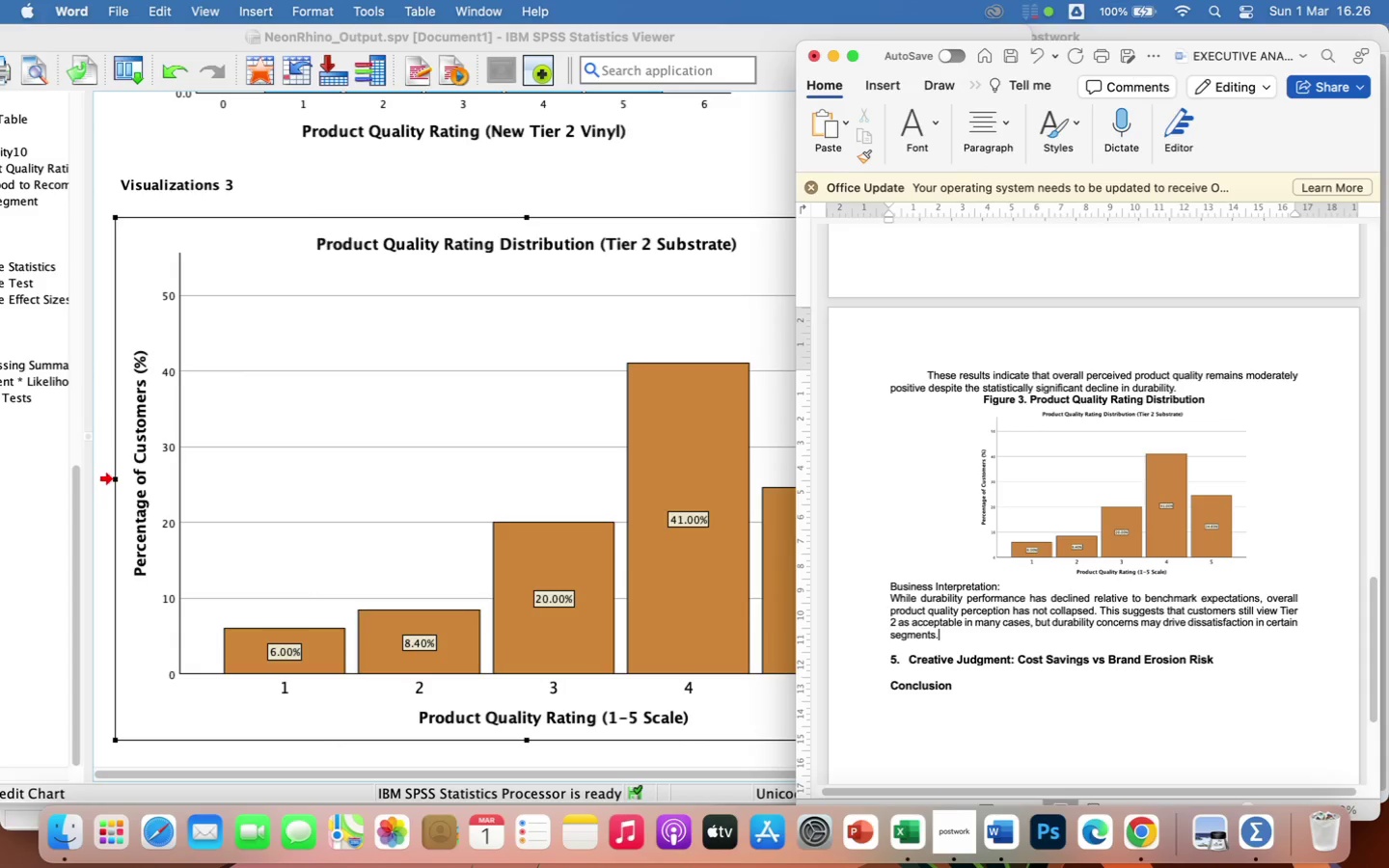 
wait(13.45)
 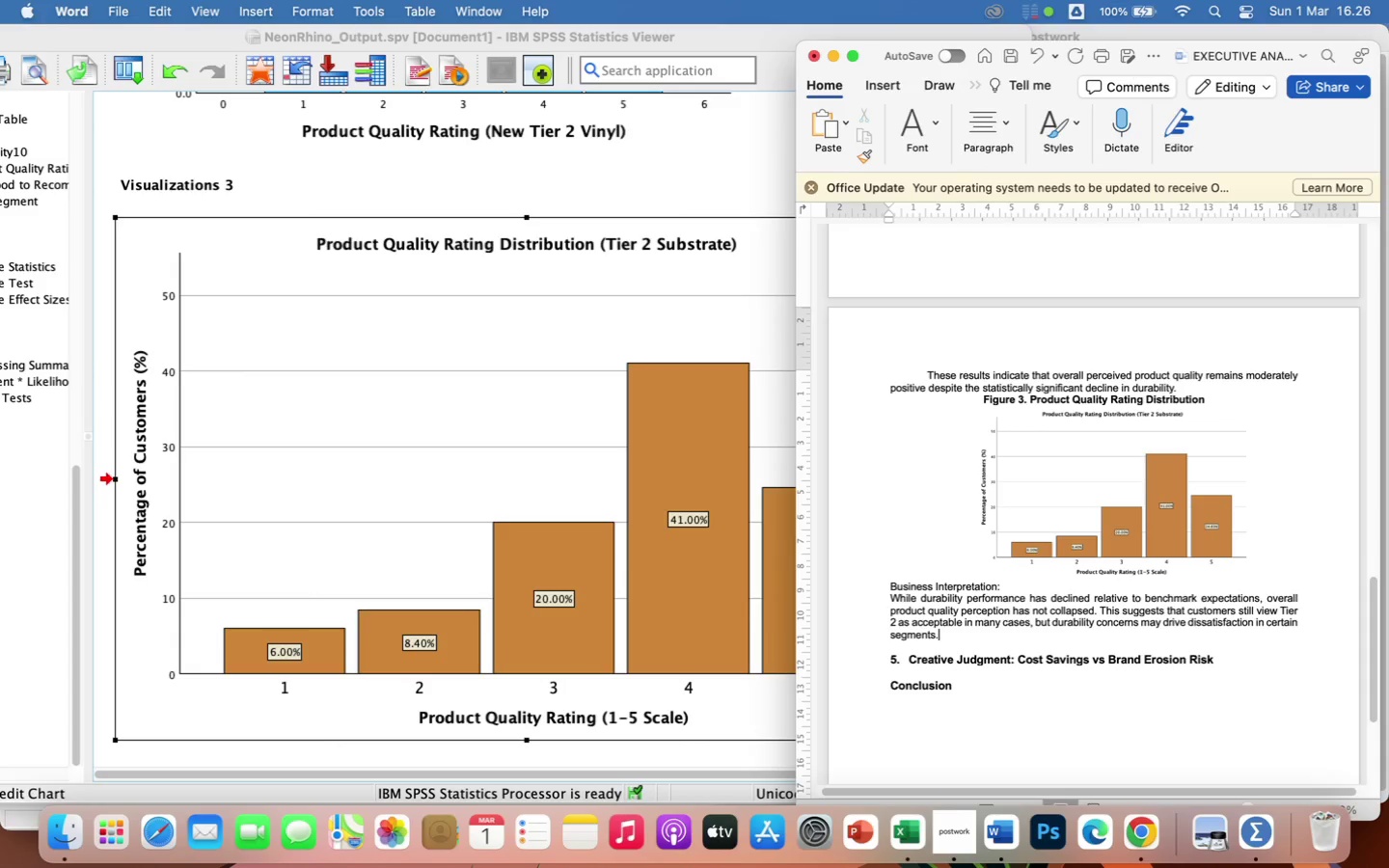 
left_click([1233, 663])
 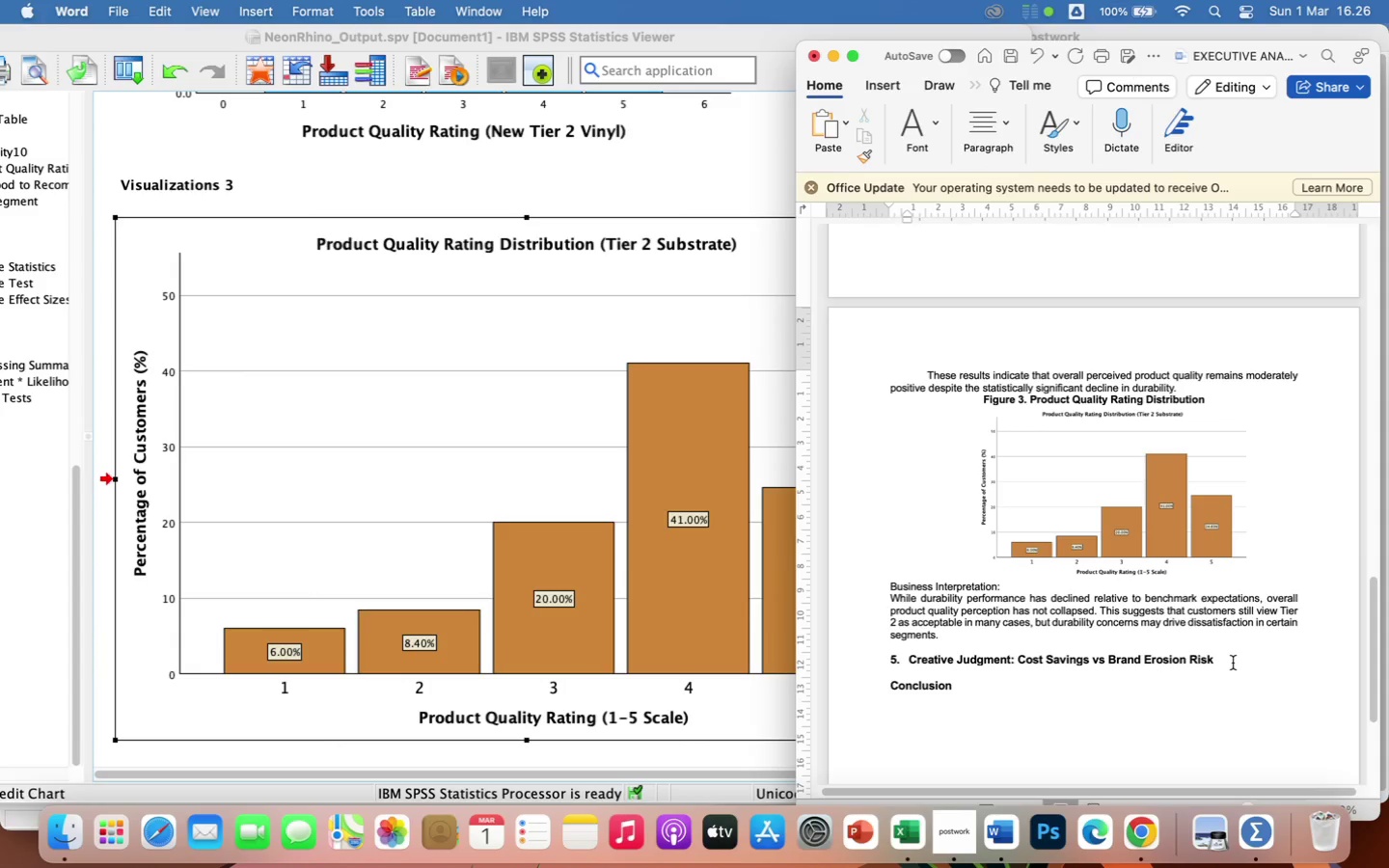 
key(Enter)
 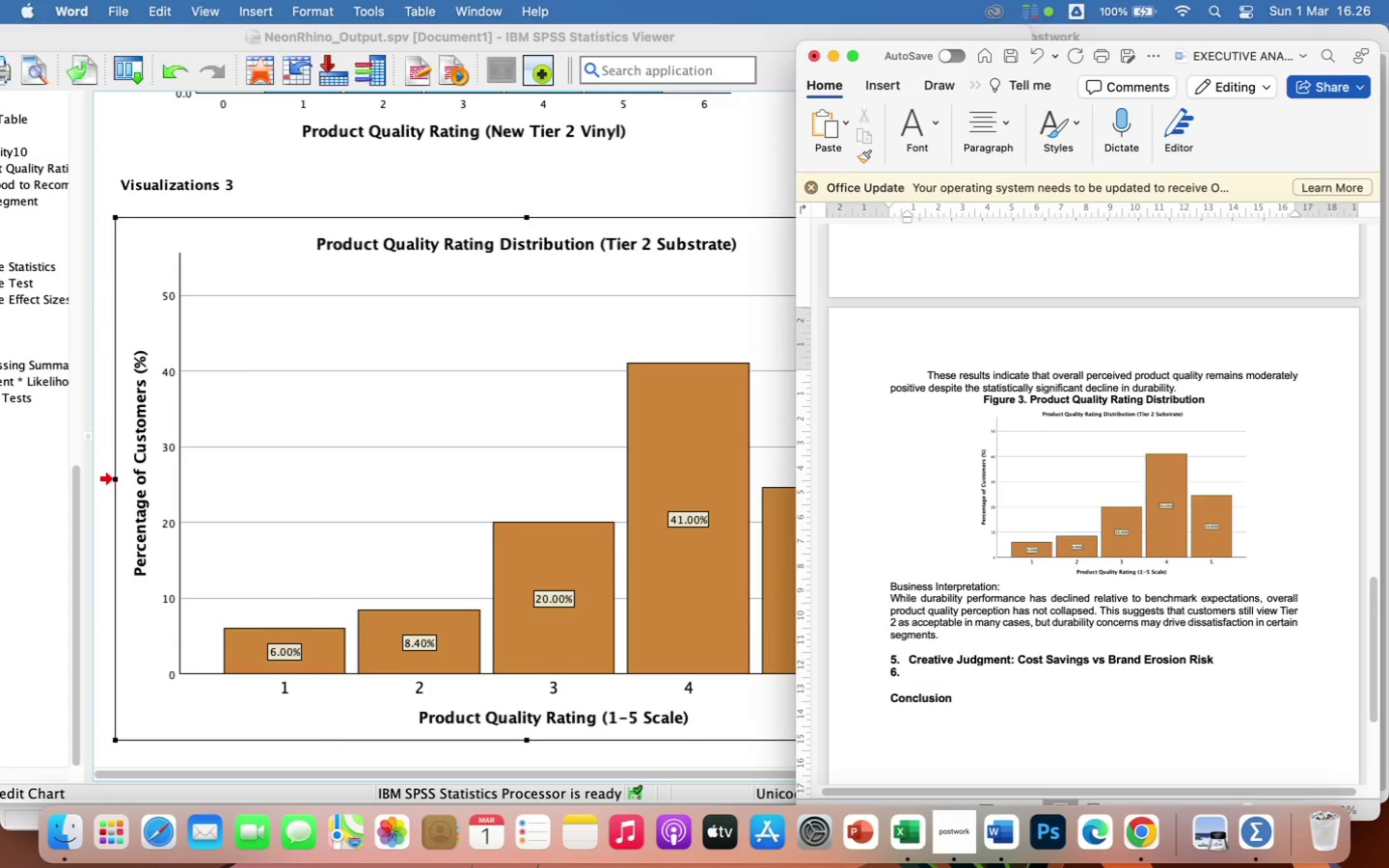 
key(Backspace)
 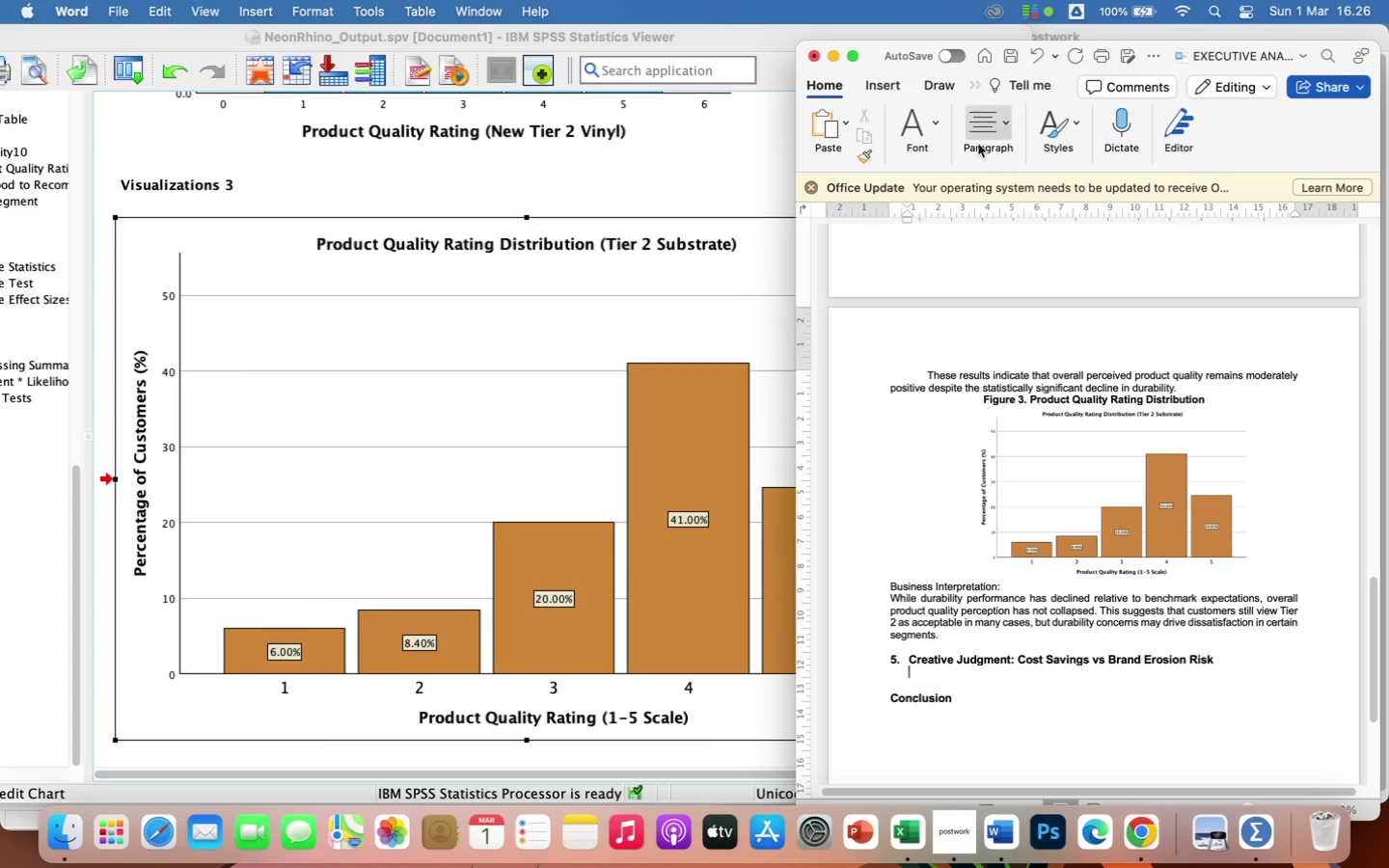 
left_click([912, 122])
 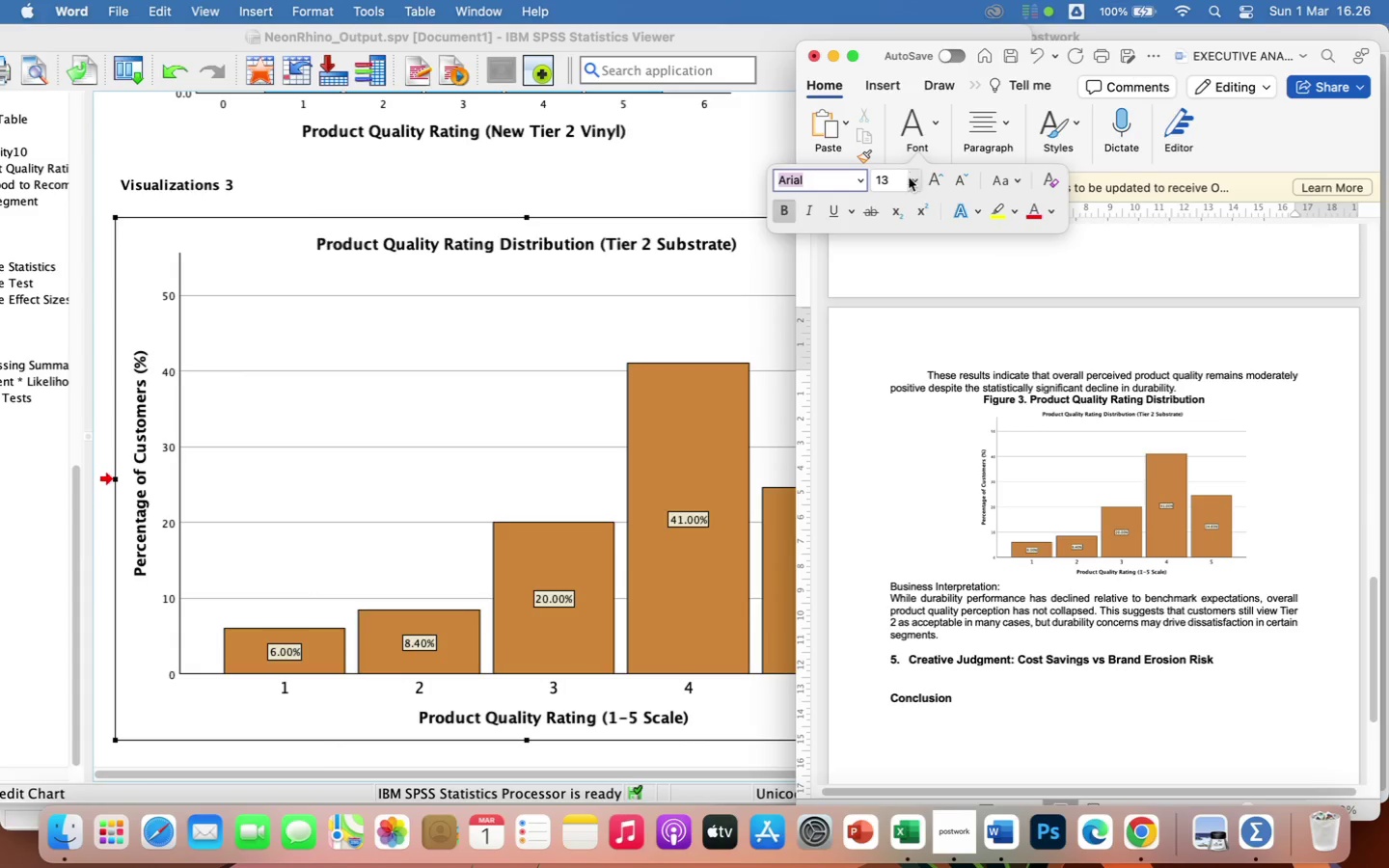 
left_click([916, 179])
 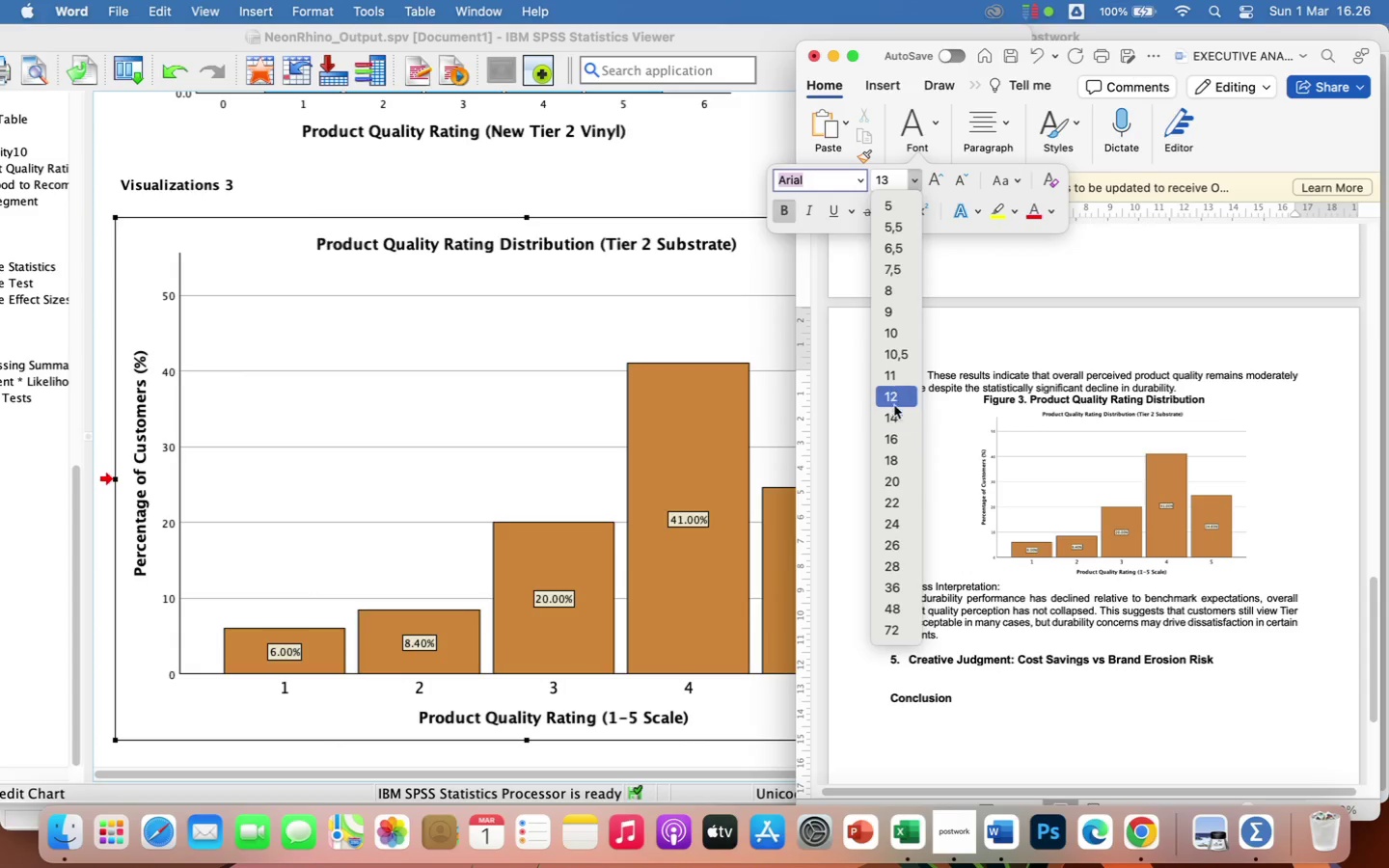 
left_click([894, 393])
 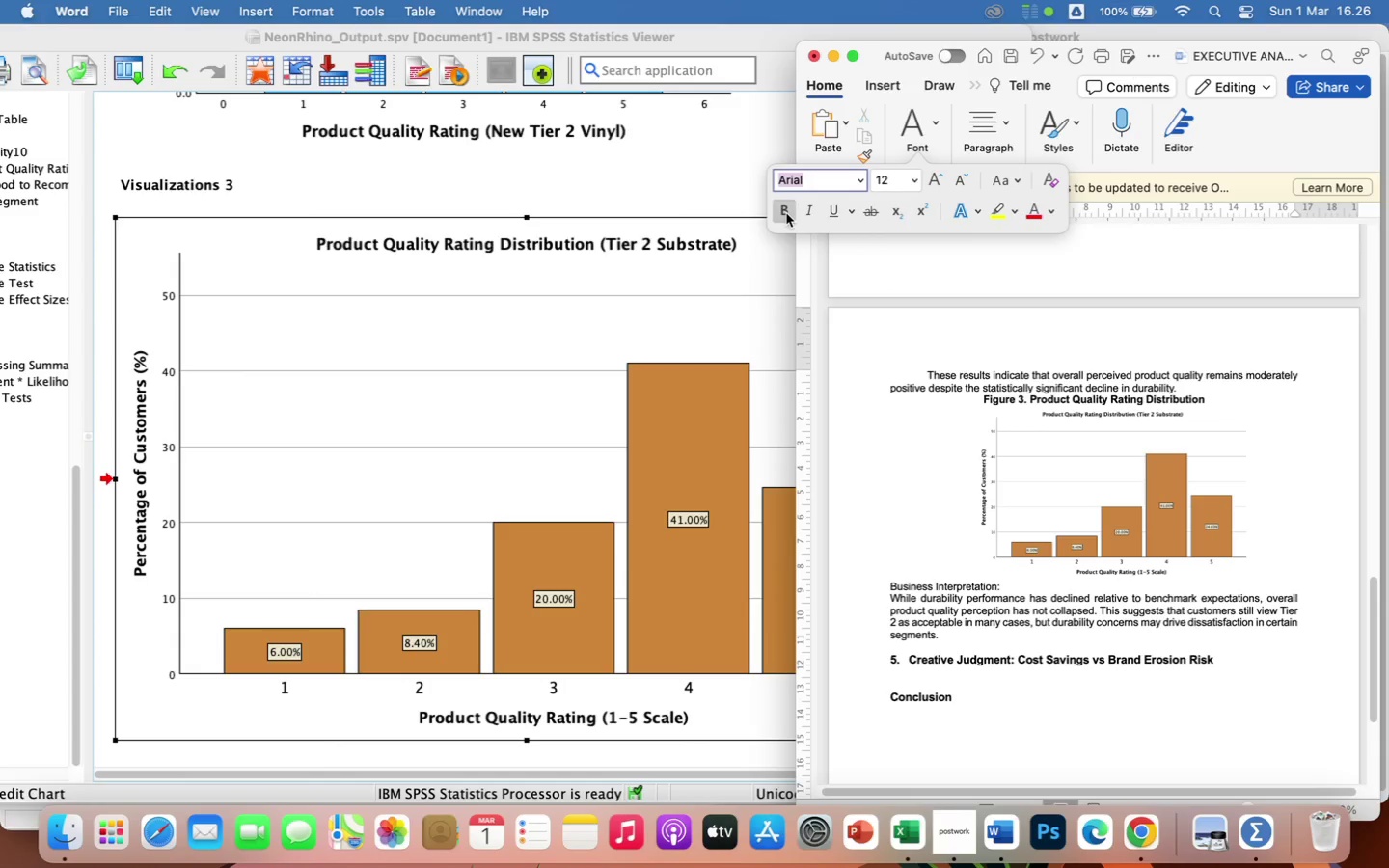 
left_click([785, 212])
 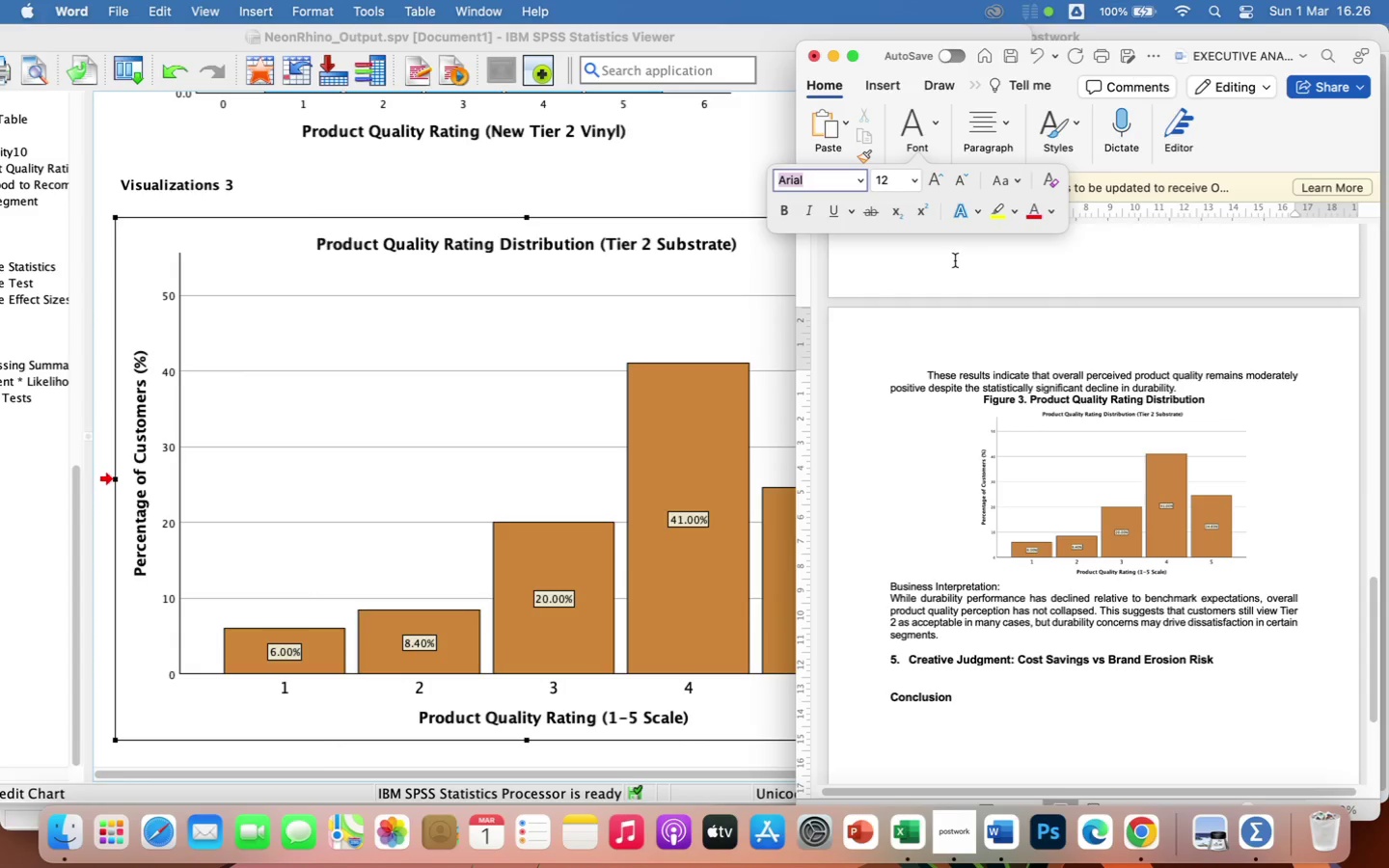 
left_click([999, 261])
 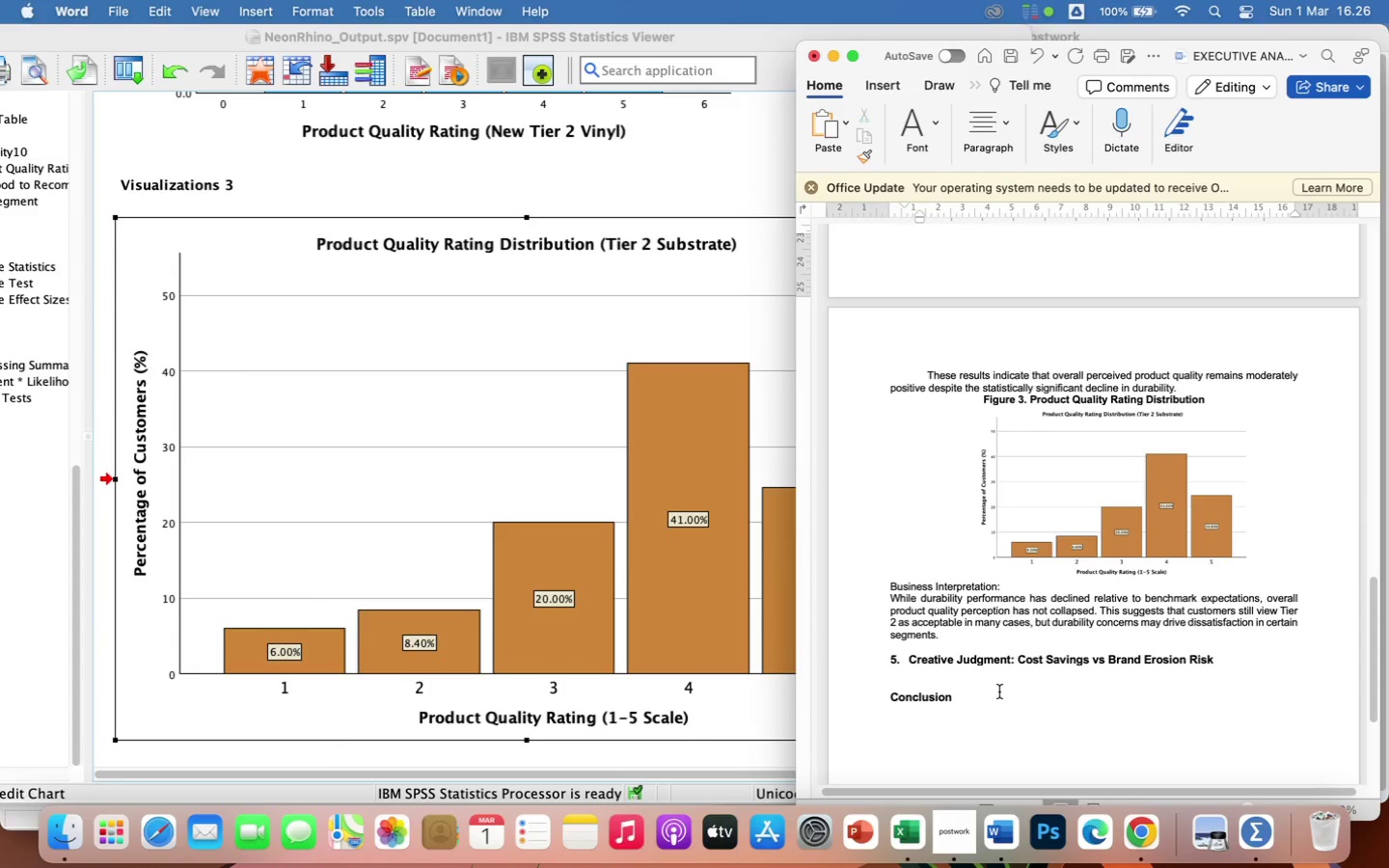 
left_click([987, 684])
 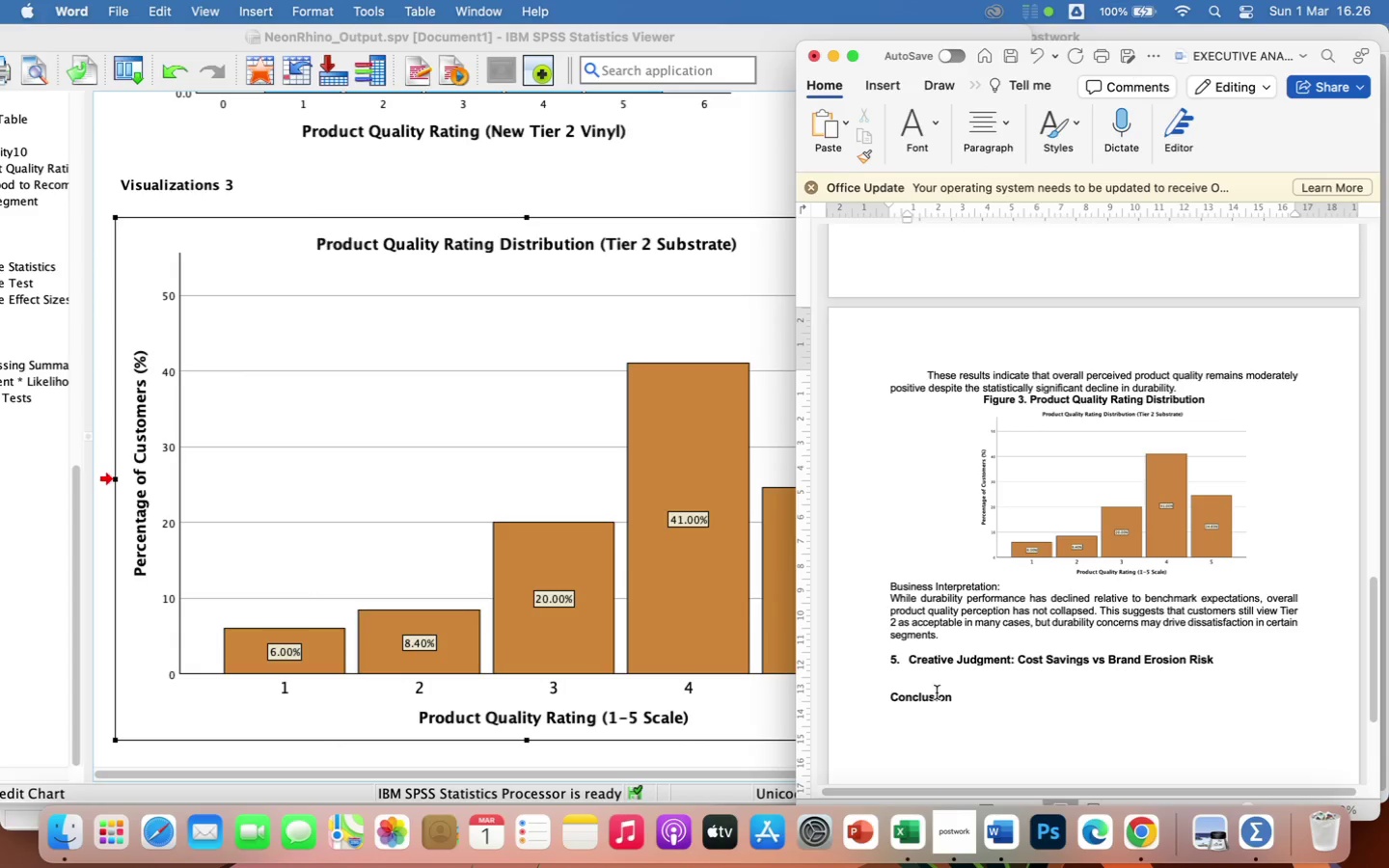 
left_click([928, 678])
 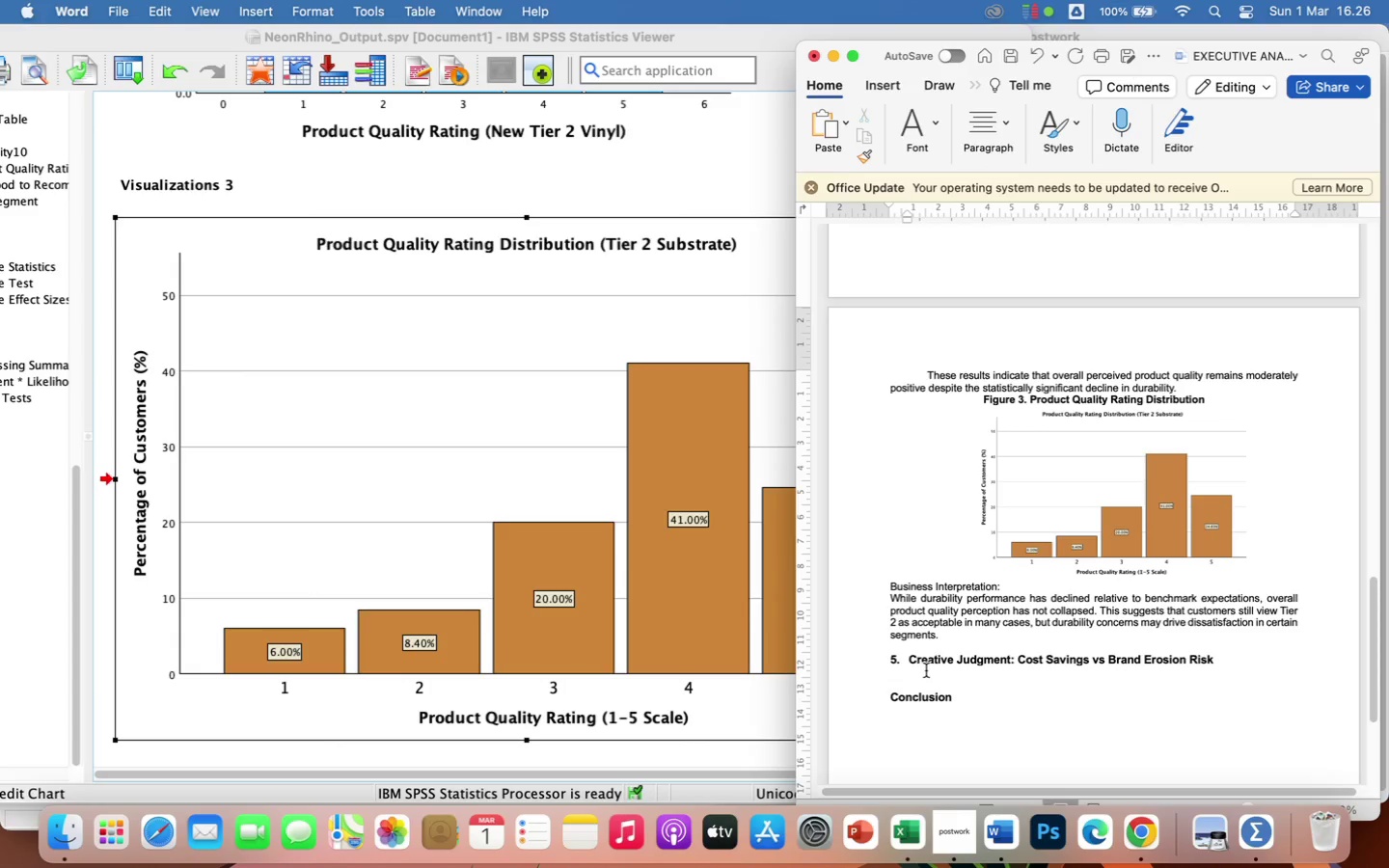 
left_click([927, 668])
 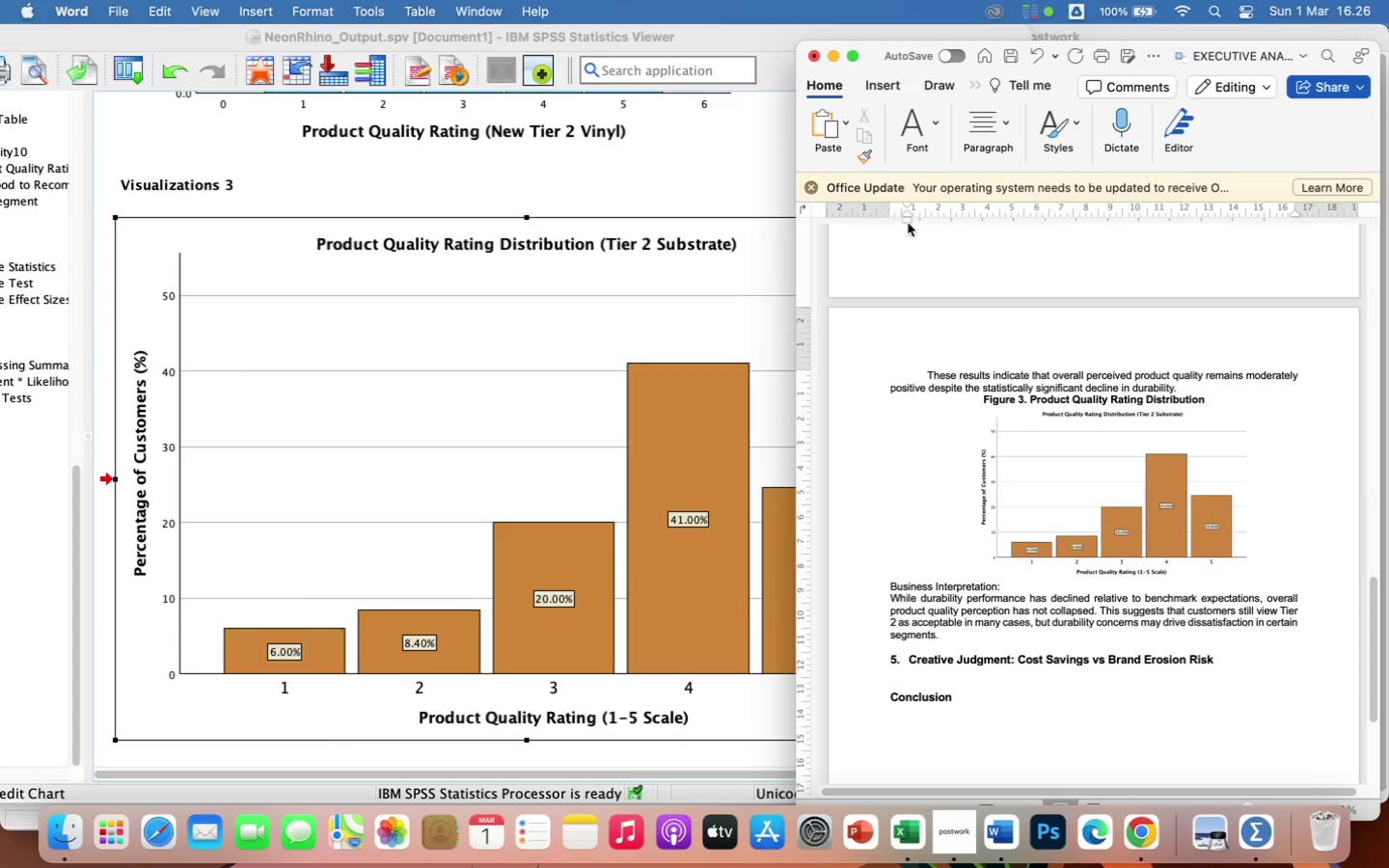 
left_click_drag(start_coordinate=[908, 221], to_coordinate=[891, 227])
 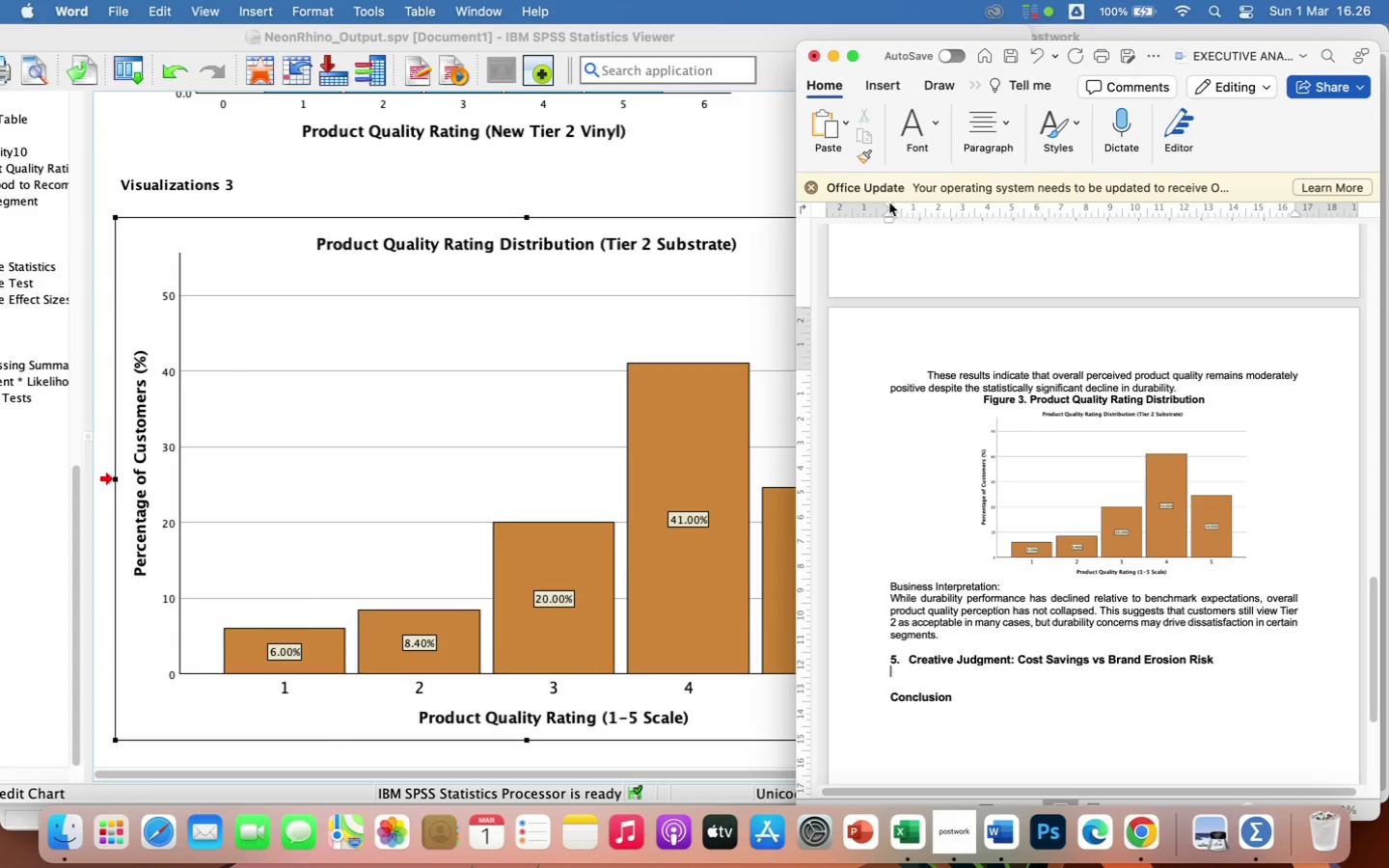 
left_click_drag(start_coordinate=[889, 203], to_coordinate=[925, 231])
 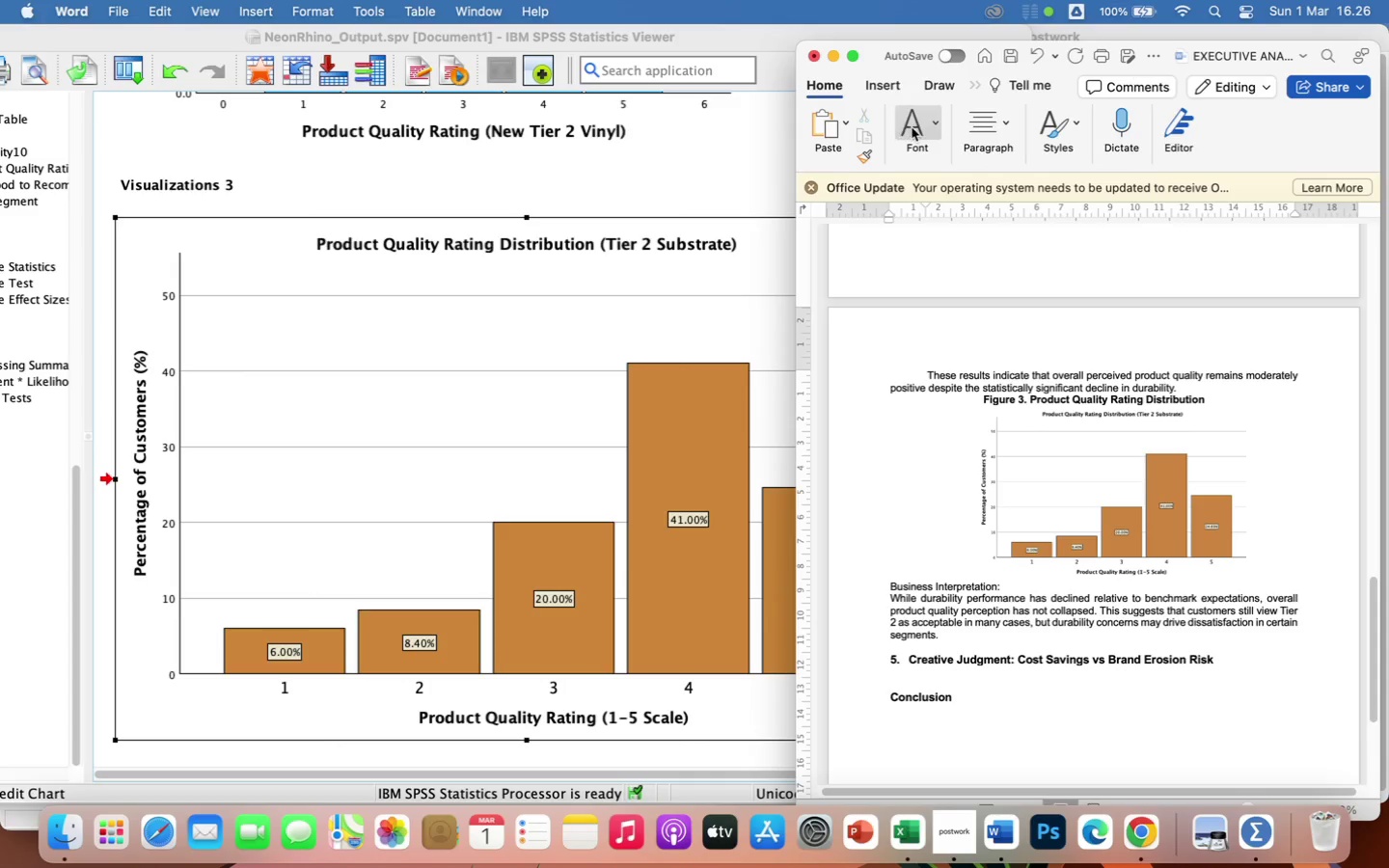 
left_click([912, 127])
 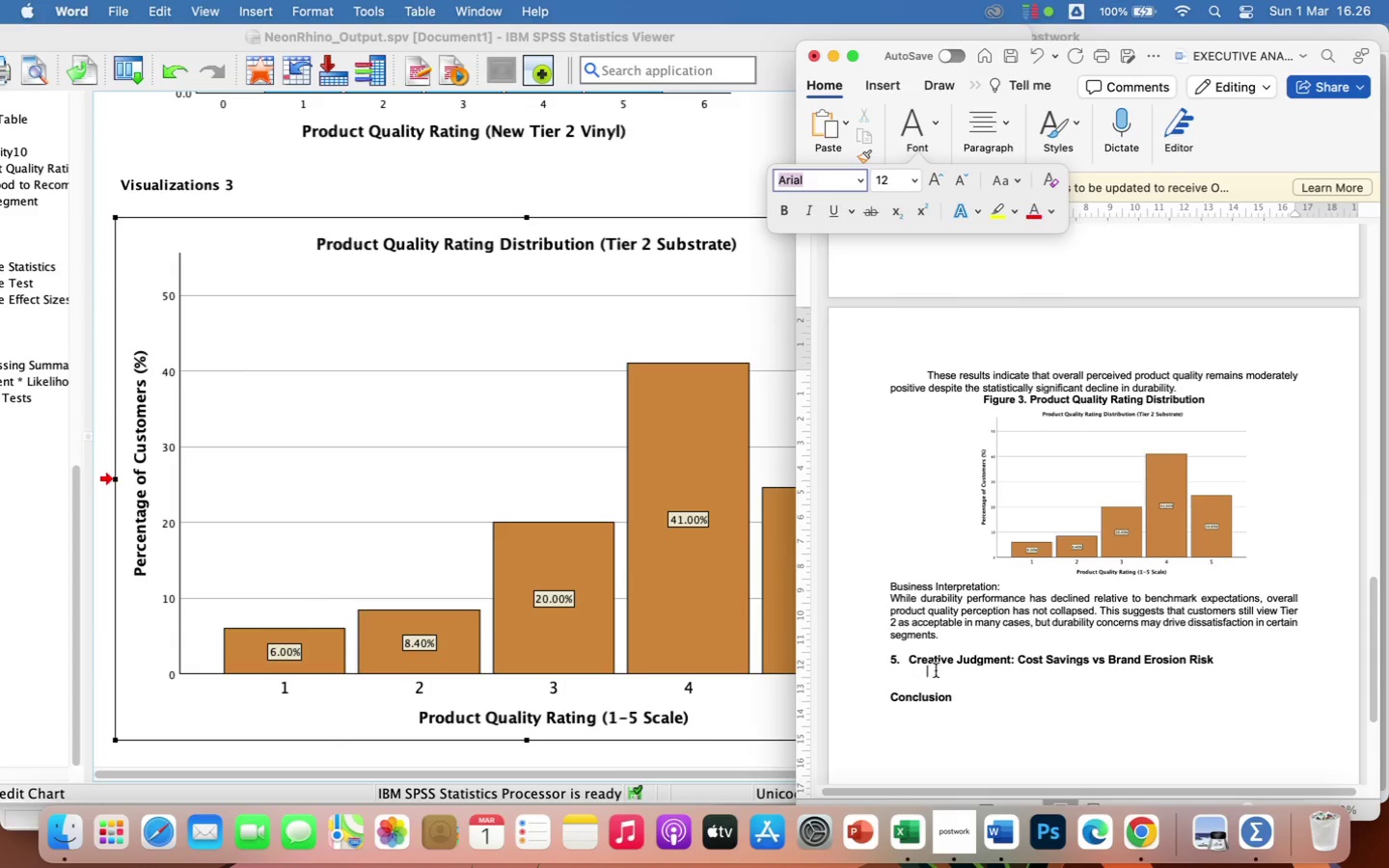 
left_click([940, 675])
 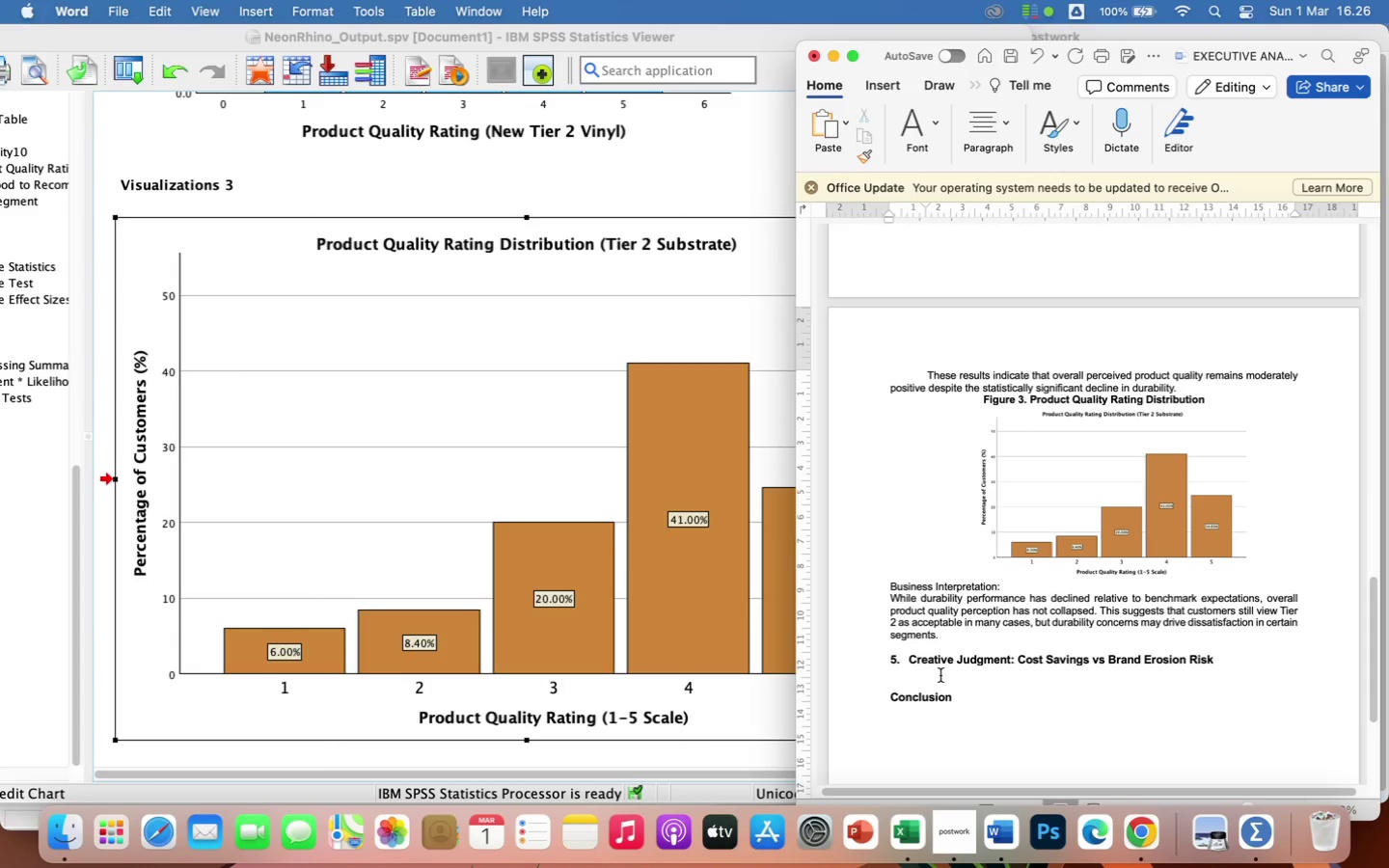 
wait(8.3)
 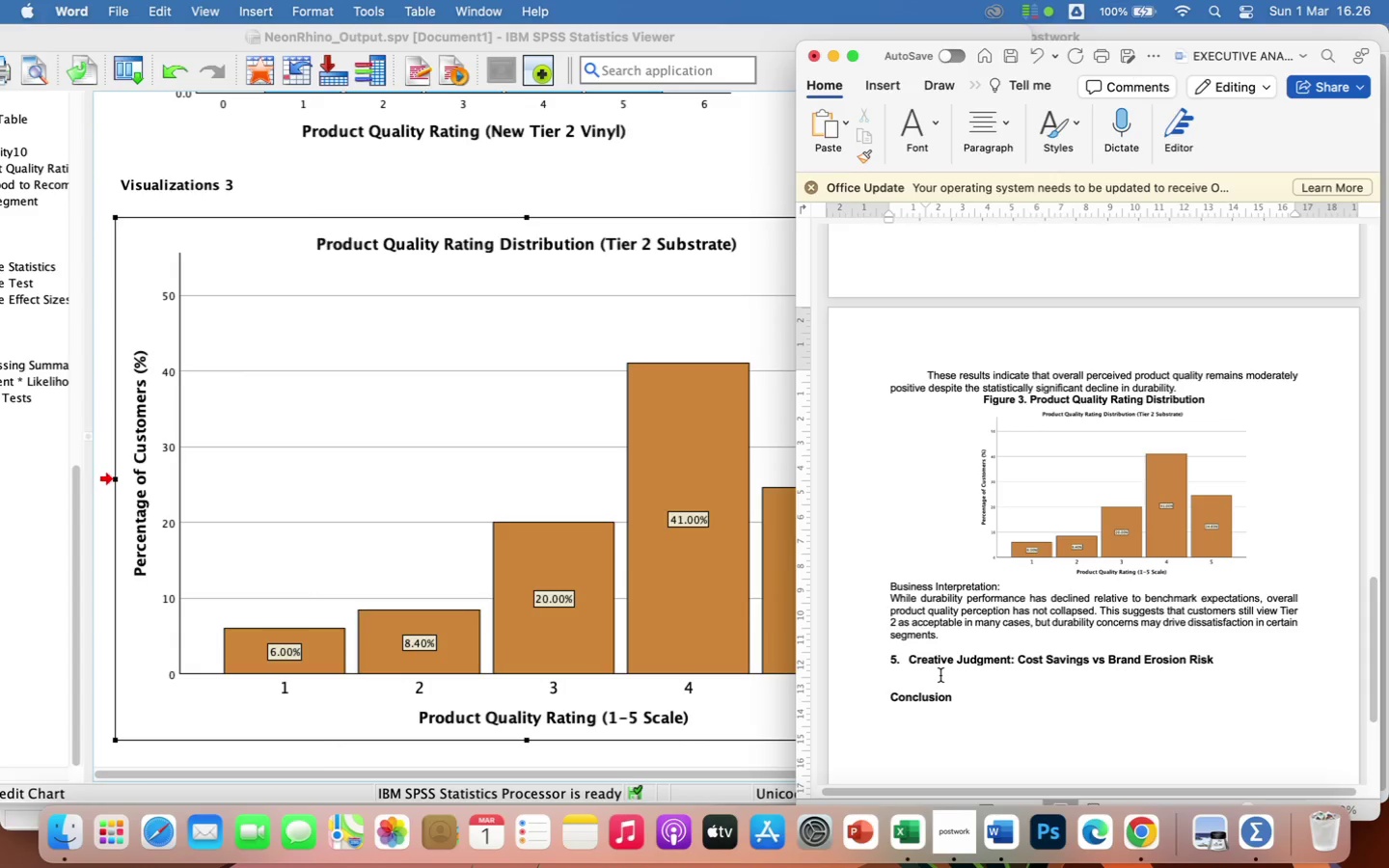 
type(Statistical evidence confirms that Tier 2 durability is significant)
 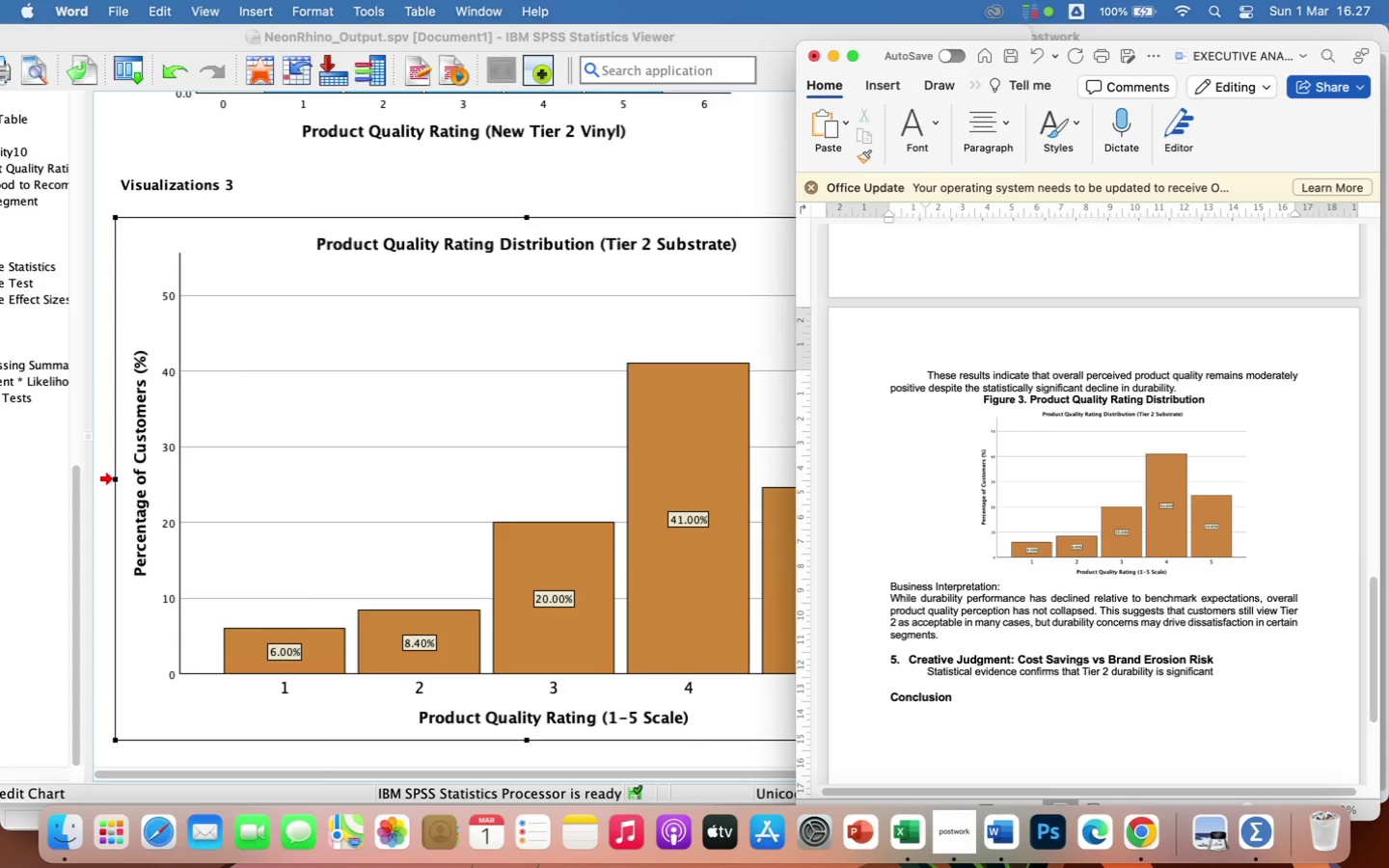 
wait(5.62)
 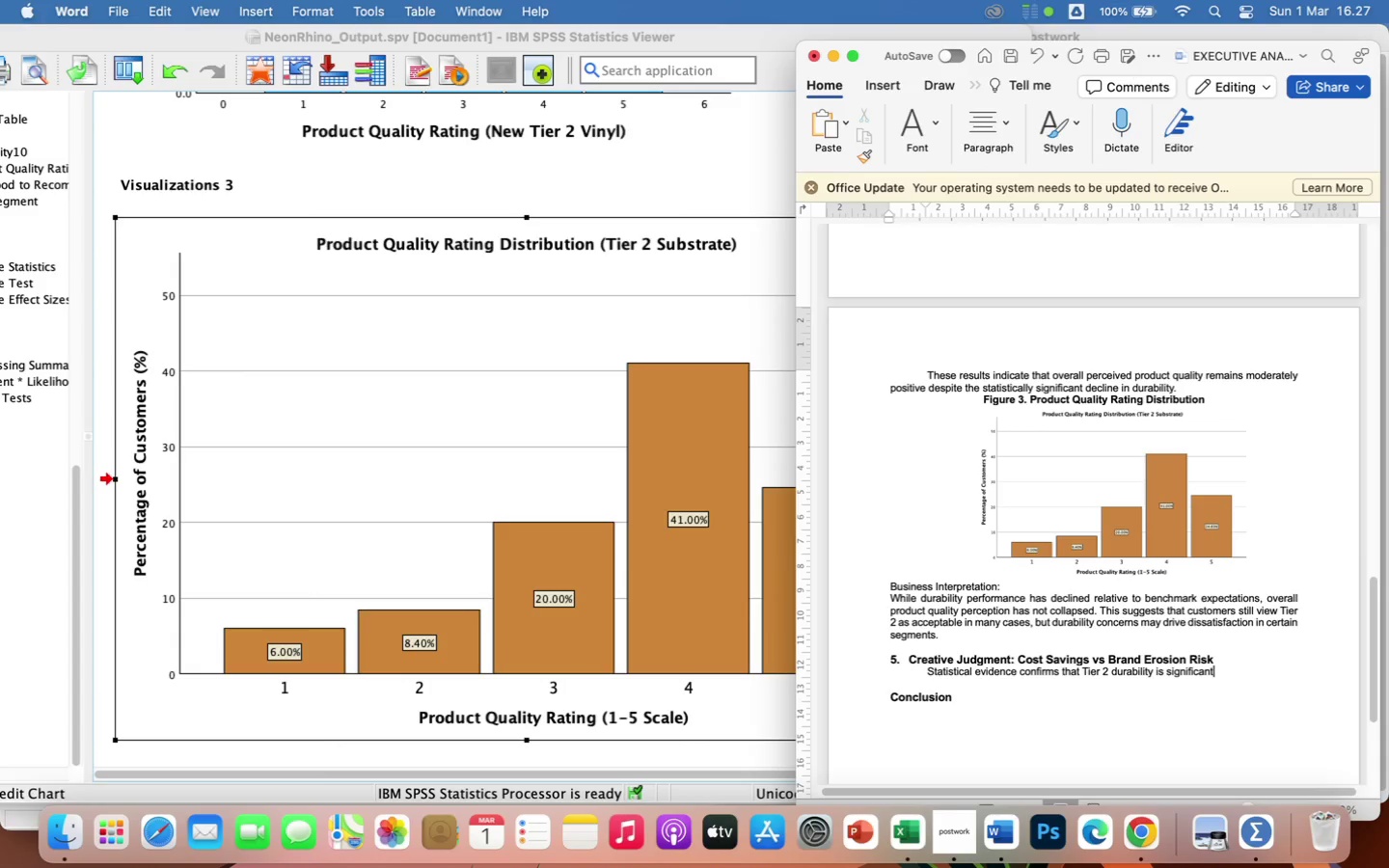 
type(ly below the benchmark standart)
 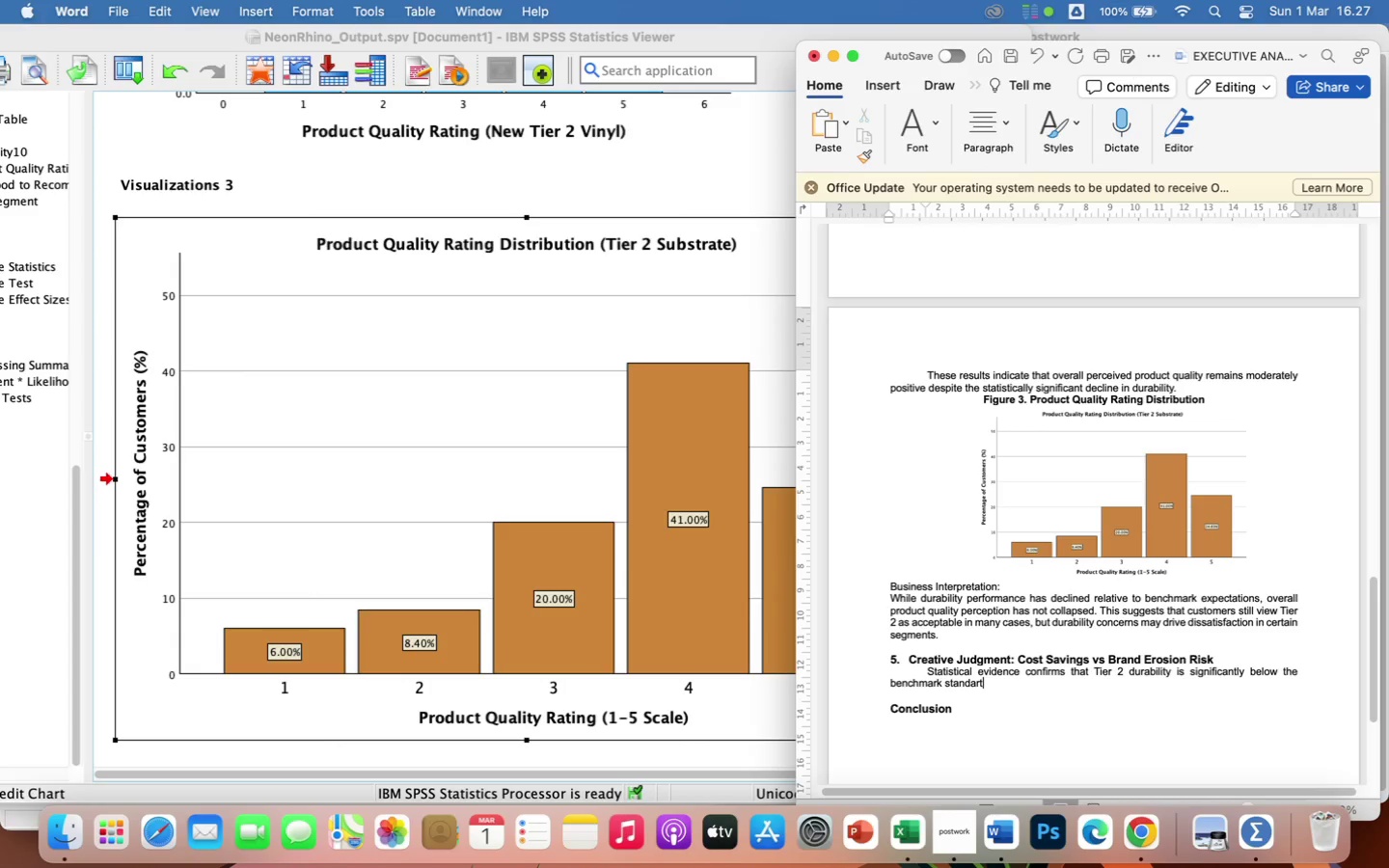 
key(Backspace)
 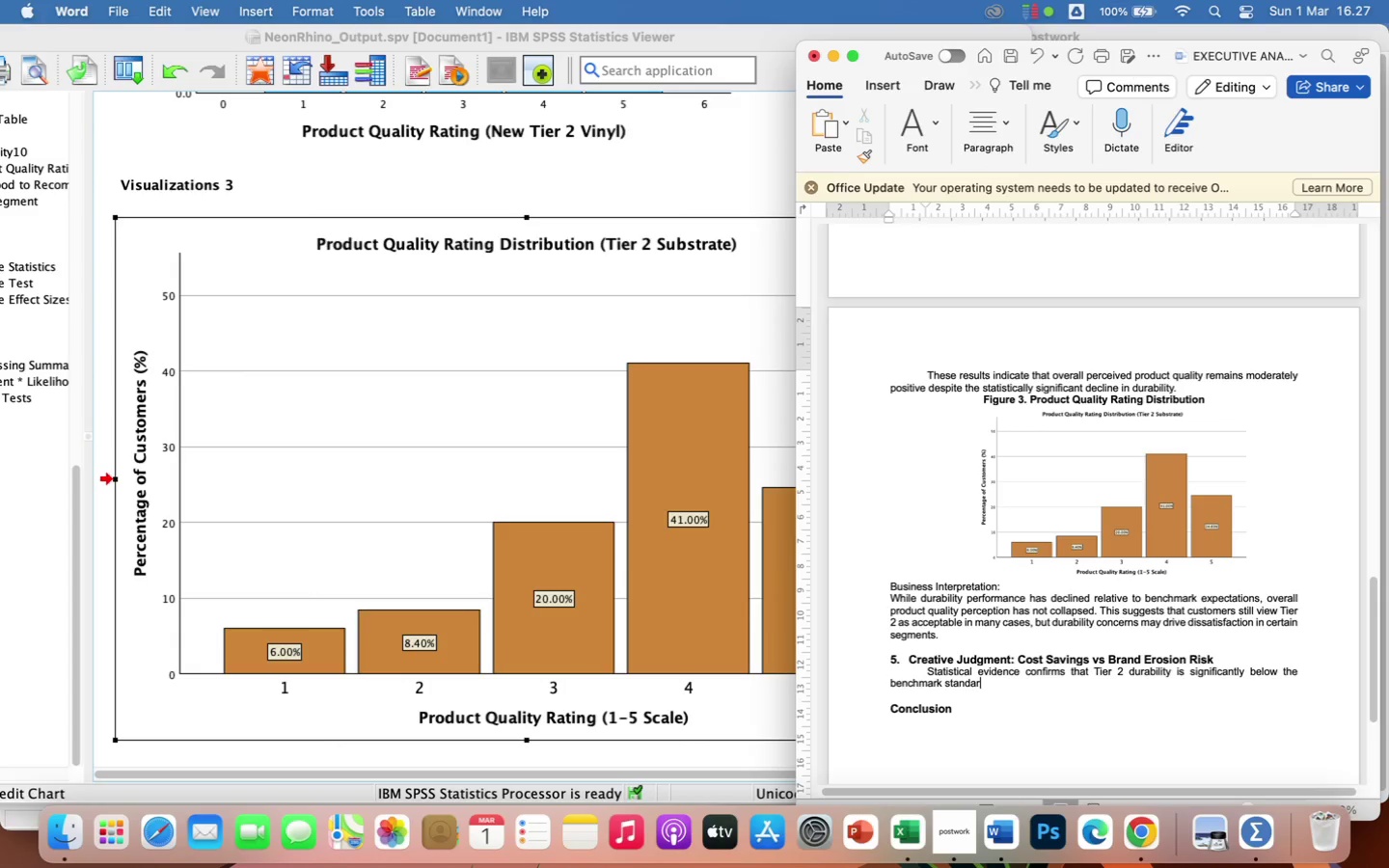 
key(D)
 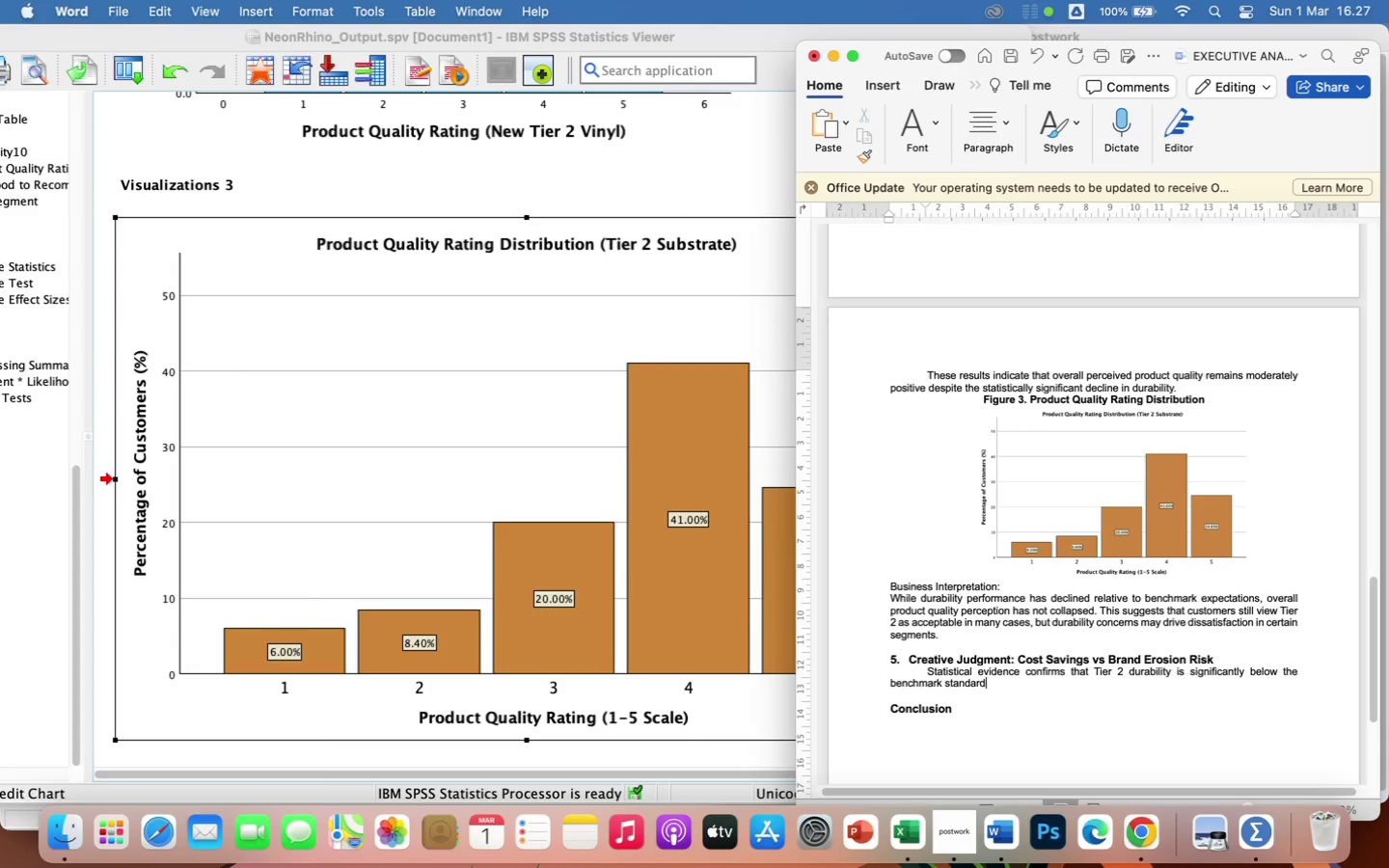 
type( (p < 0.001),)
 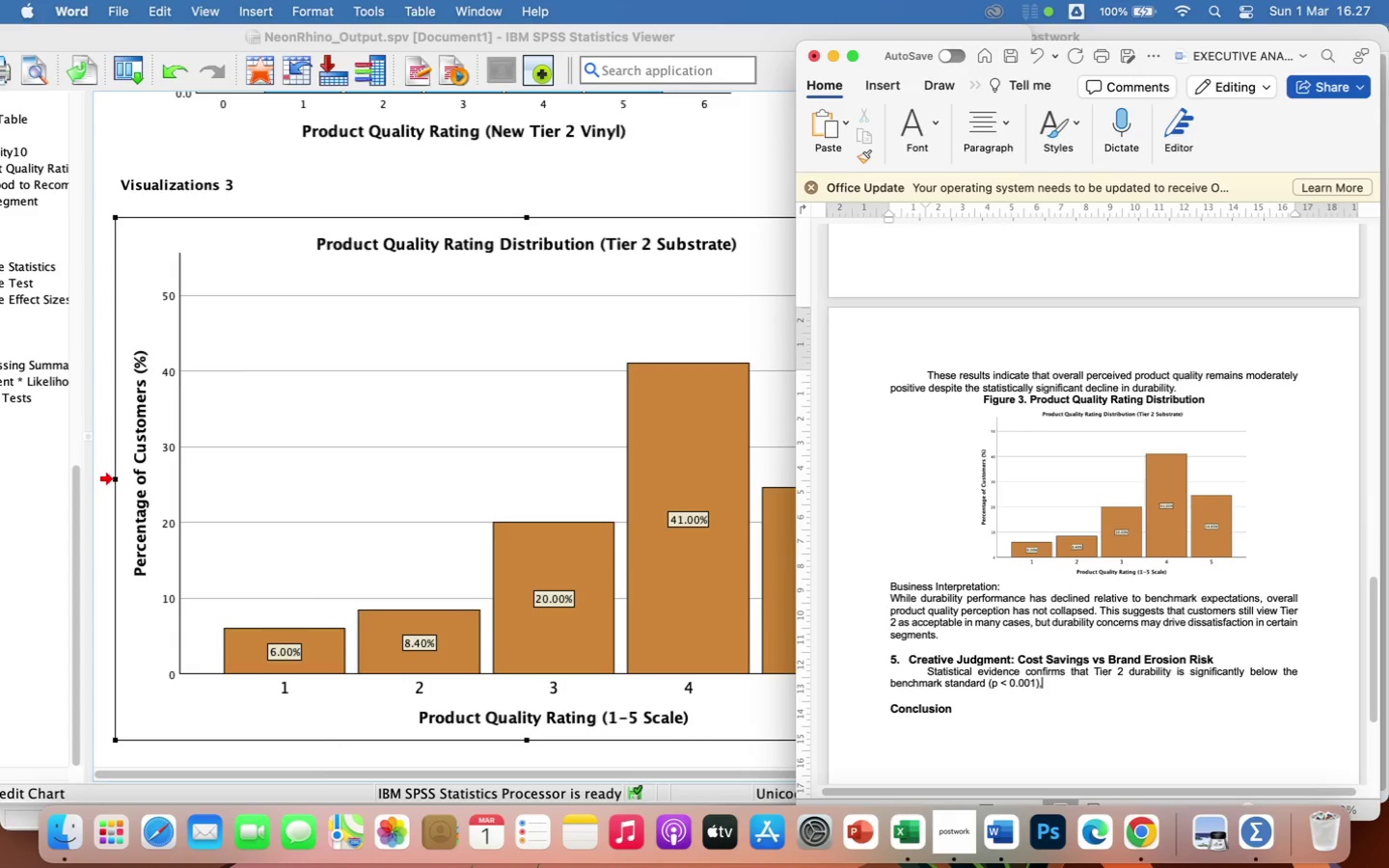 
type( with a measurable o)
key(Backspace)
type(practical effect size. Additionally)
 